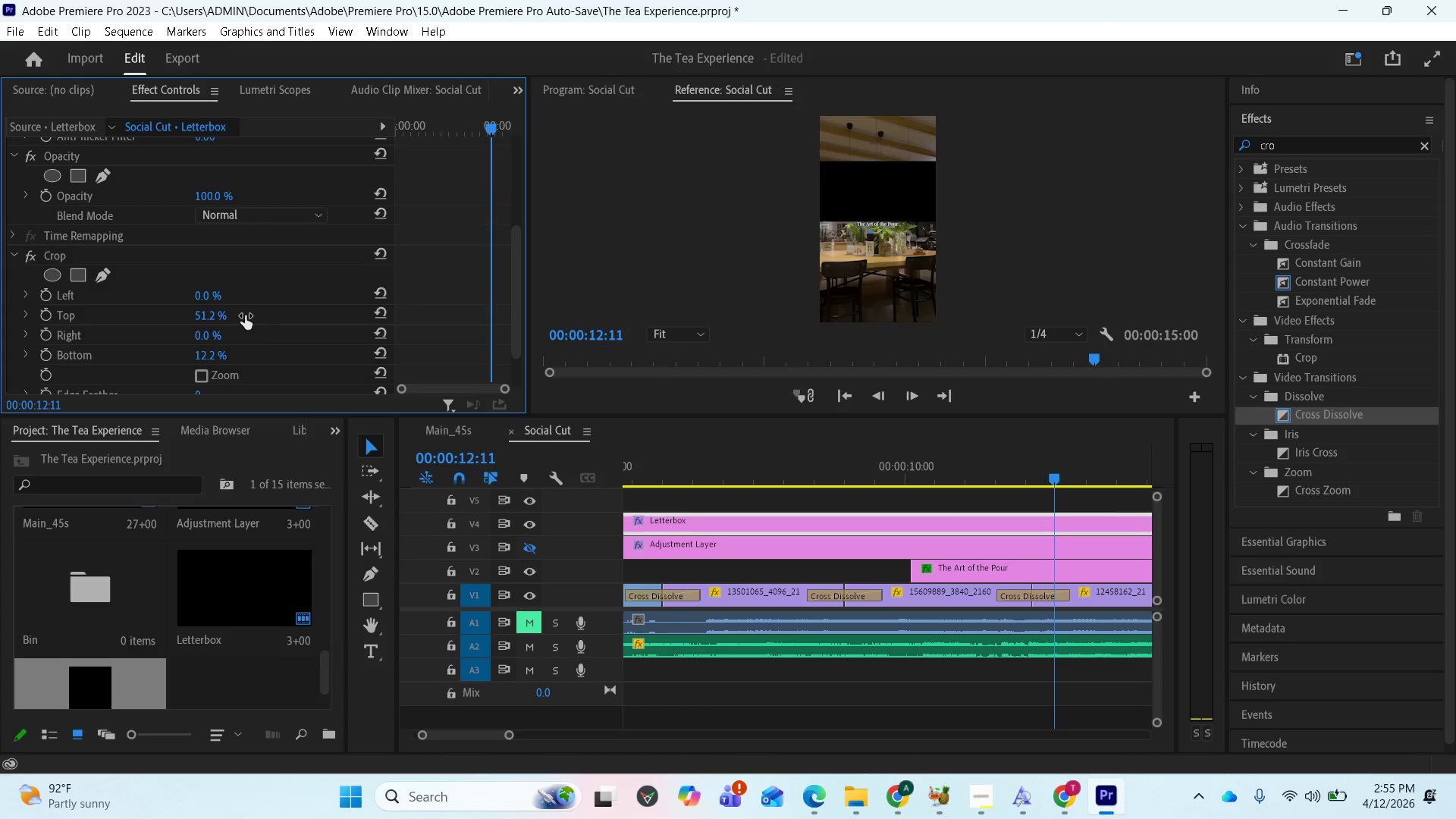 
key(Control+Z)
 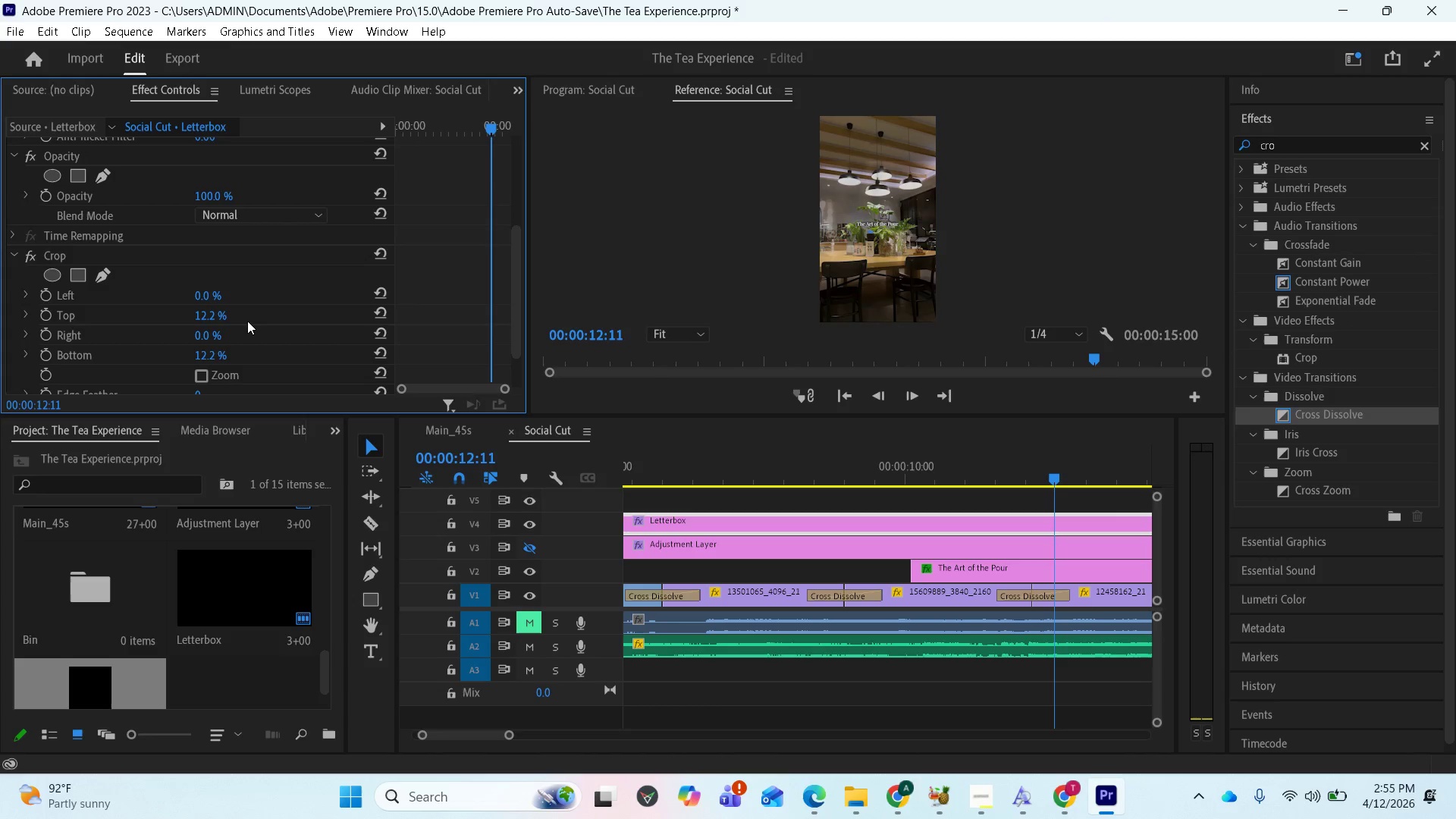 
wait(15.77)
 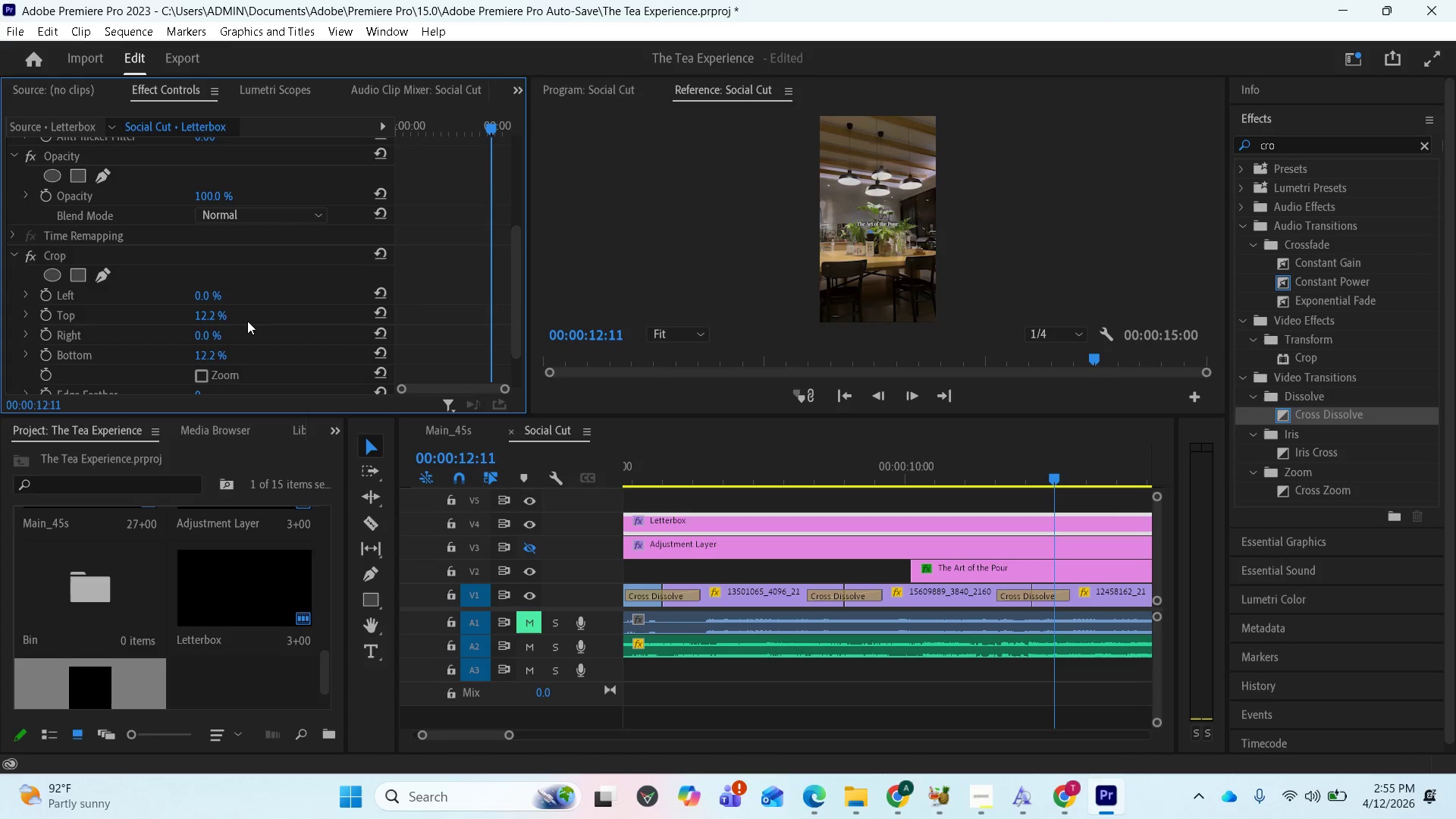 
scroll: coordinate [895, 584], scroll_direction: down, amount: 6.0
 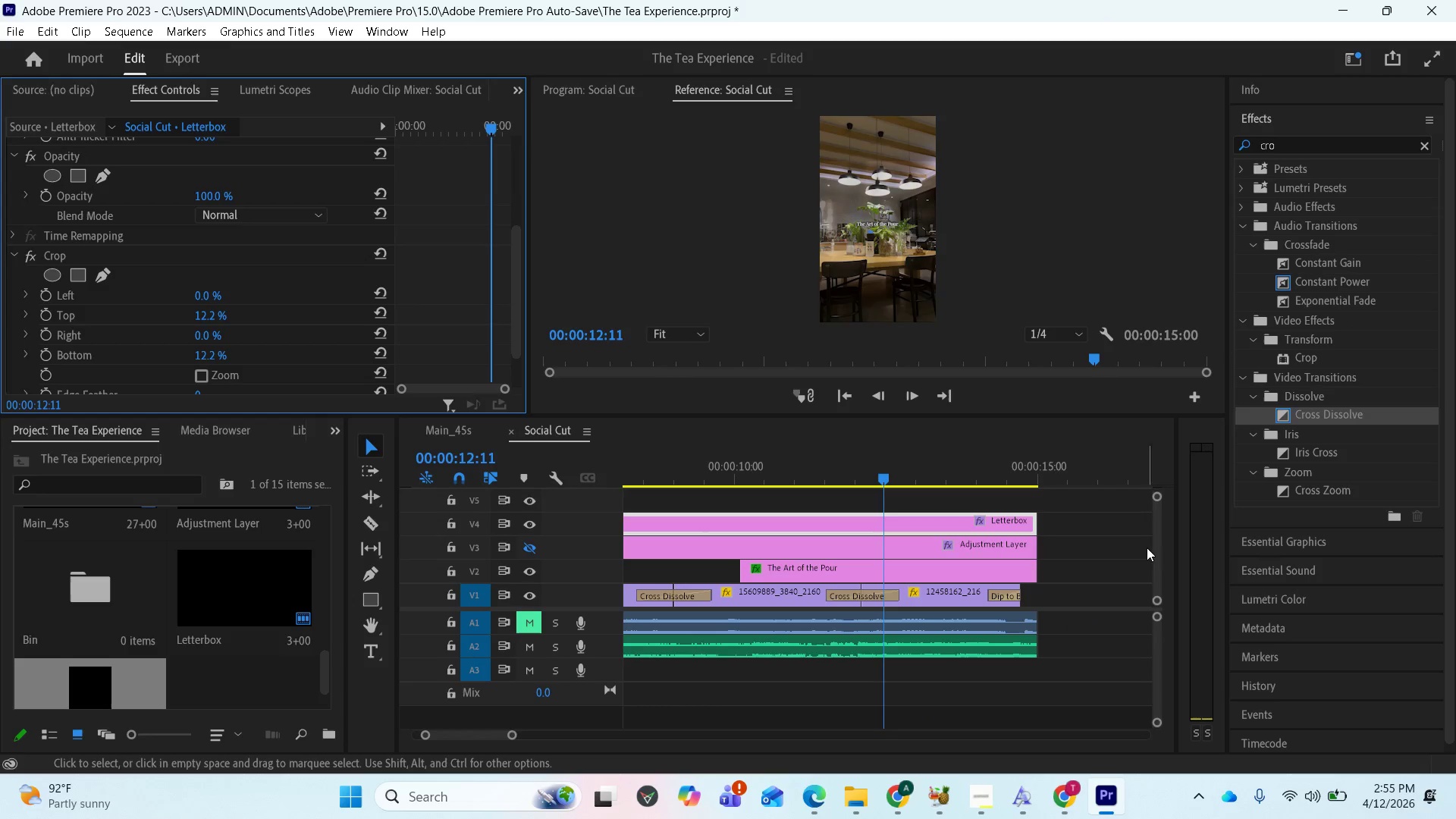 
left_click_drag(start_coordinate=[1160, 537], to_coordinate=[1160, 521])
 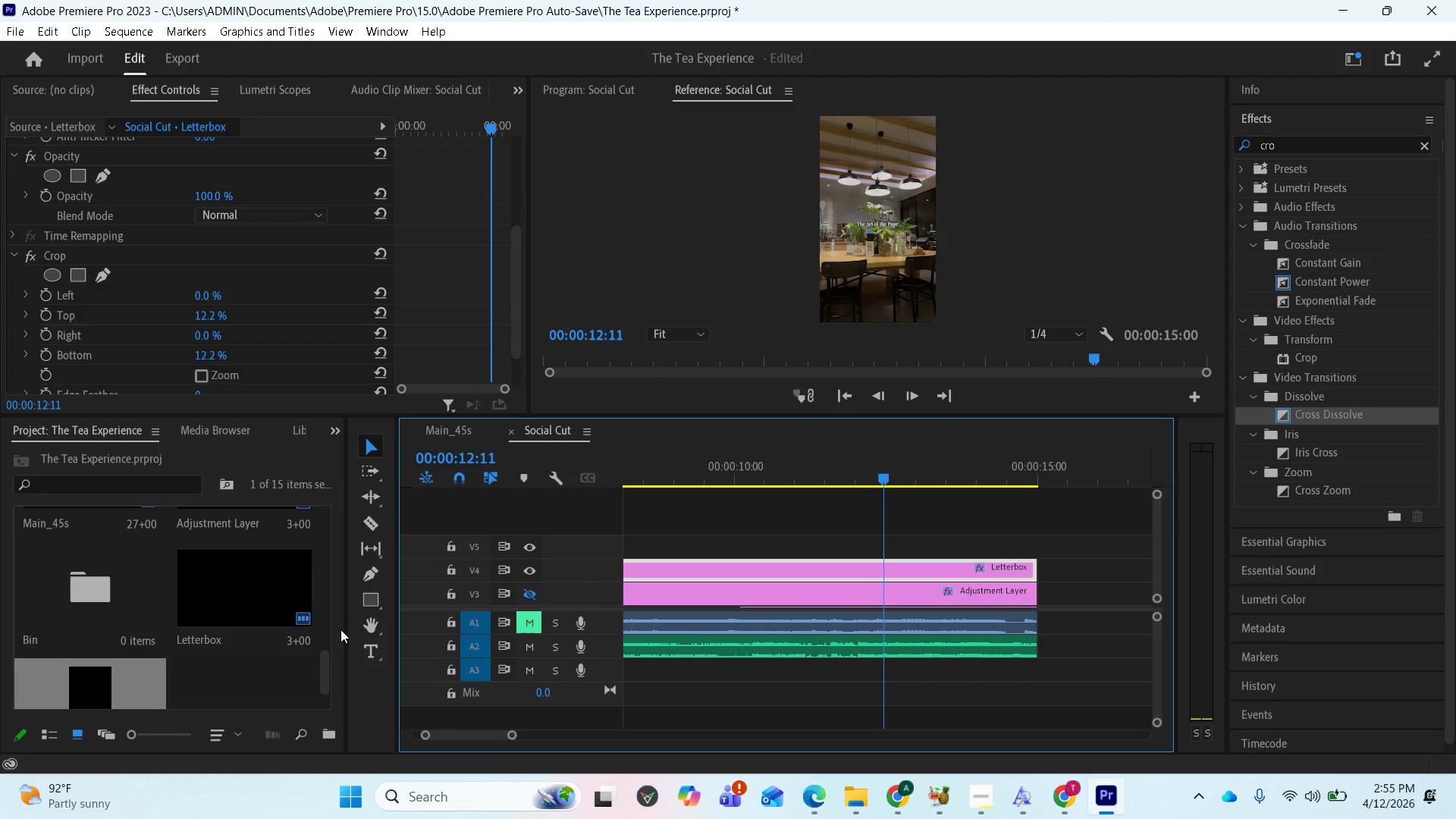 
wait(5.83)
 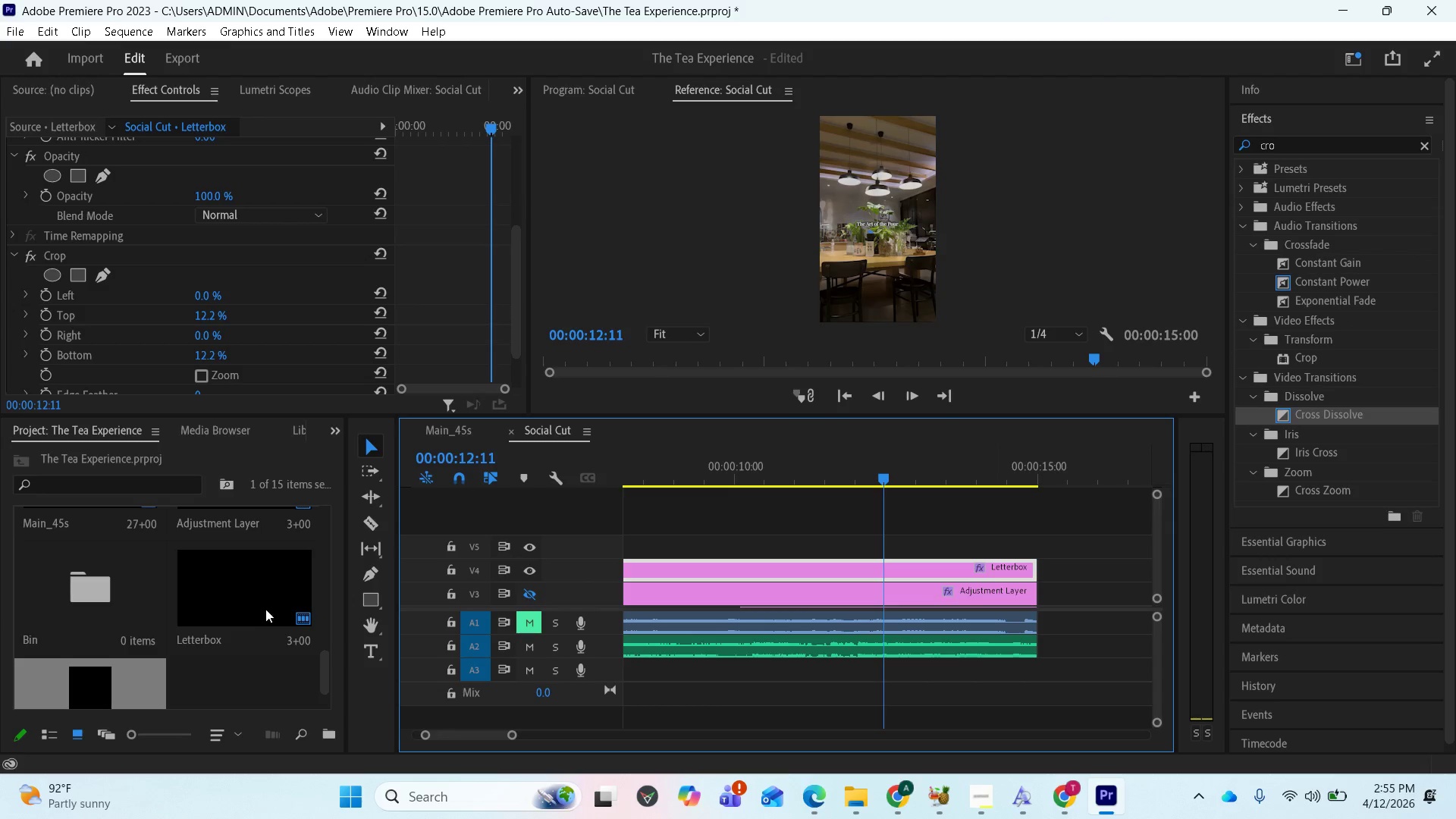 
scroll: coordinate [907, 589], scroll_direction: up, amount: 11.0
 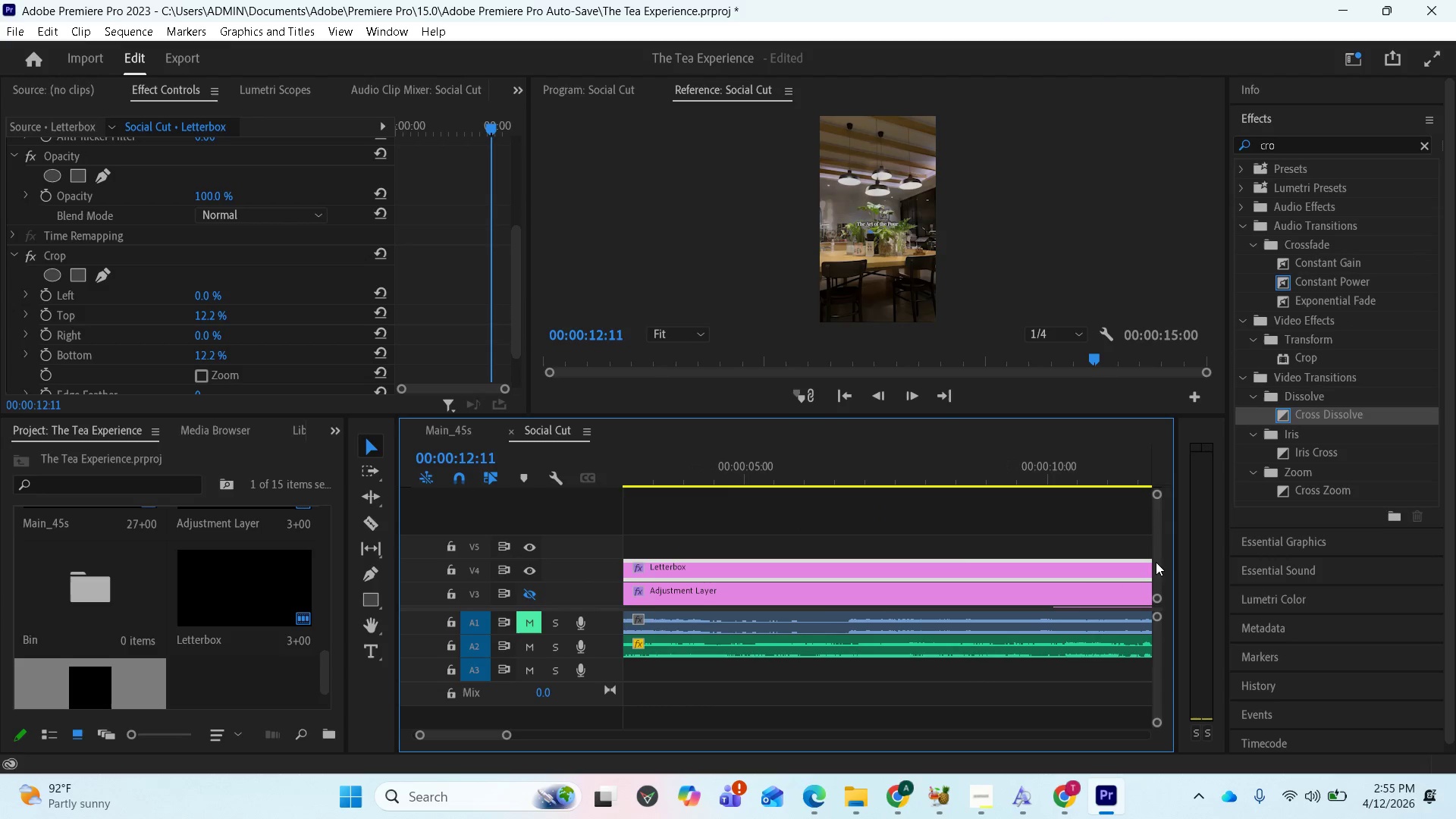 
left_click_drag(start_coordinate=[1158, 555], to_coordinate=[1162, 582])
 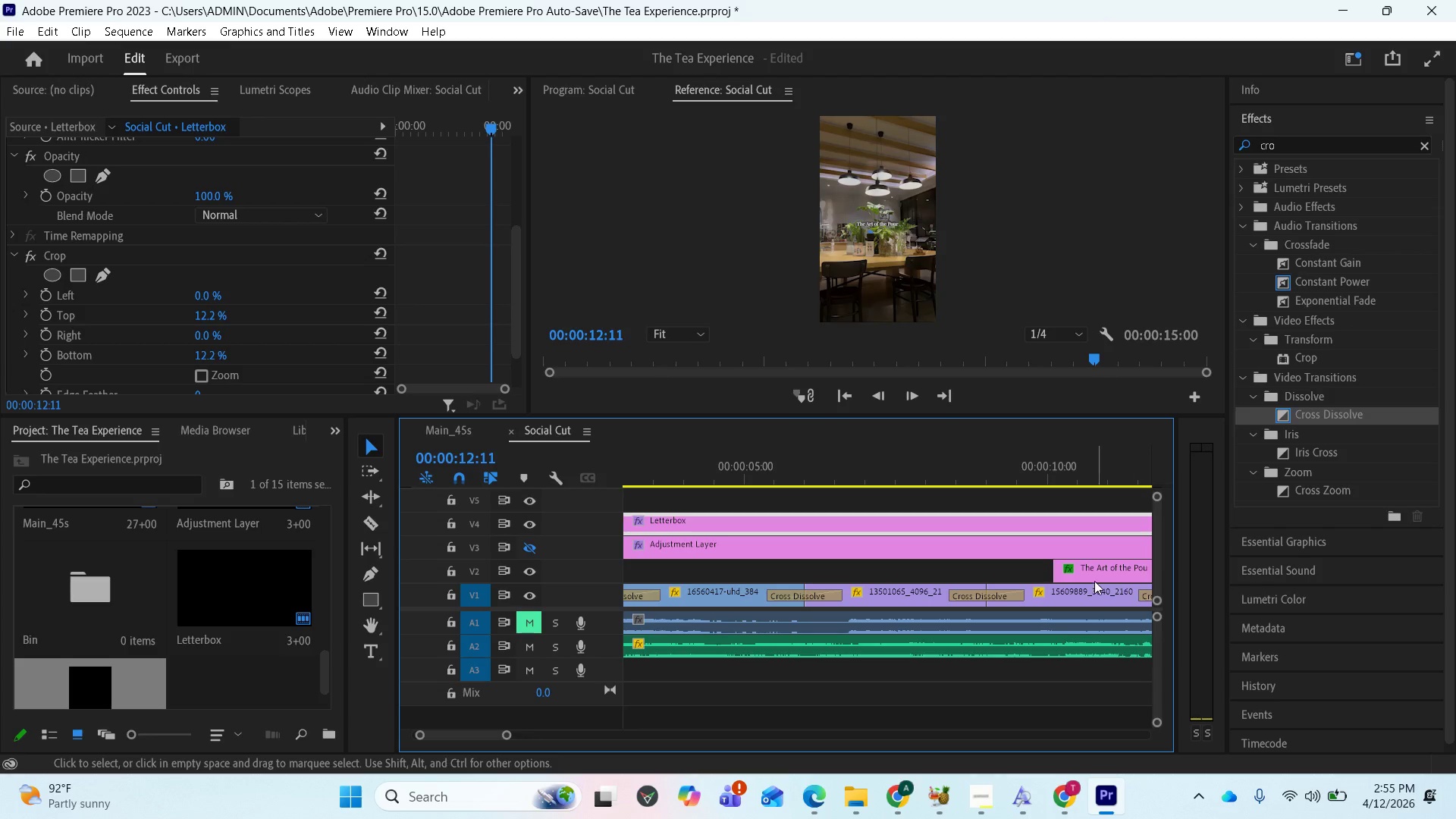 
scroll: coordinate [1094, 585], scroll_direction: down, amount: 2.0
 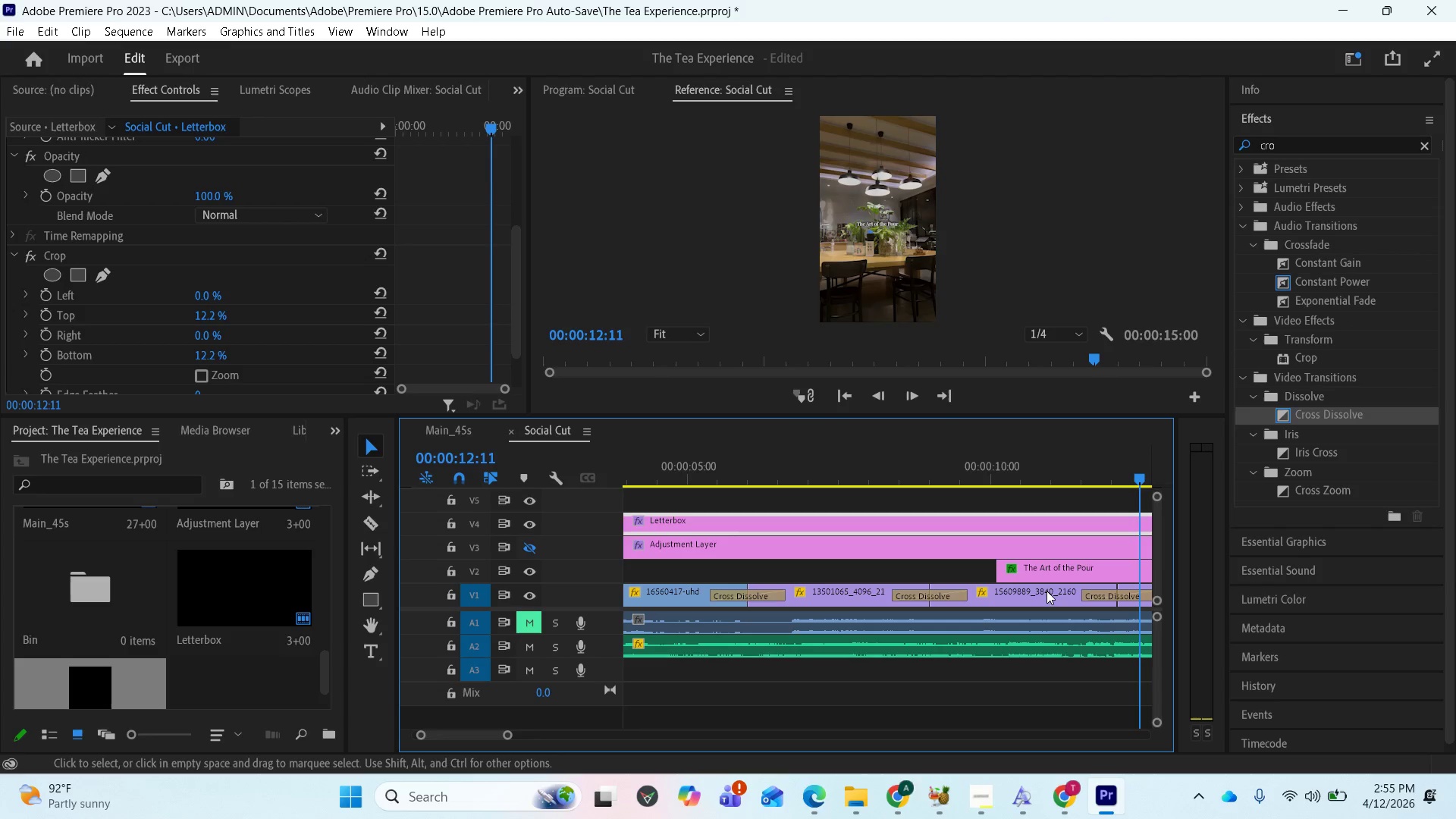 
left_click([1046, 591])
 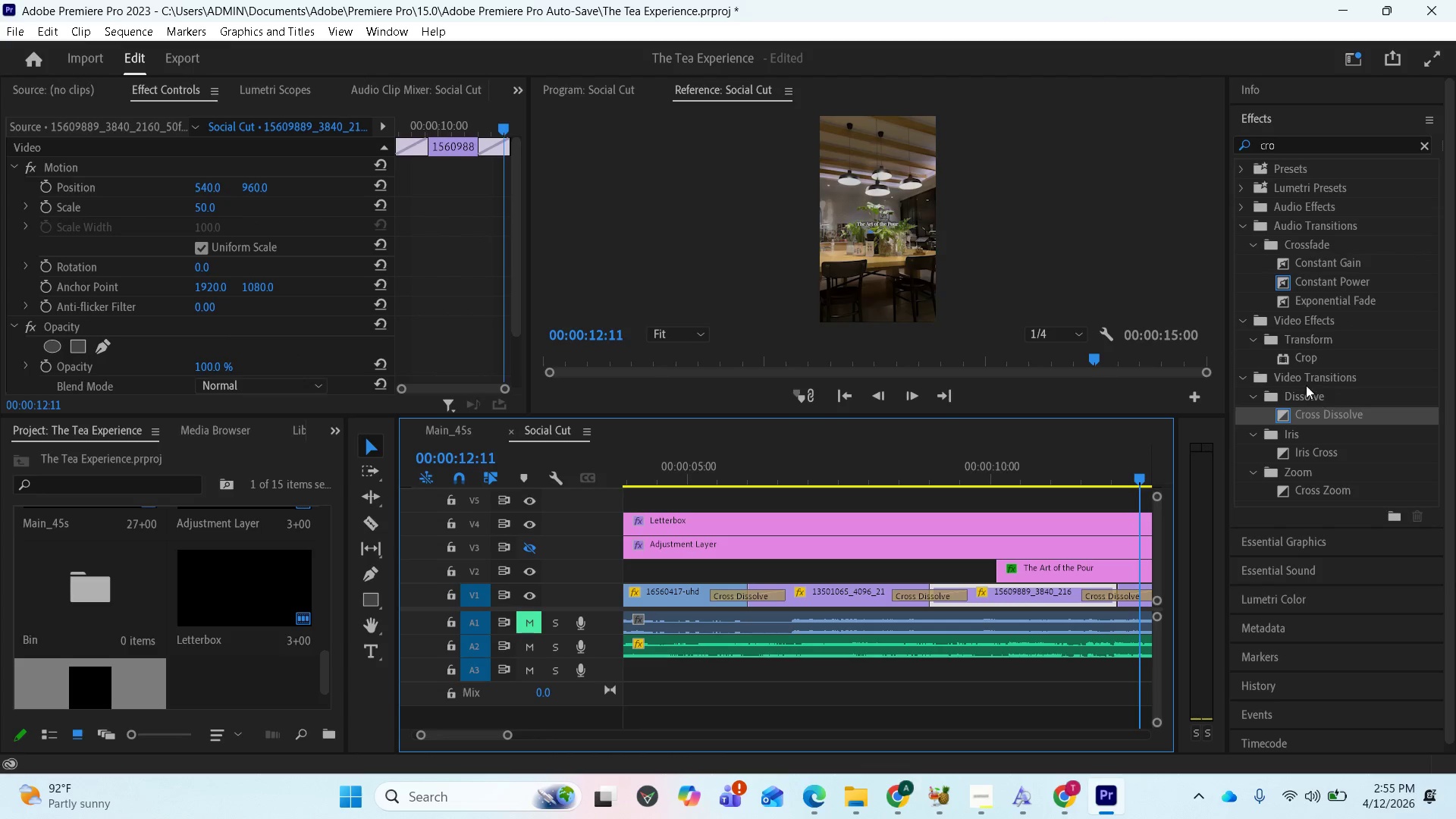 
left_click_drag(start_coordinate=[1301, 361], to_coordinate=[1135, 604])
 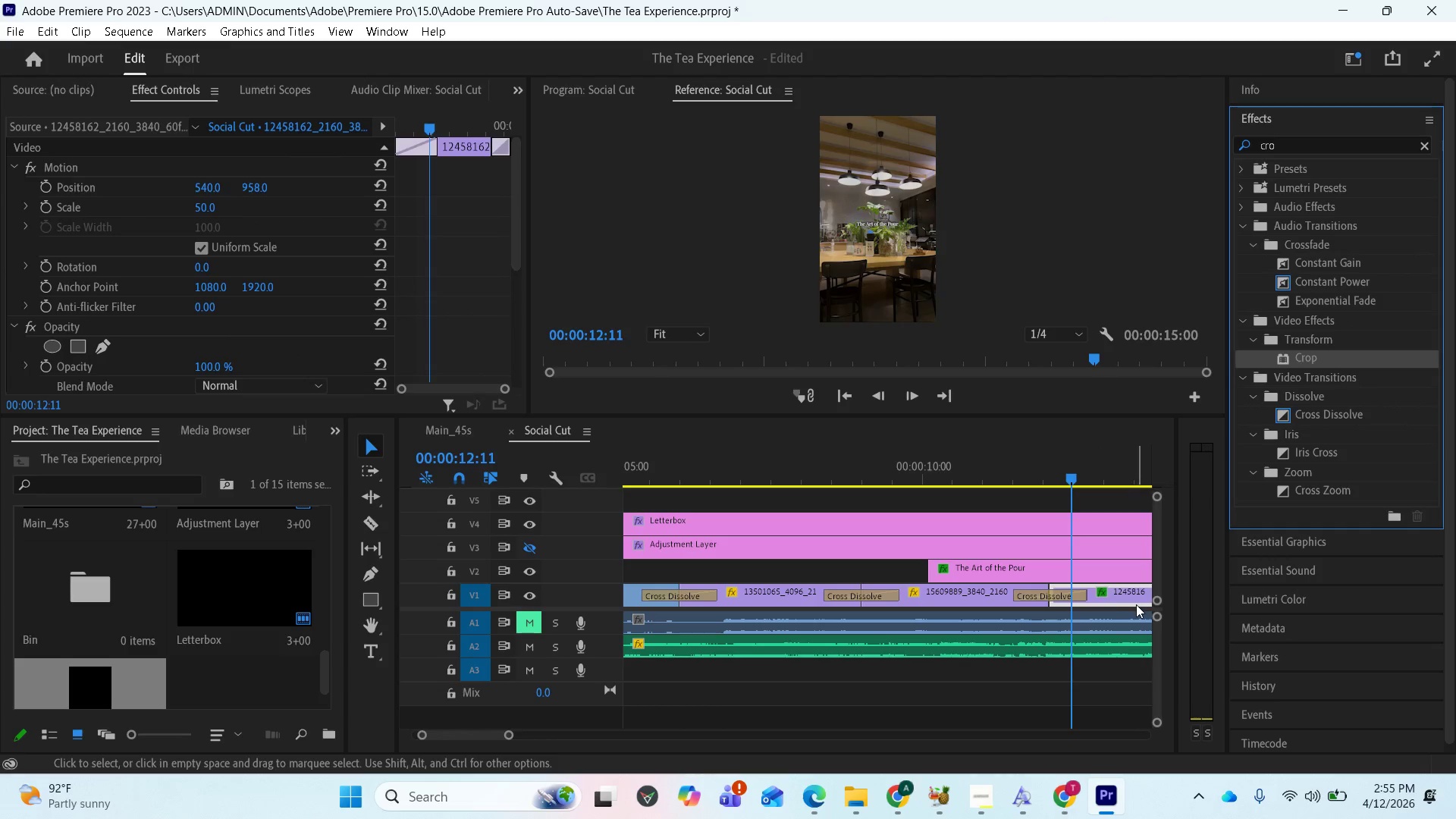 
scroll: coordinate [1110, 590], scroll_direction: down, amount: 6.0
 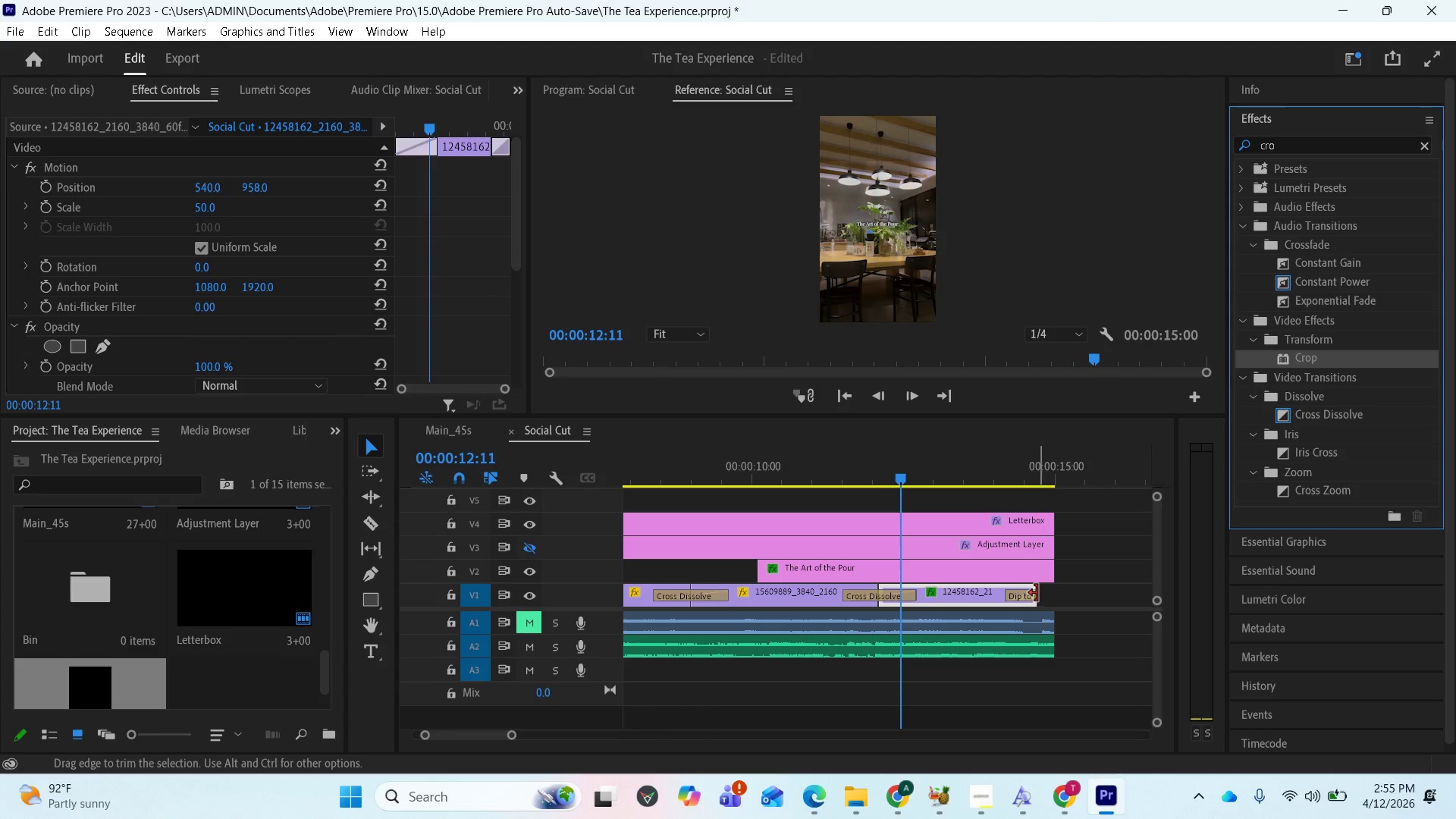 
left_click_drag(start_coordinate=[1031, 592], to_coordinate=[1058, 597])
 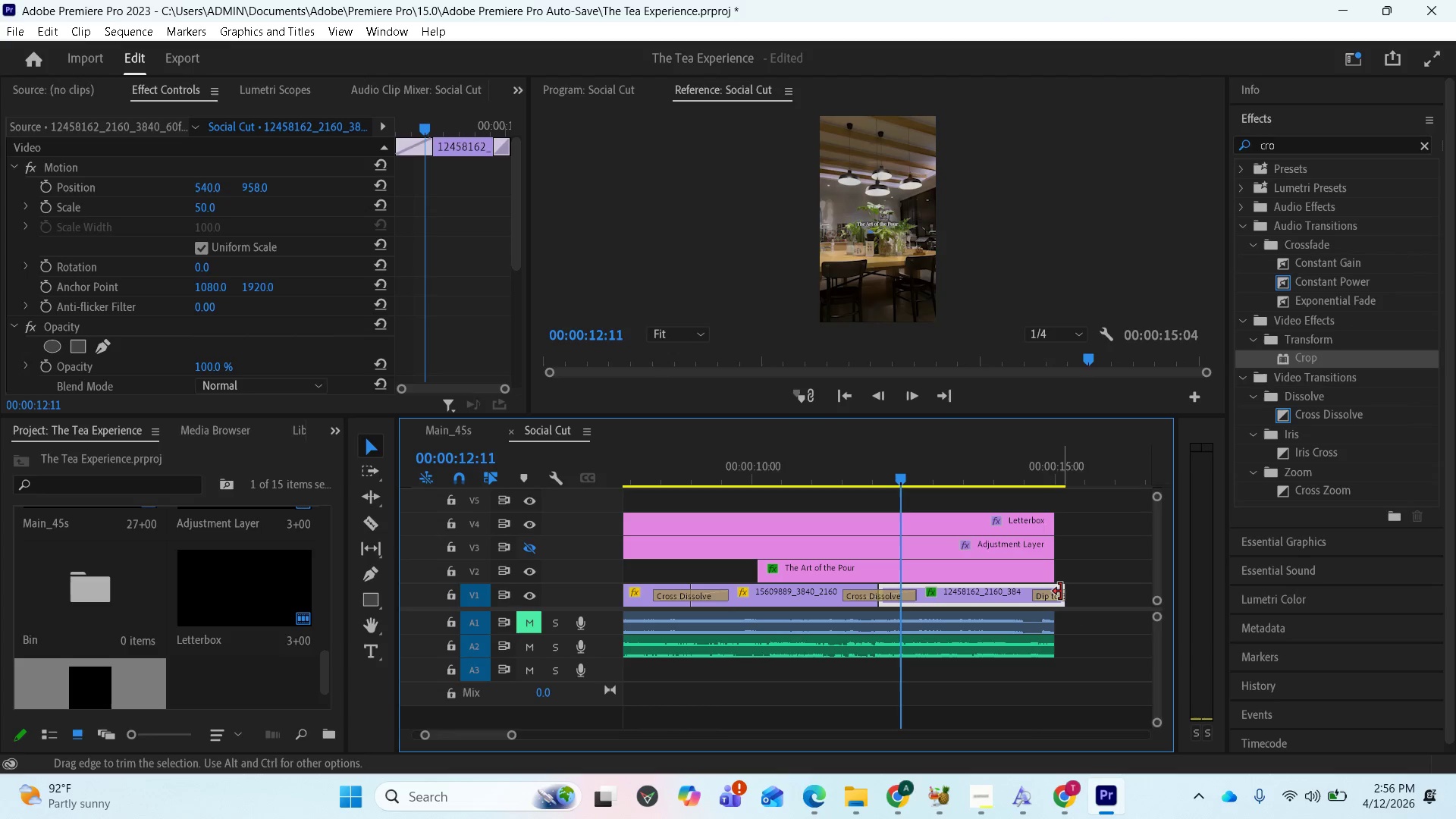 
left_click_drag(start_coordinate=[1061, 592], to_coordinate=[1055, 592])
 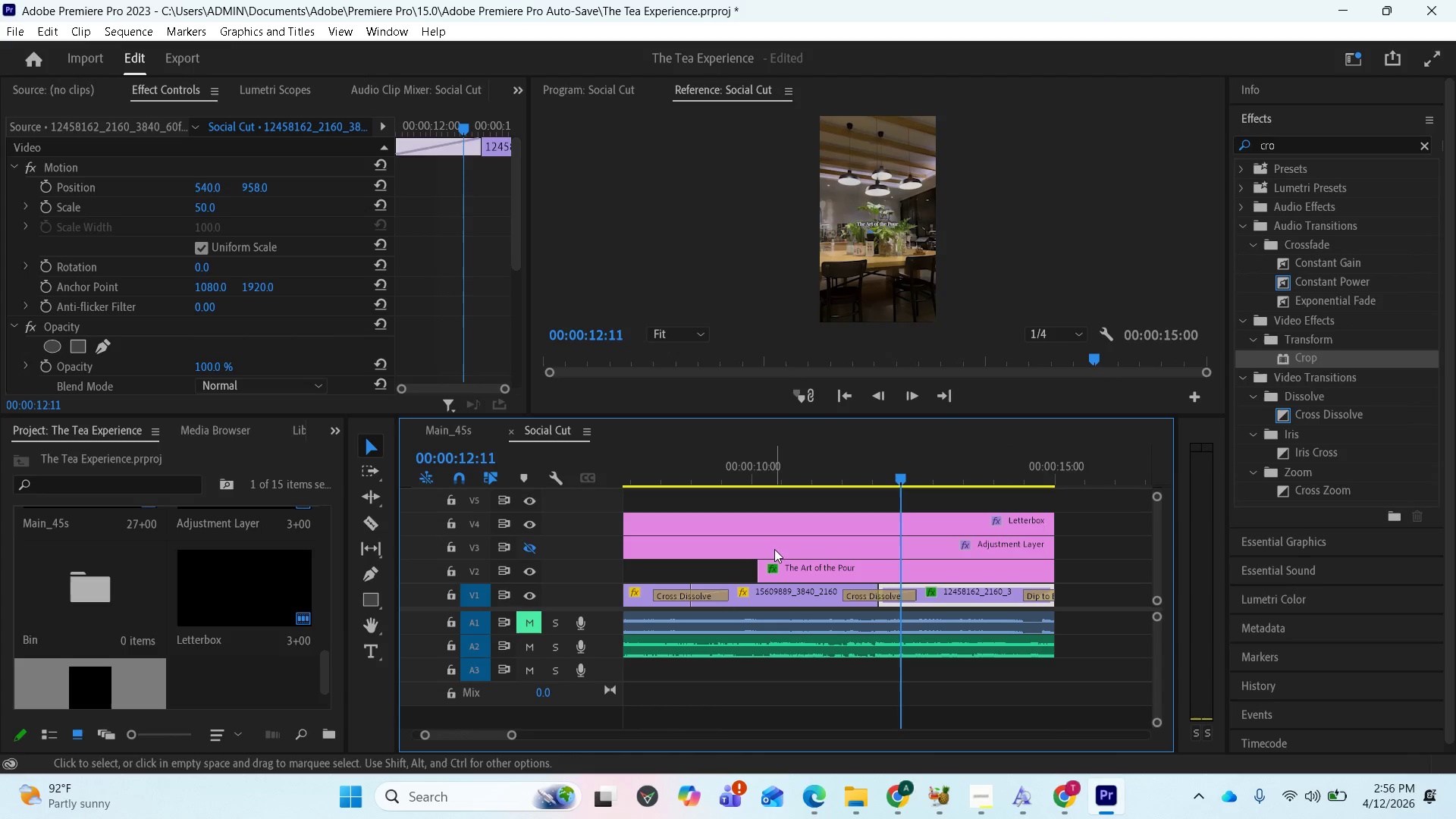 
scroll: coordinate [223, 334], scroll_direction: down, amount: 9.0
 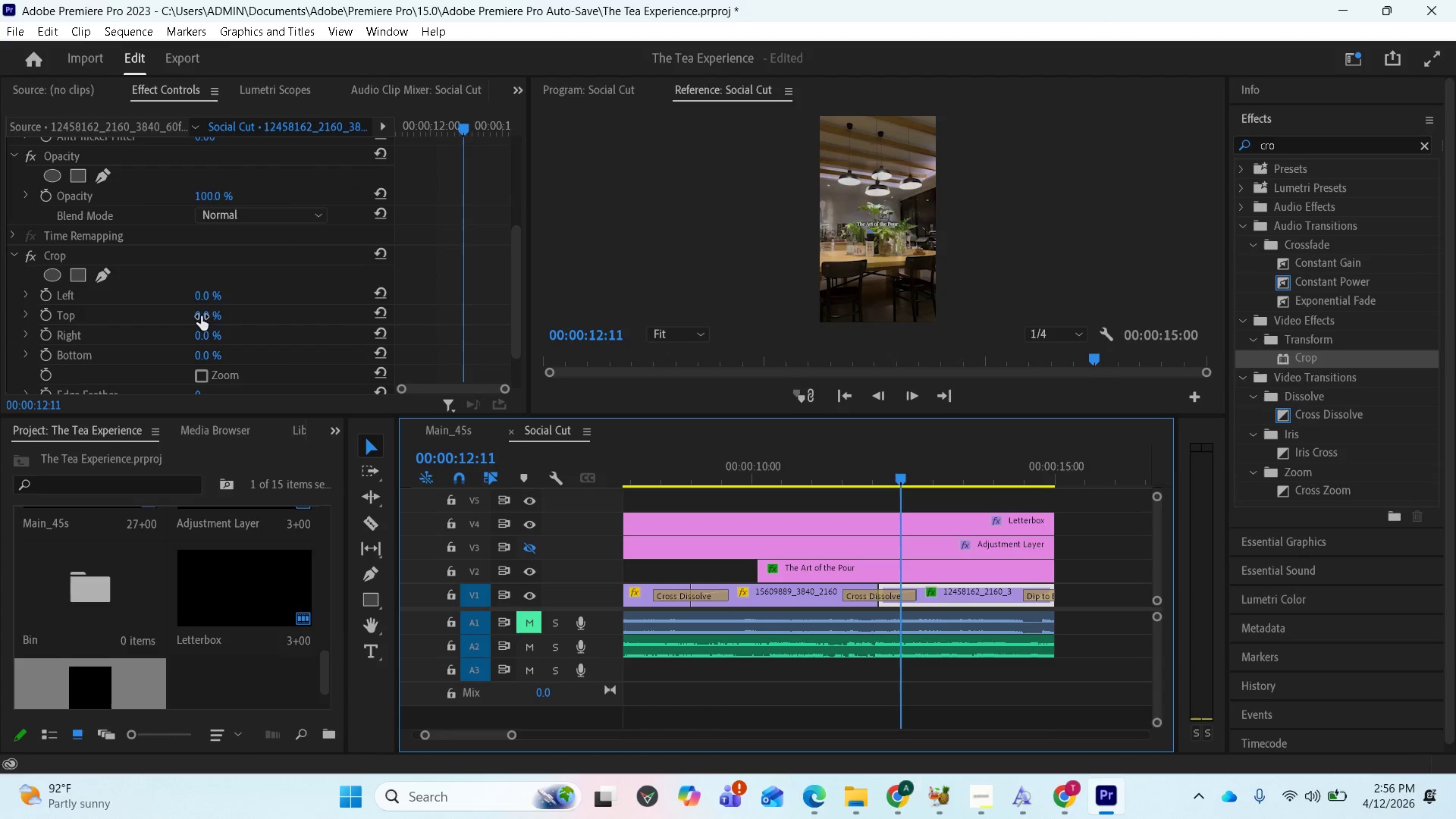 
left_click_drag(start_coordinate=[201, 315], to_coordinate=[275, 328])
 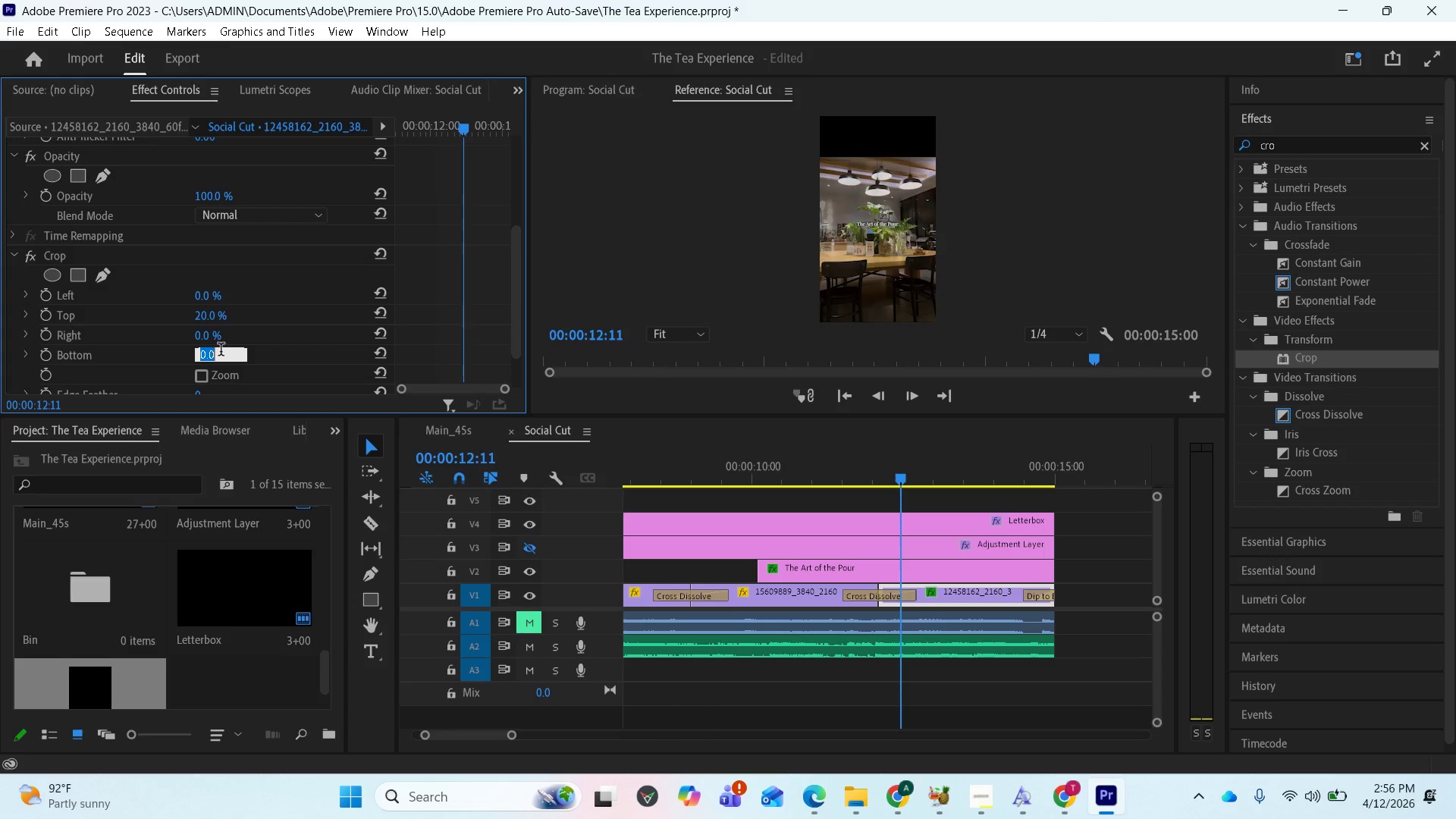 
wait(6.91)
 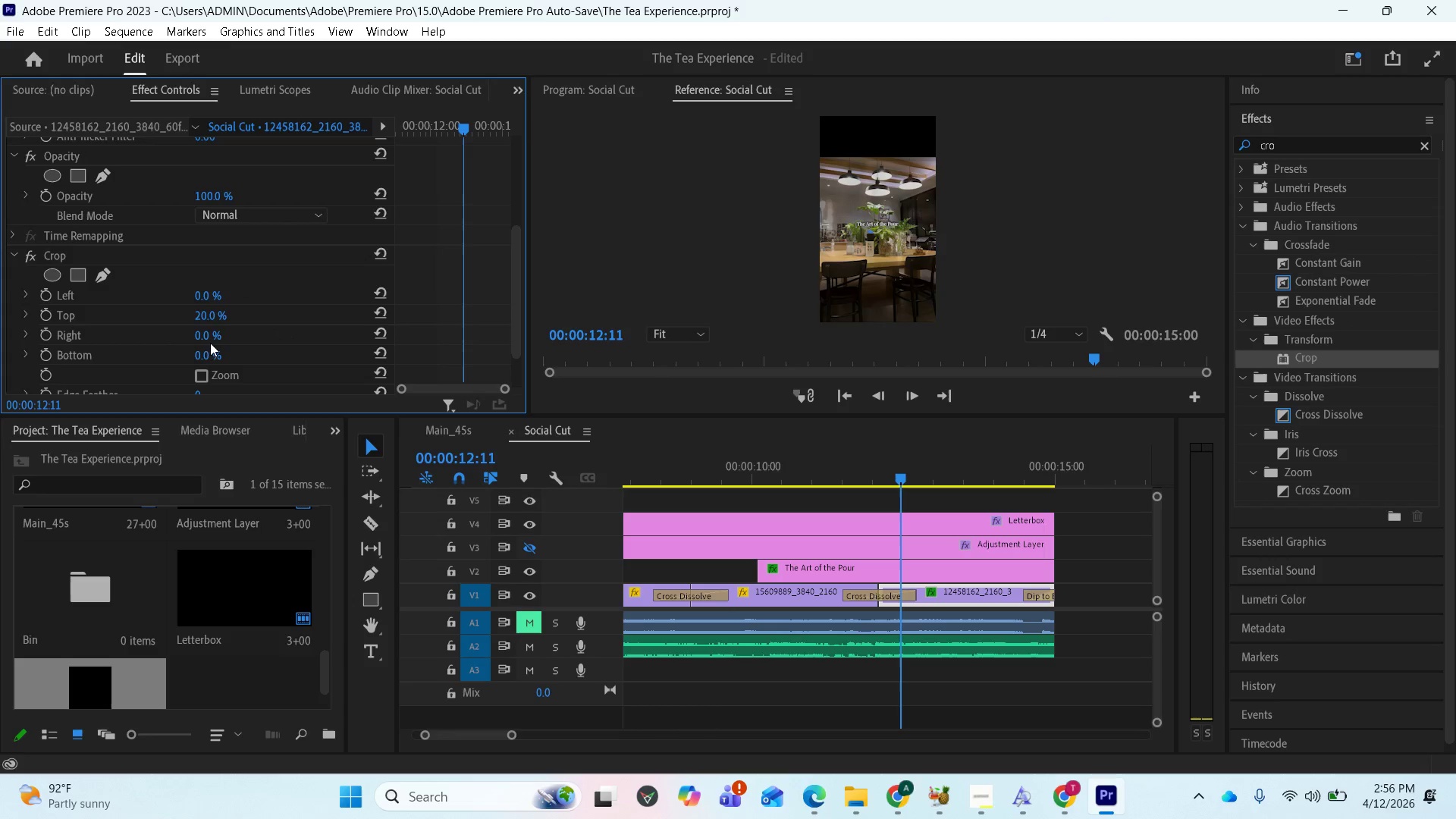 
type(20)
 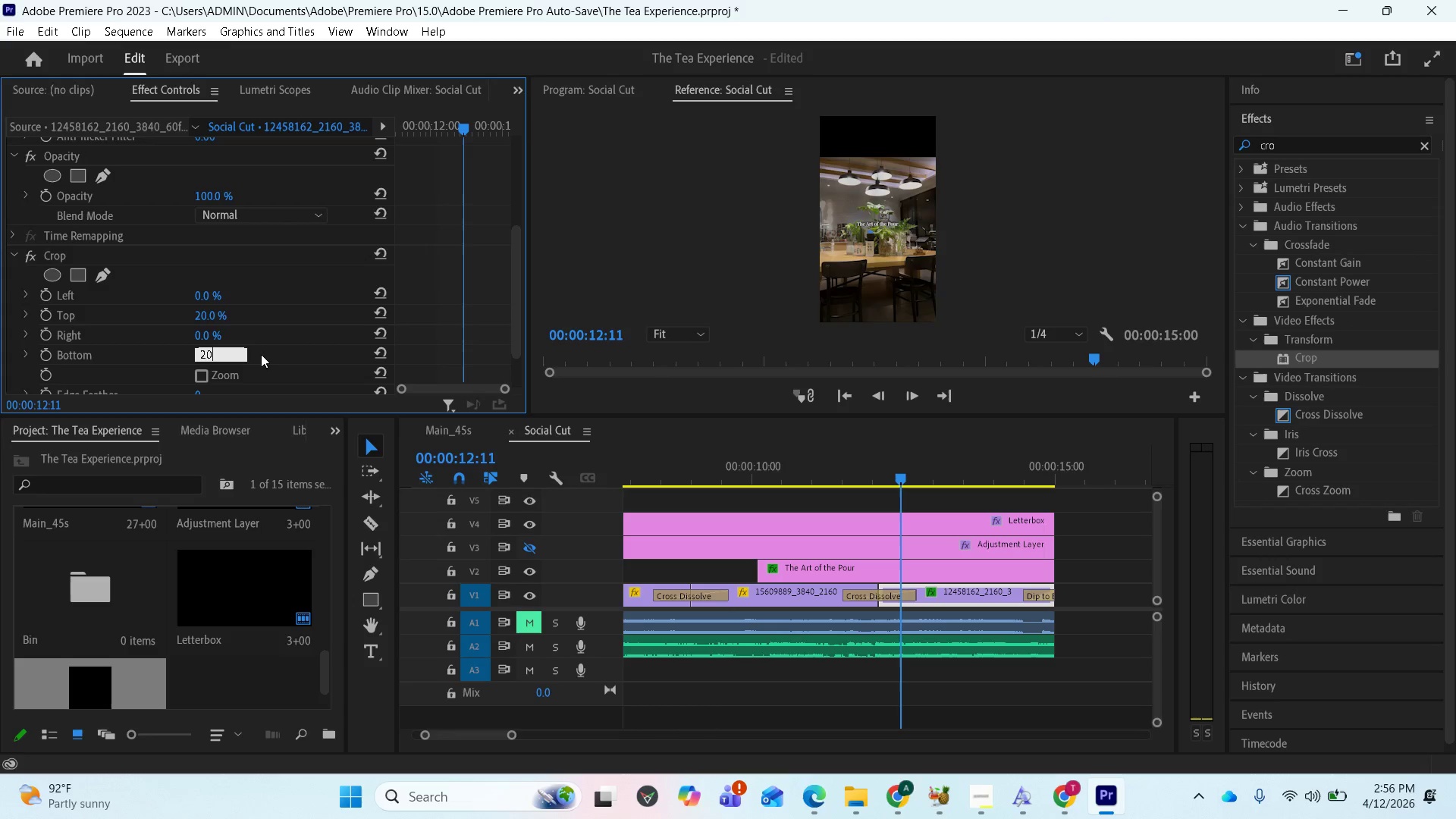 
key(Enter)
 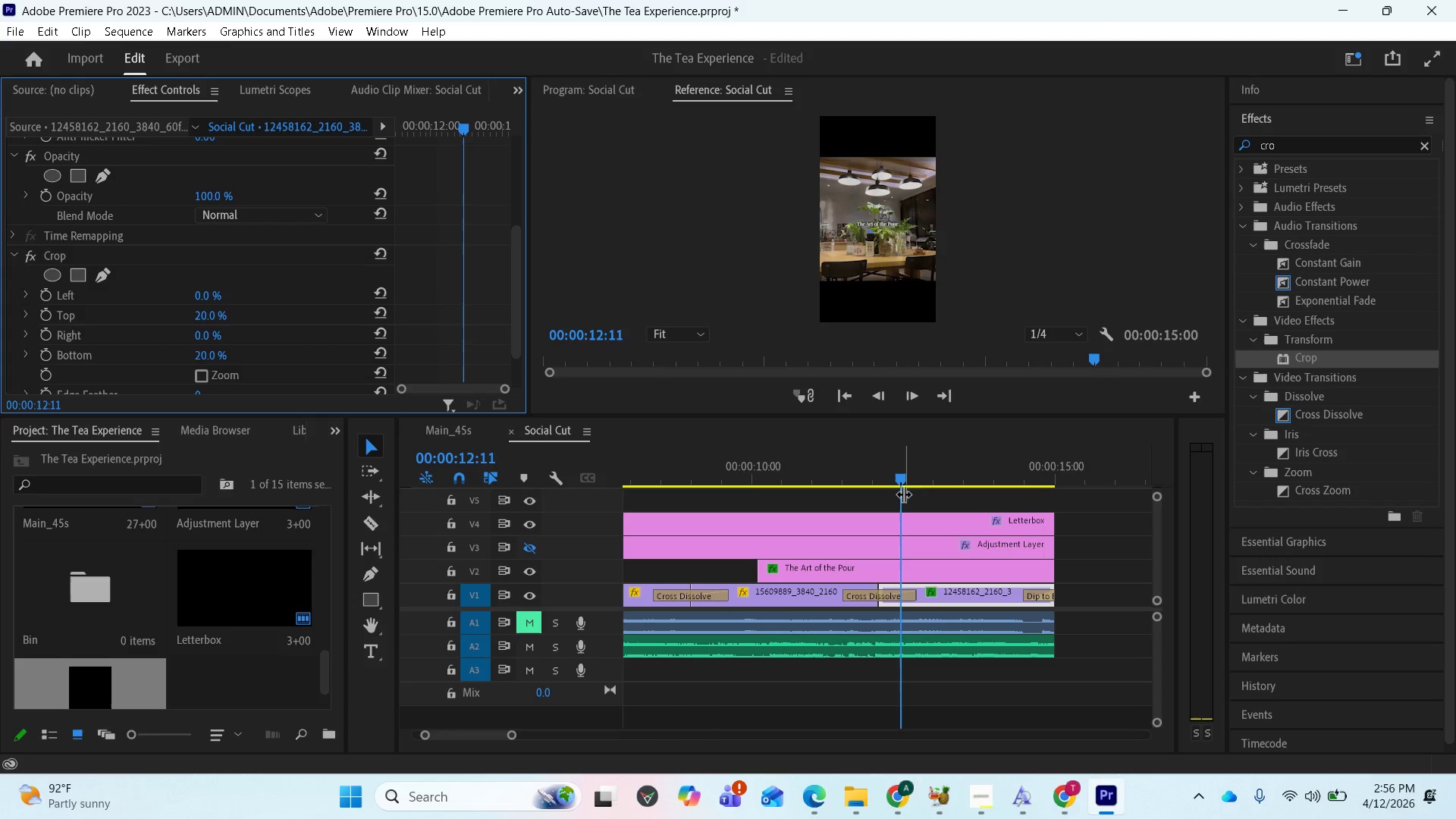 
left_click_drag(start_coordinate=[892, 476], to_coordinate=[660, 483])
 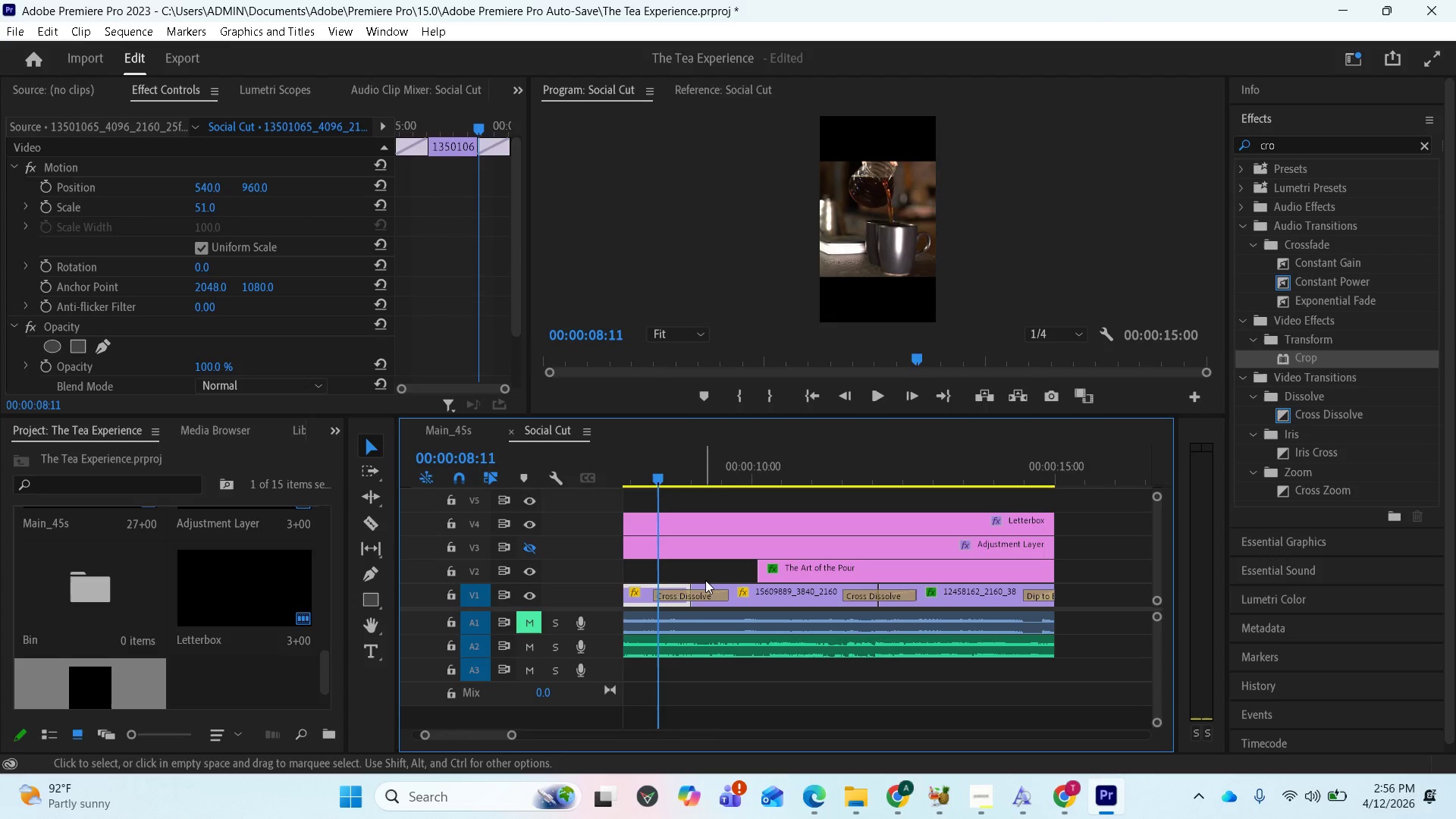 
key(Space)
 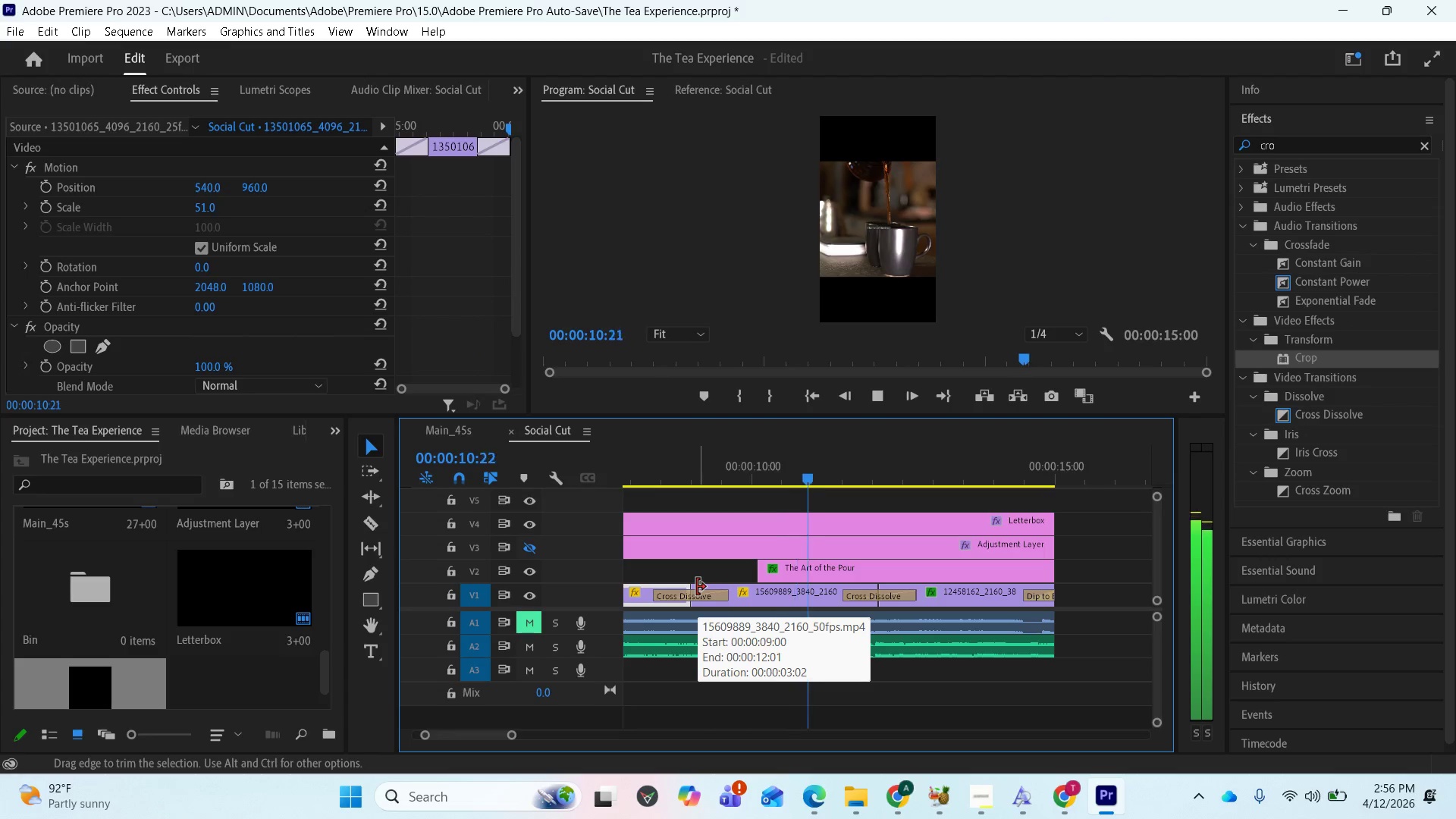 
wait(8.95)
 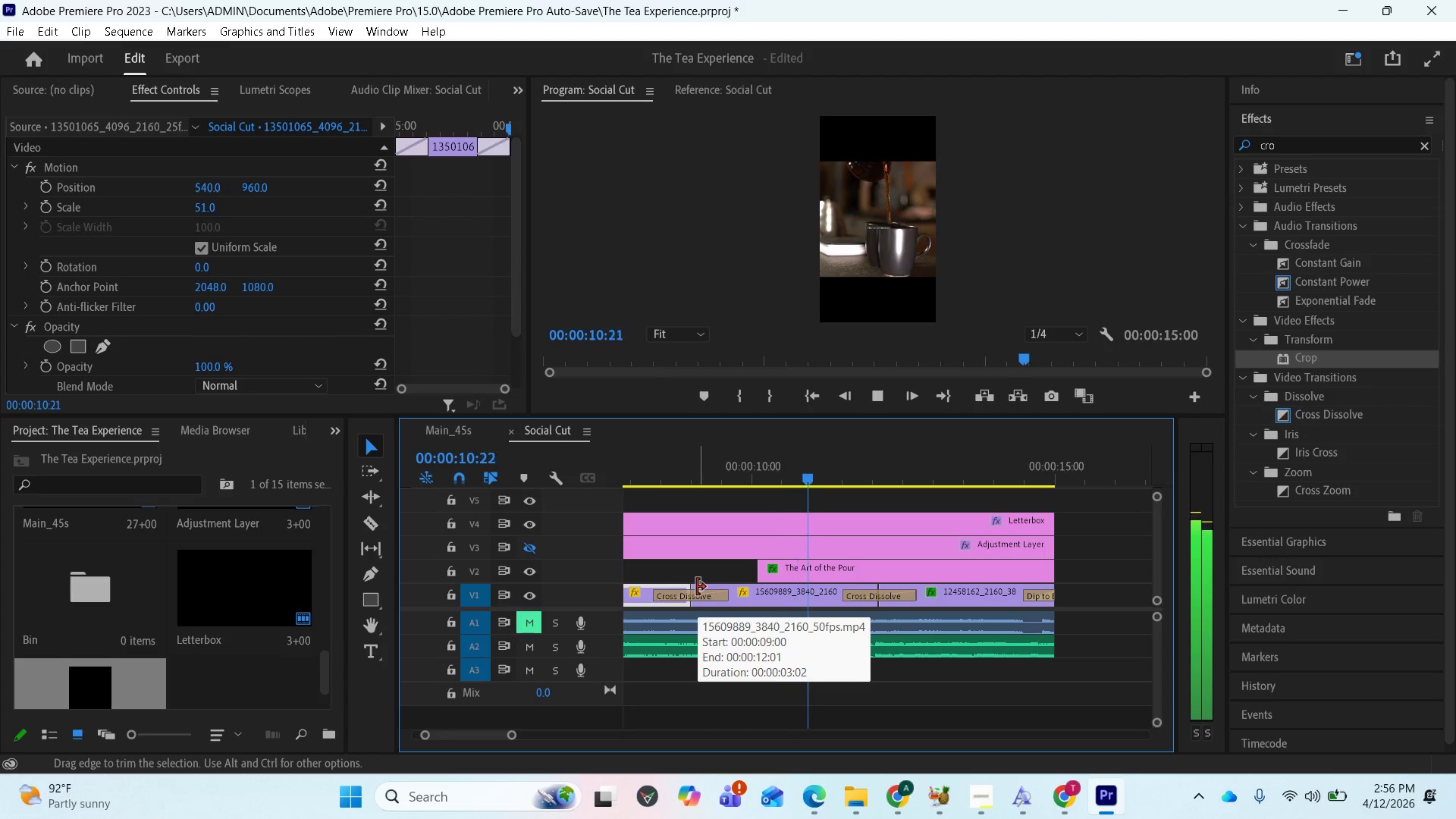 
key(Space)
 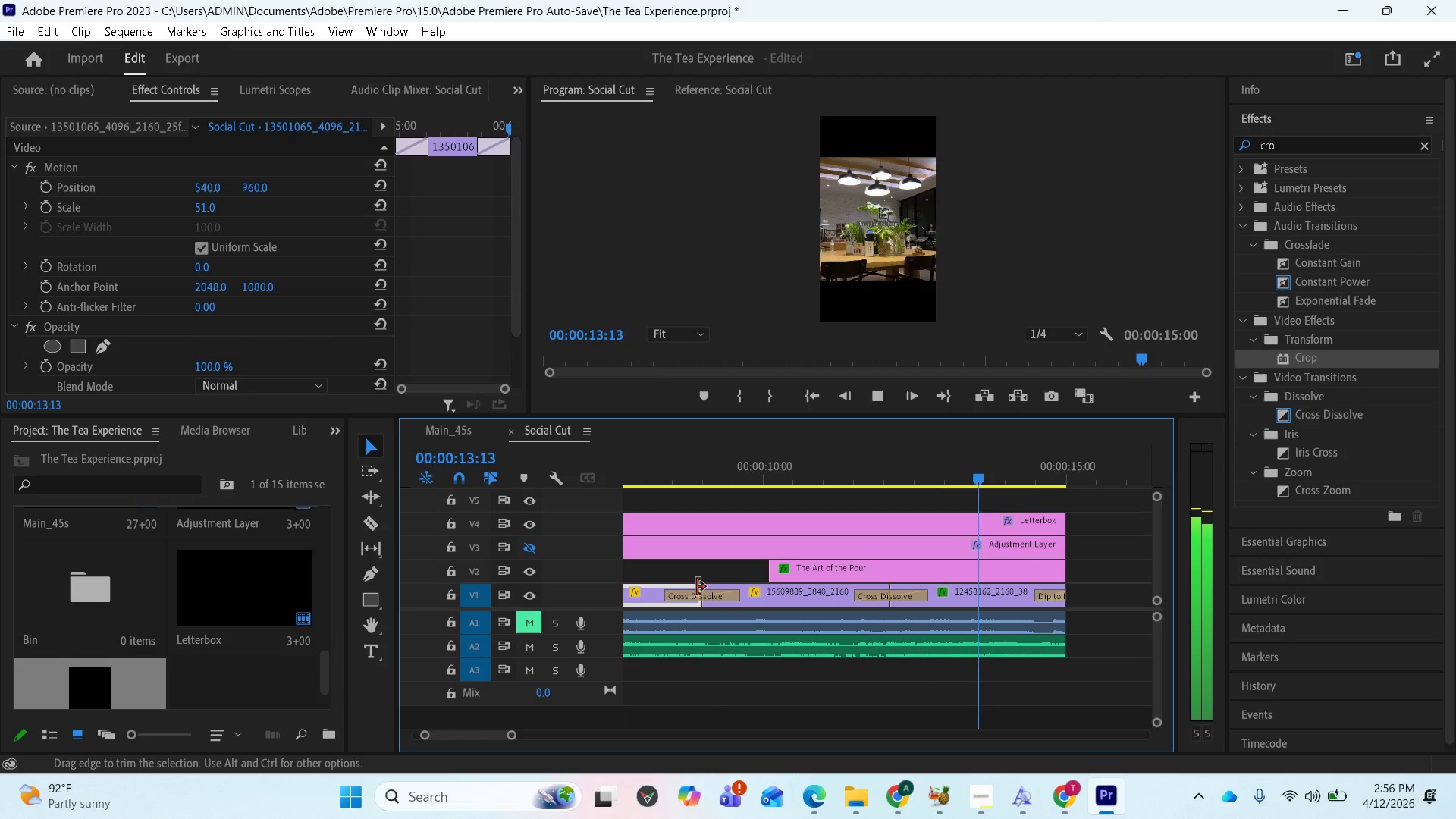 
wait(19.11)
 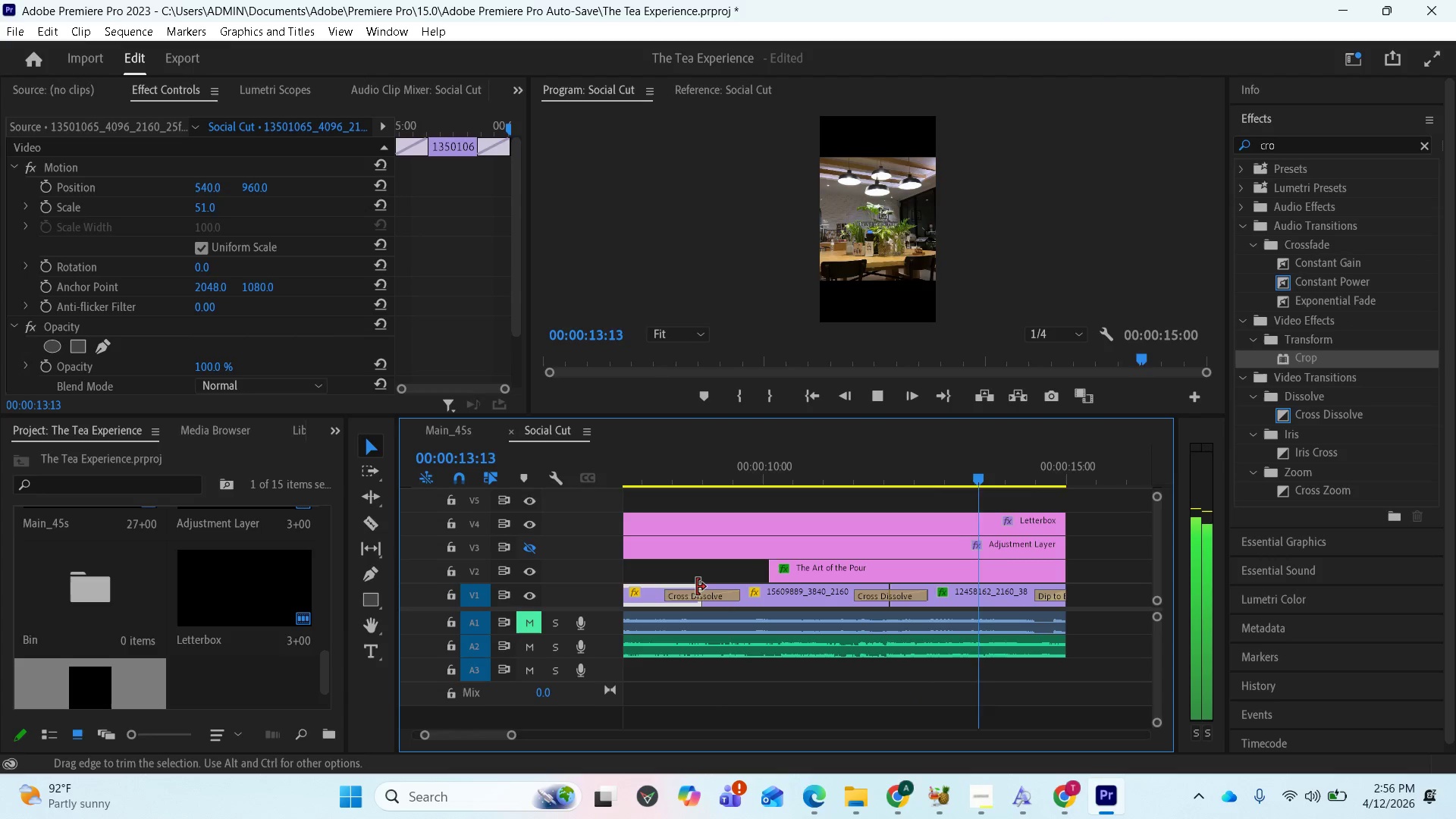 
left_click([899, 575])
 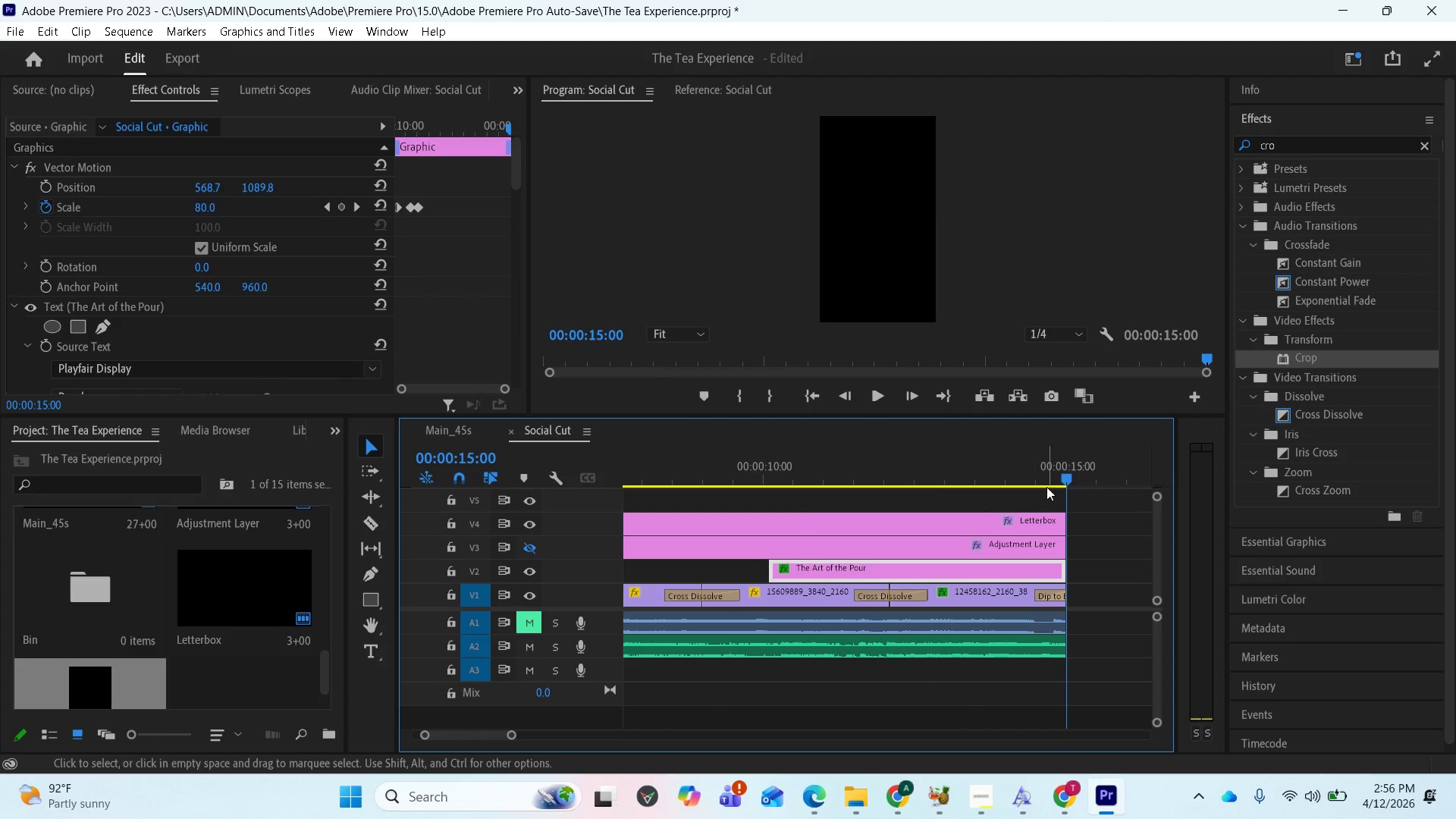 
left_click_drag(start_coordinate=[1066, 471], to_coordinate=[1017, 493])
 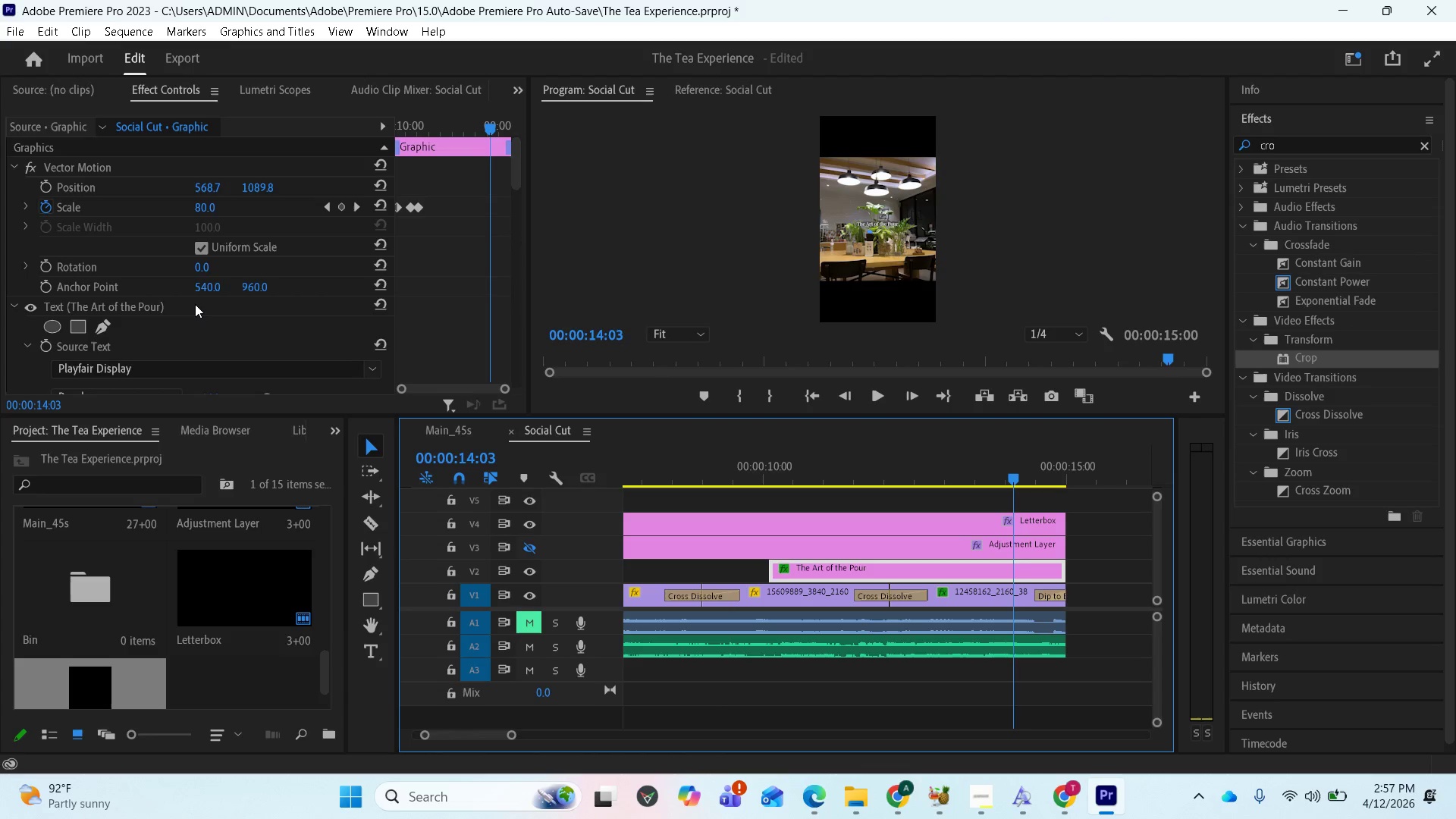 
scroll: coordinate [215, 322], scroll_direction: up, amount: 1.0
 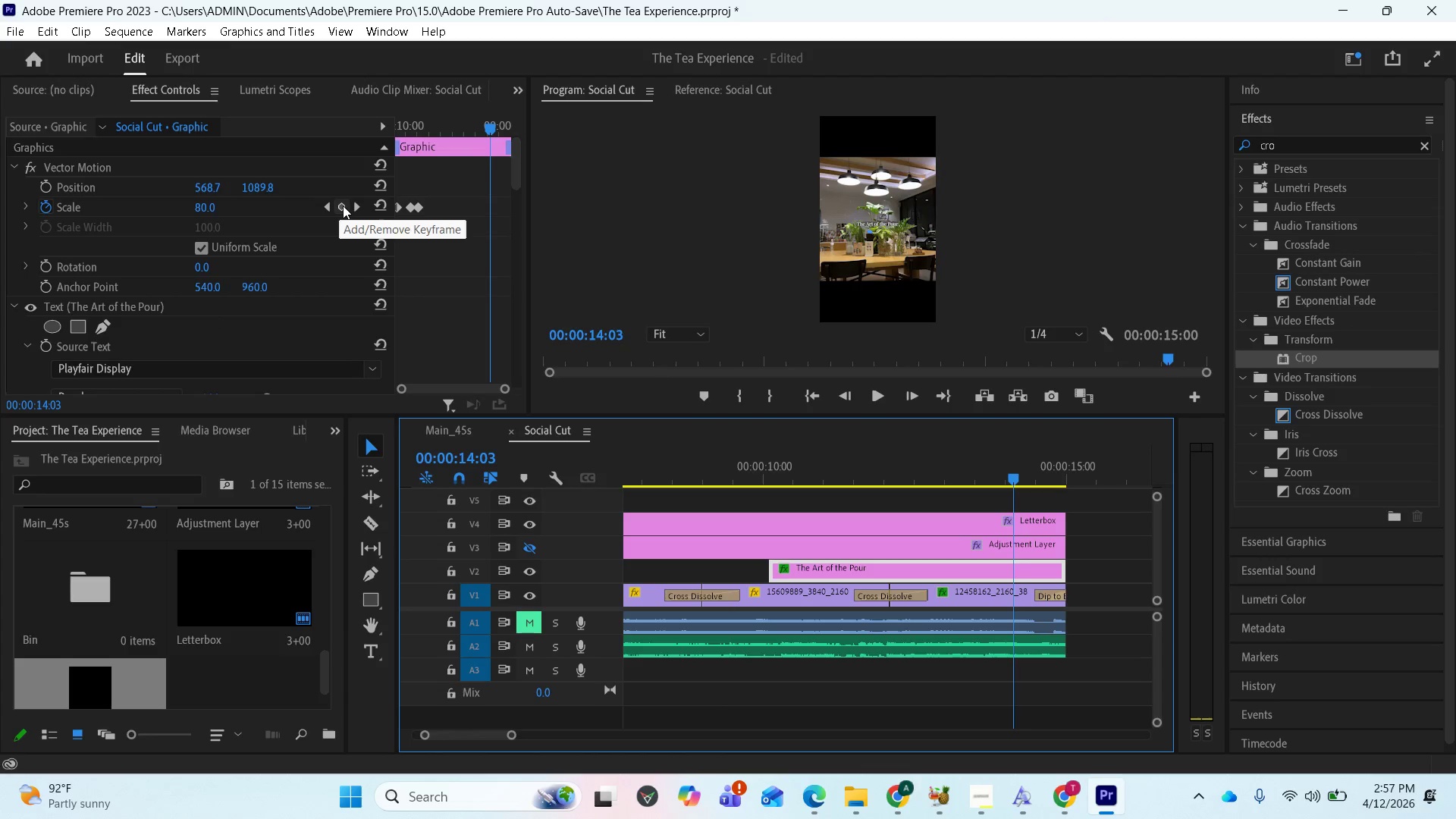 
wait(7.99)
 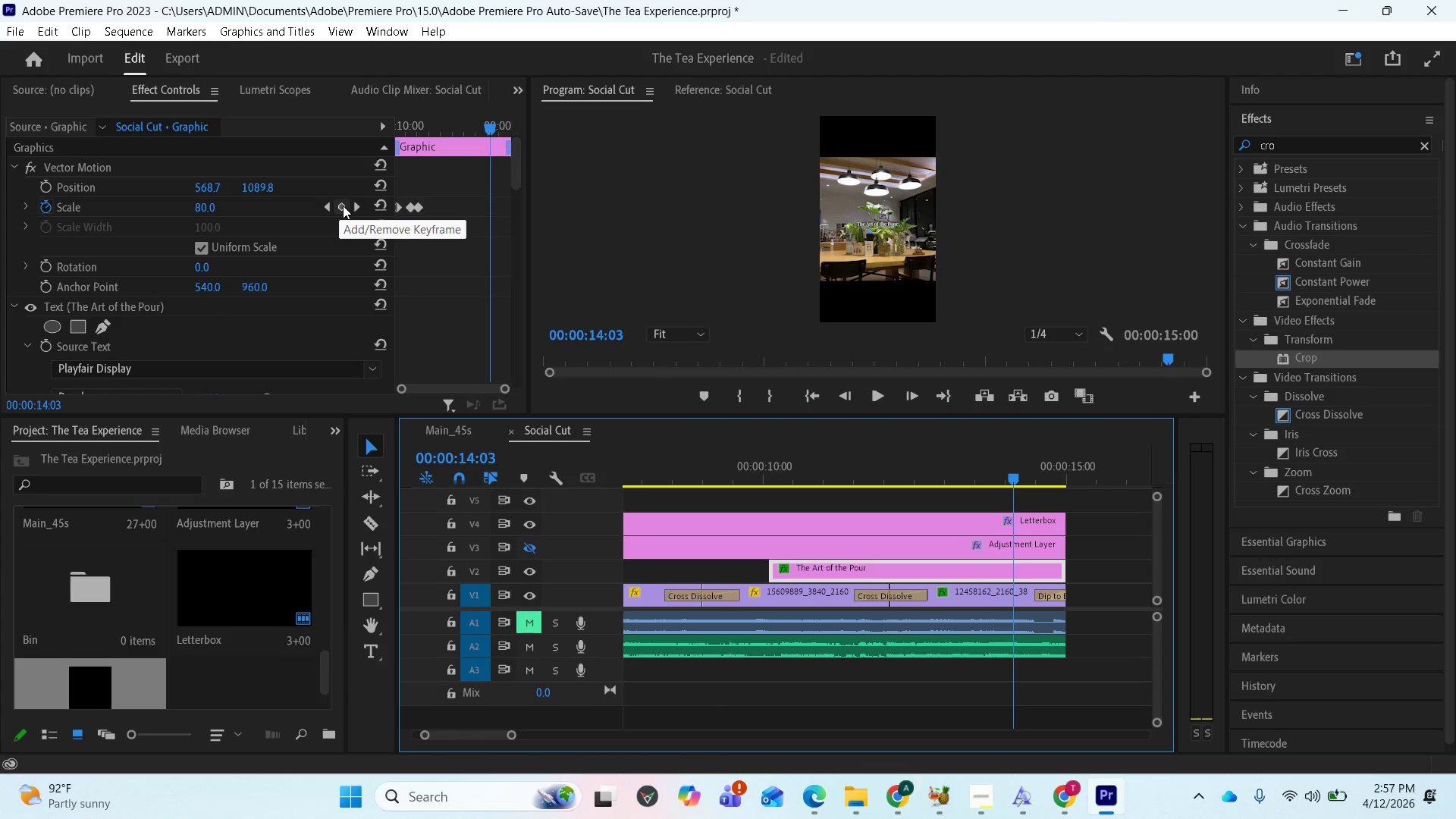 
left_click_drag(start_coordinate=[770, 416], to_coordinate=[780, 411])
 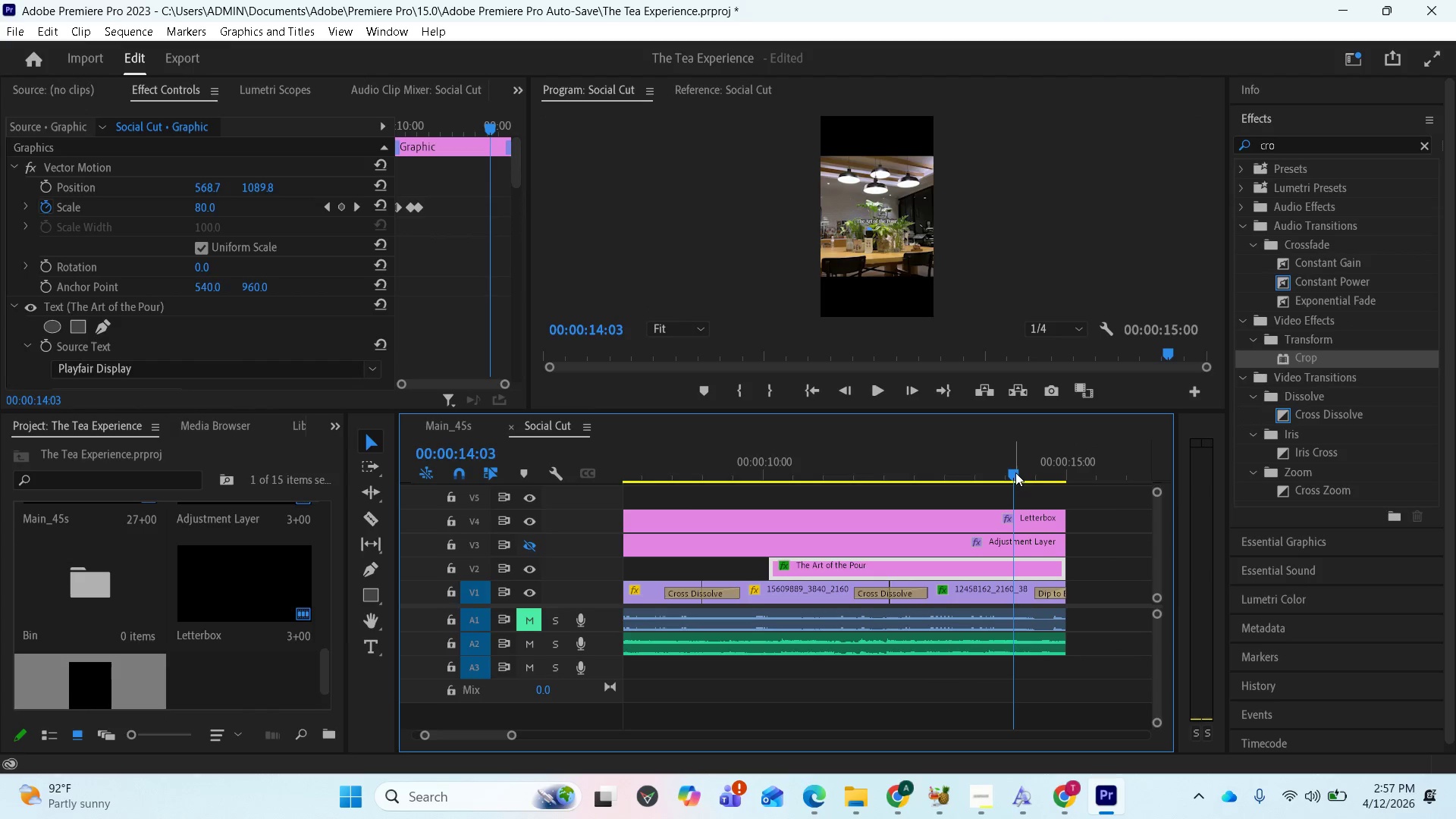 
left_click_drag(start_coordinate=[1015, 472], to_coordinate=[815, 483])
 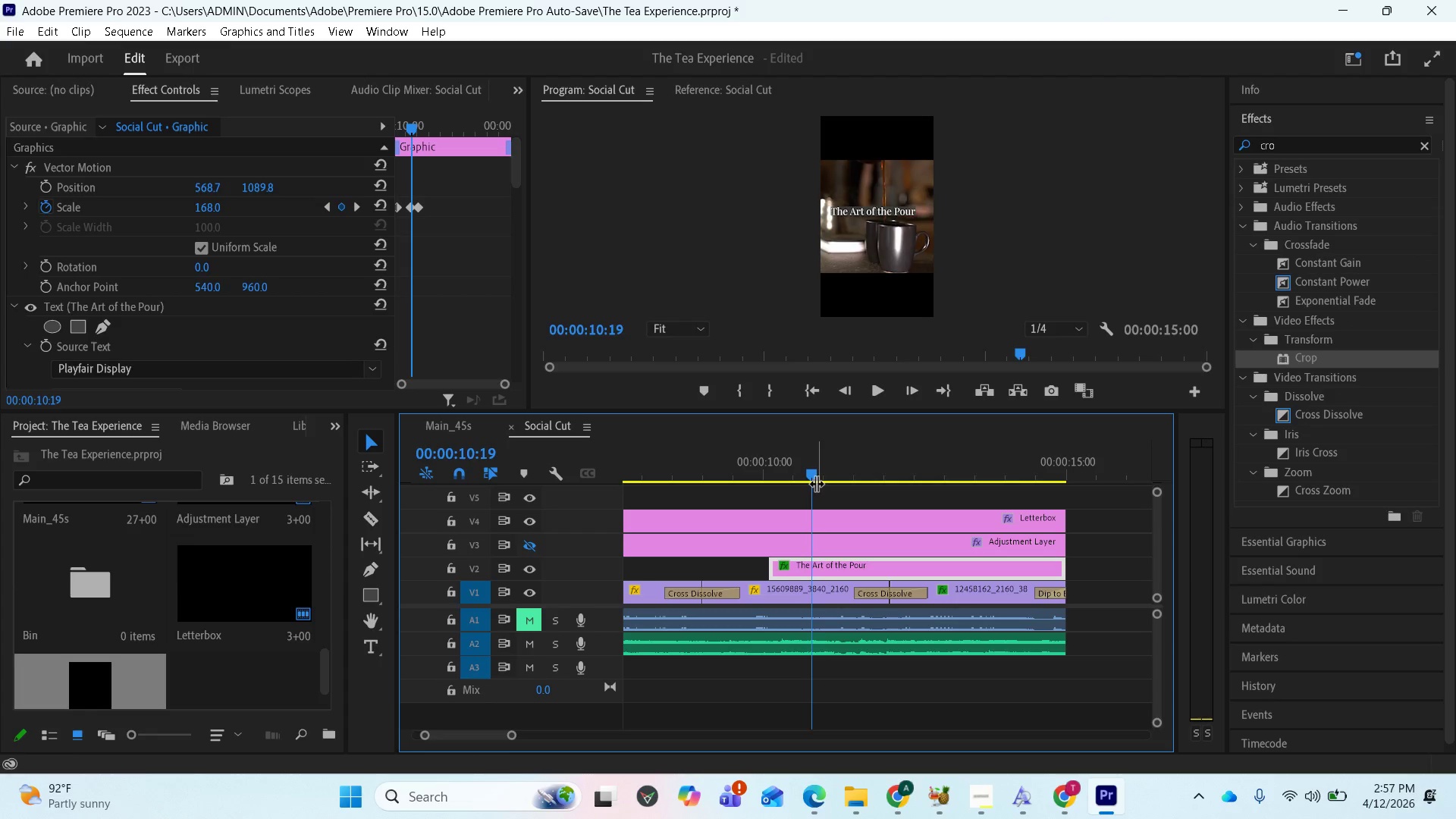 
left_click_drag(start_coordinate=[821, 483], to_coordinate=[846, 488])
 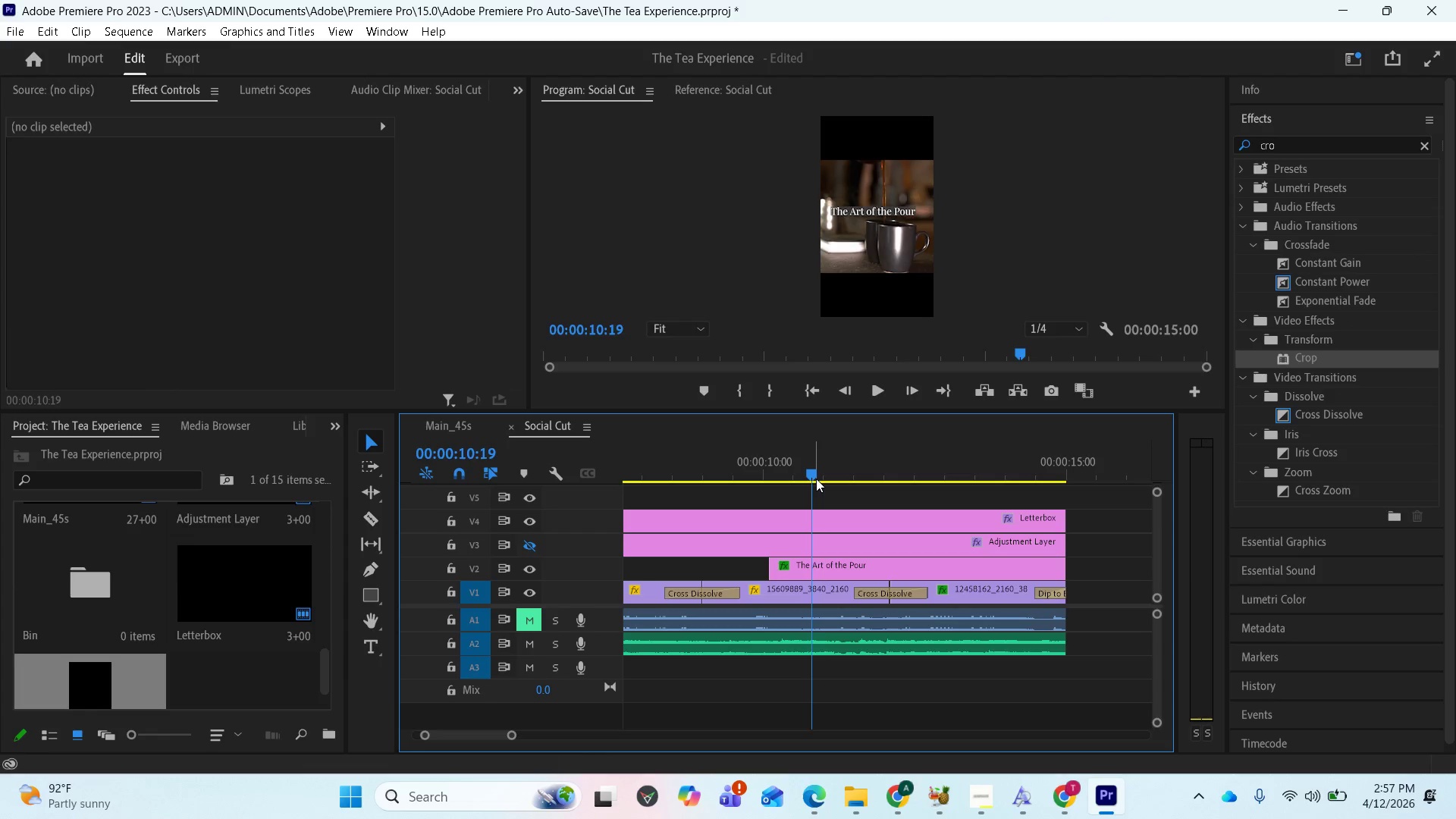 
left_click_drag(start_coordinate=[816, 479], to_coordinate=[852, 482])
 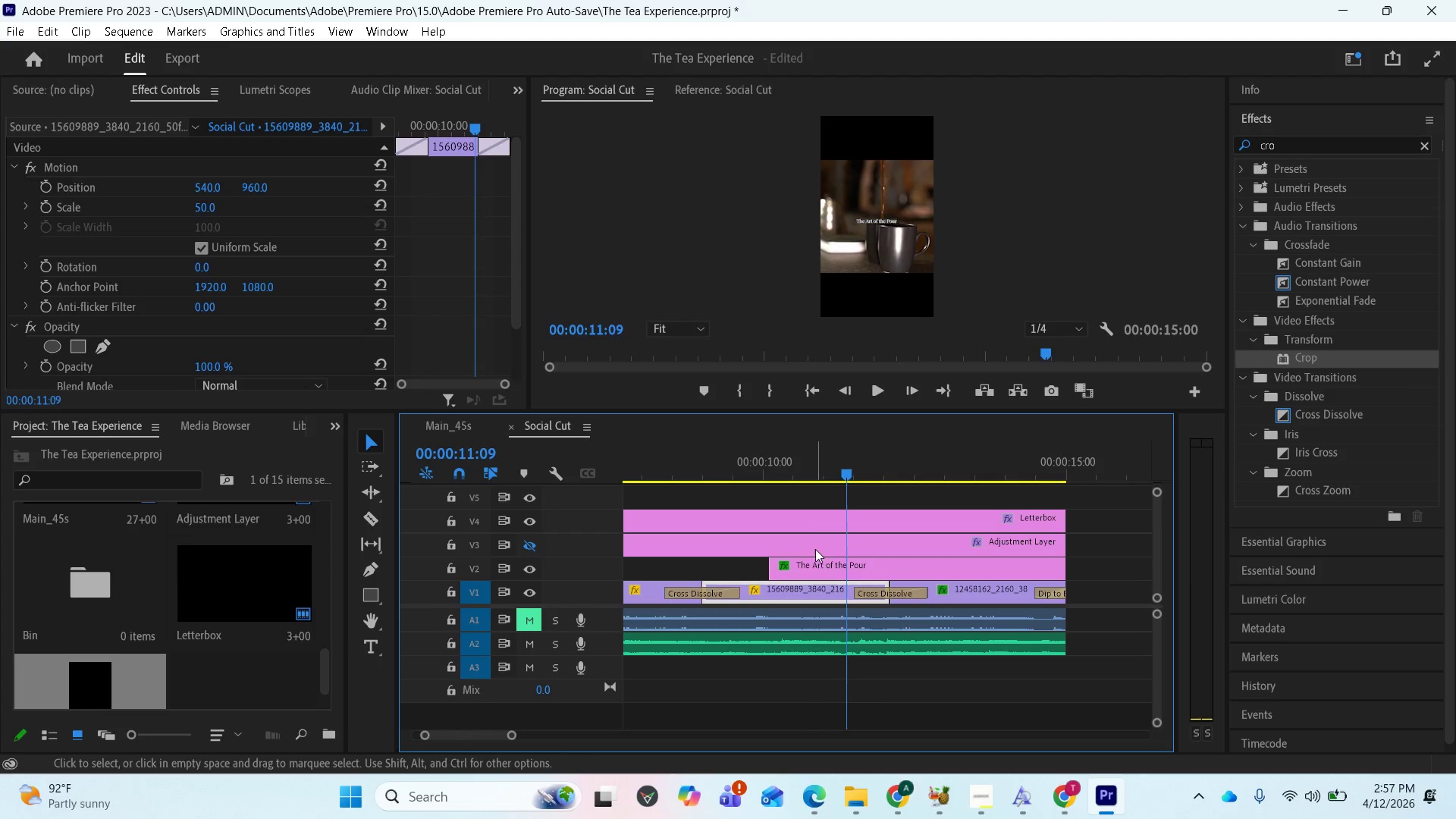 
left_click([815, 546])
 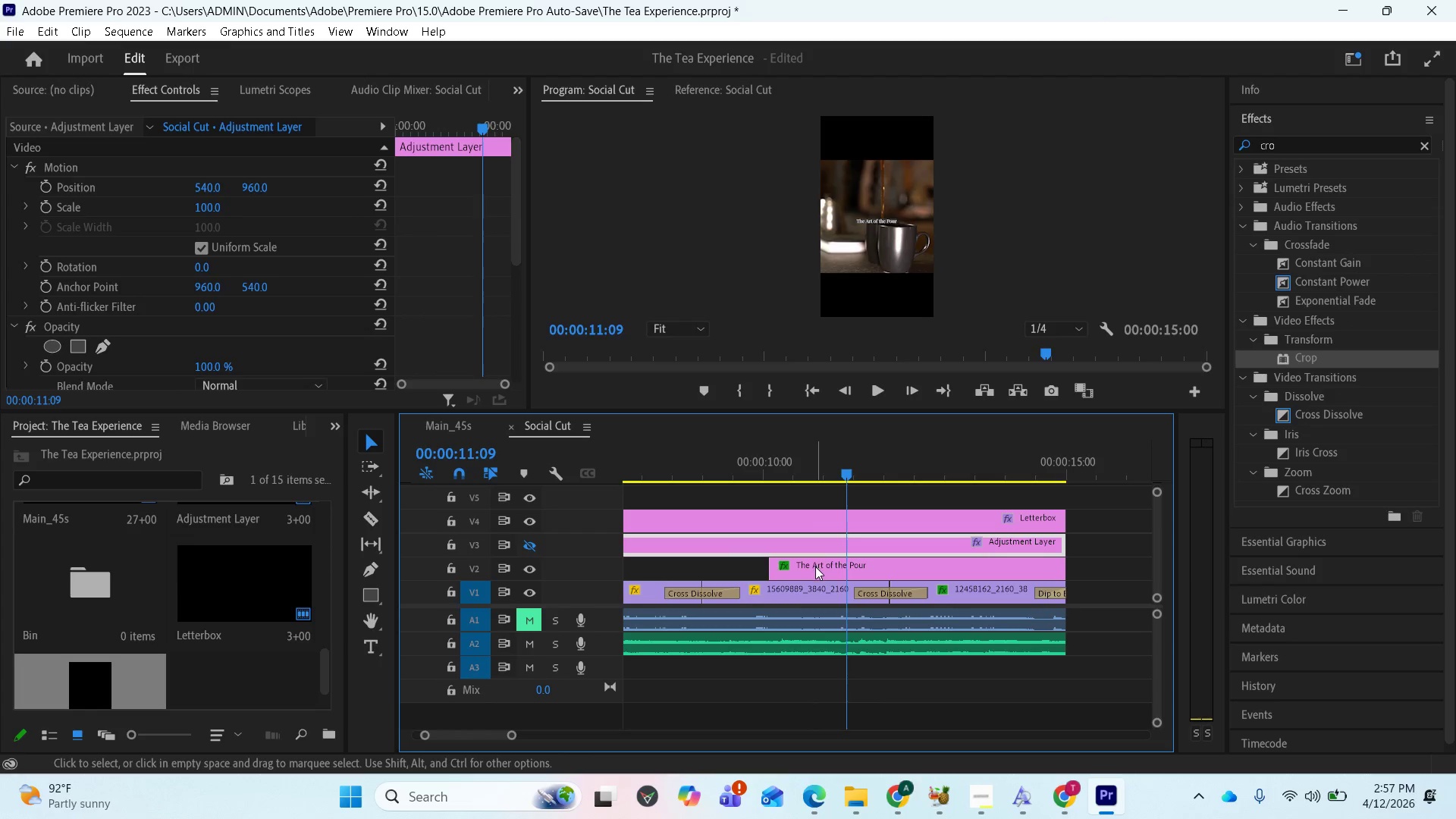 
left_click([815, 568])
 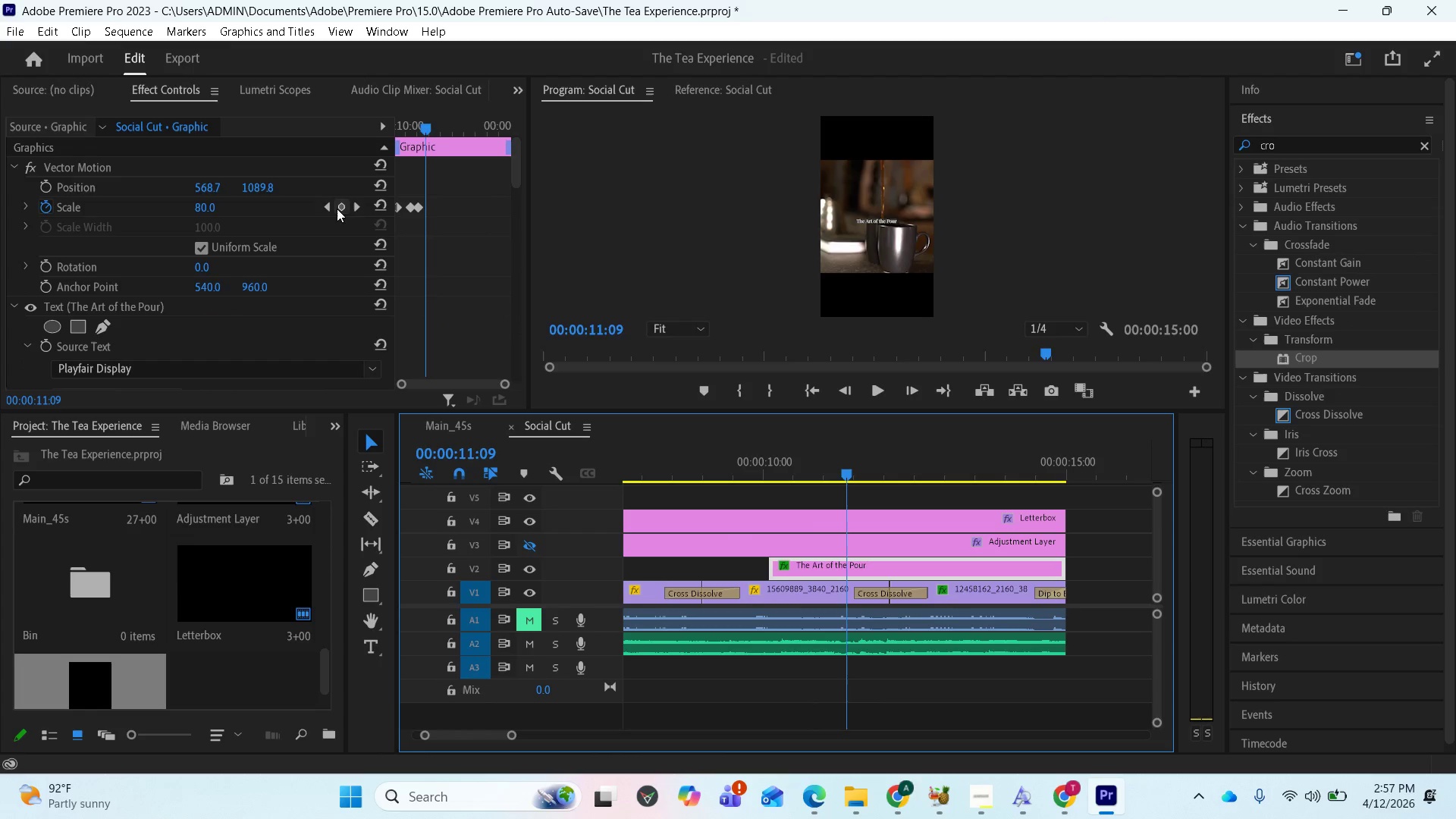 
left_click([327, 209])
 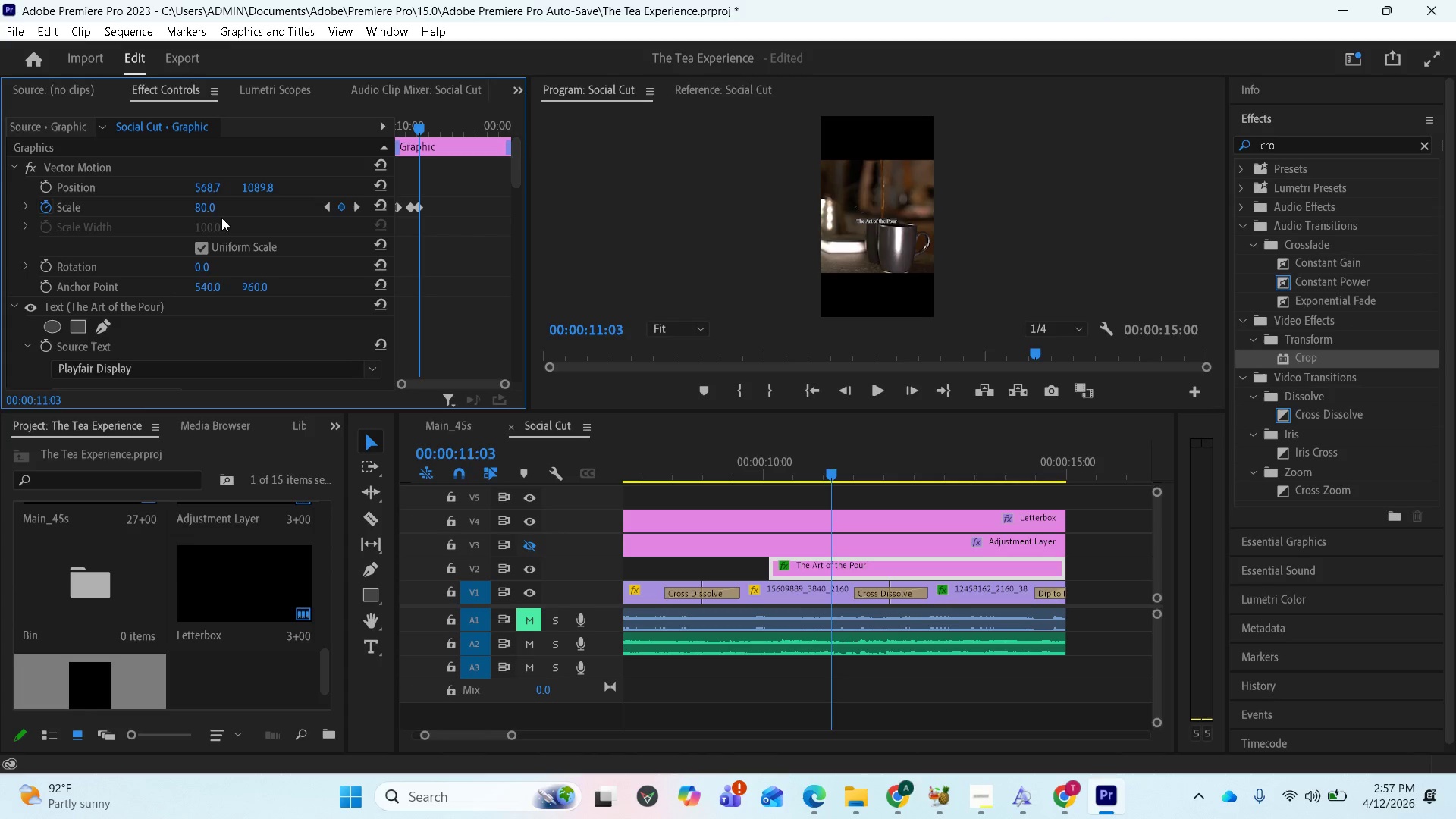 
left_click([210, 212])
 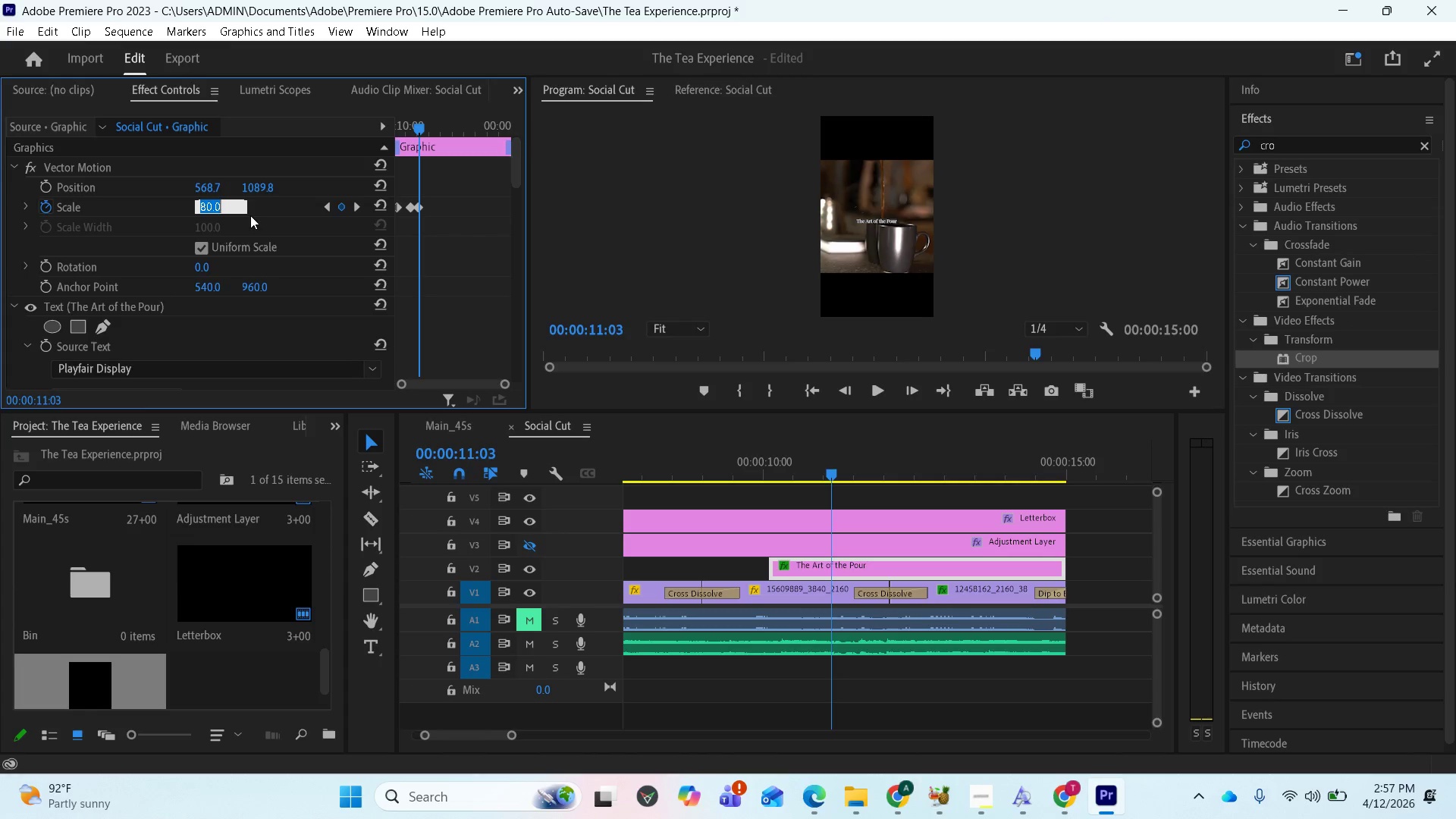 
type(18)
key(Backspace)
type(20)
 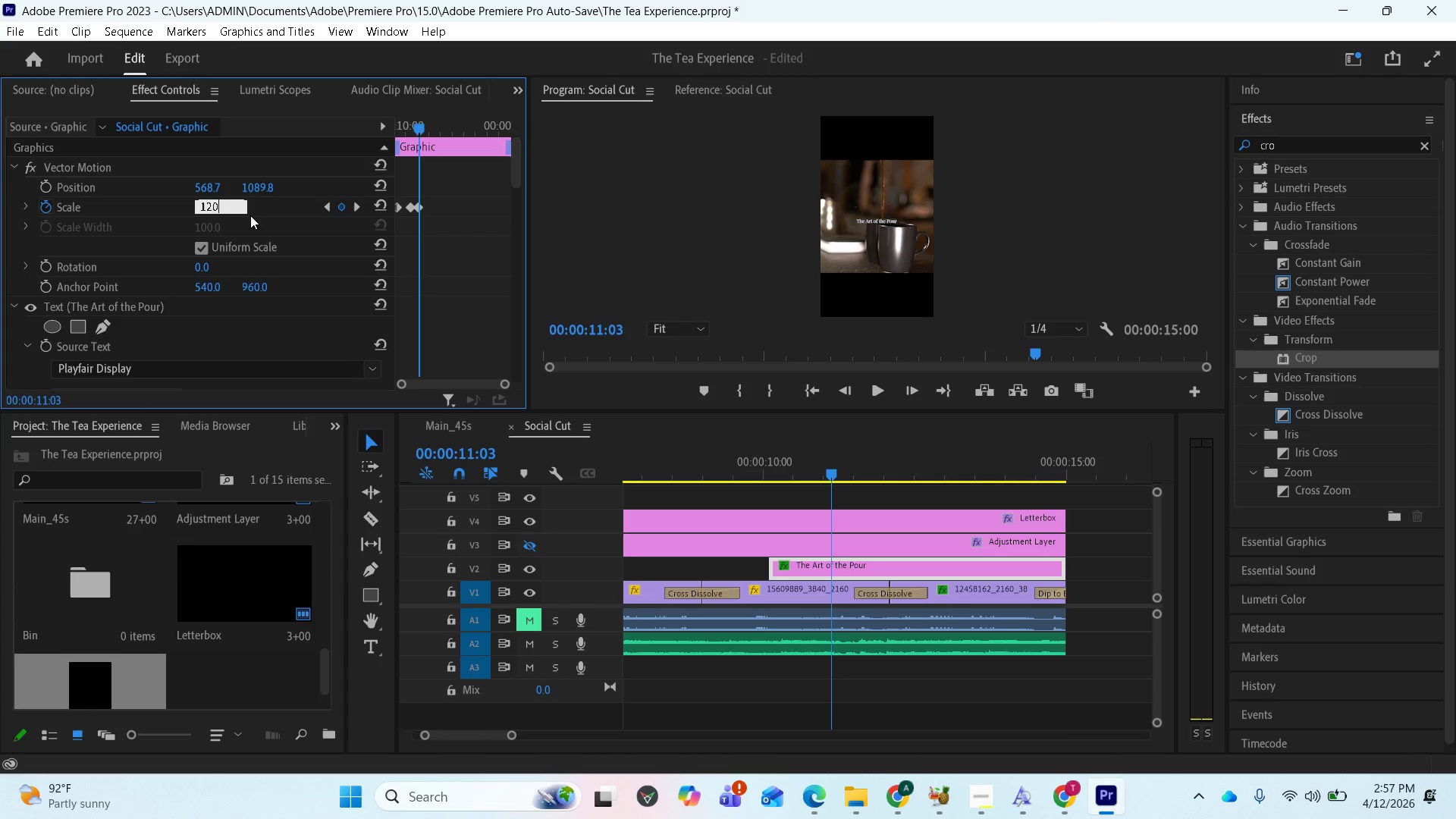 
key(Enter)
 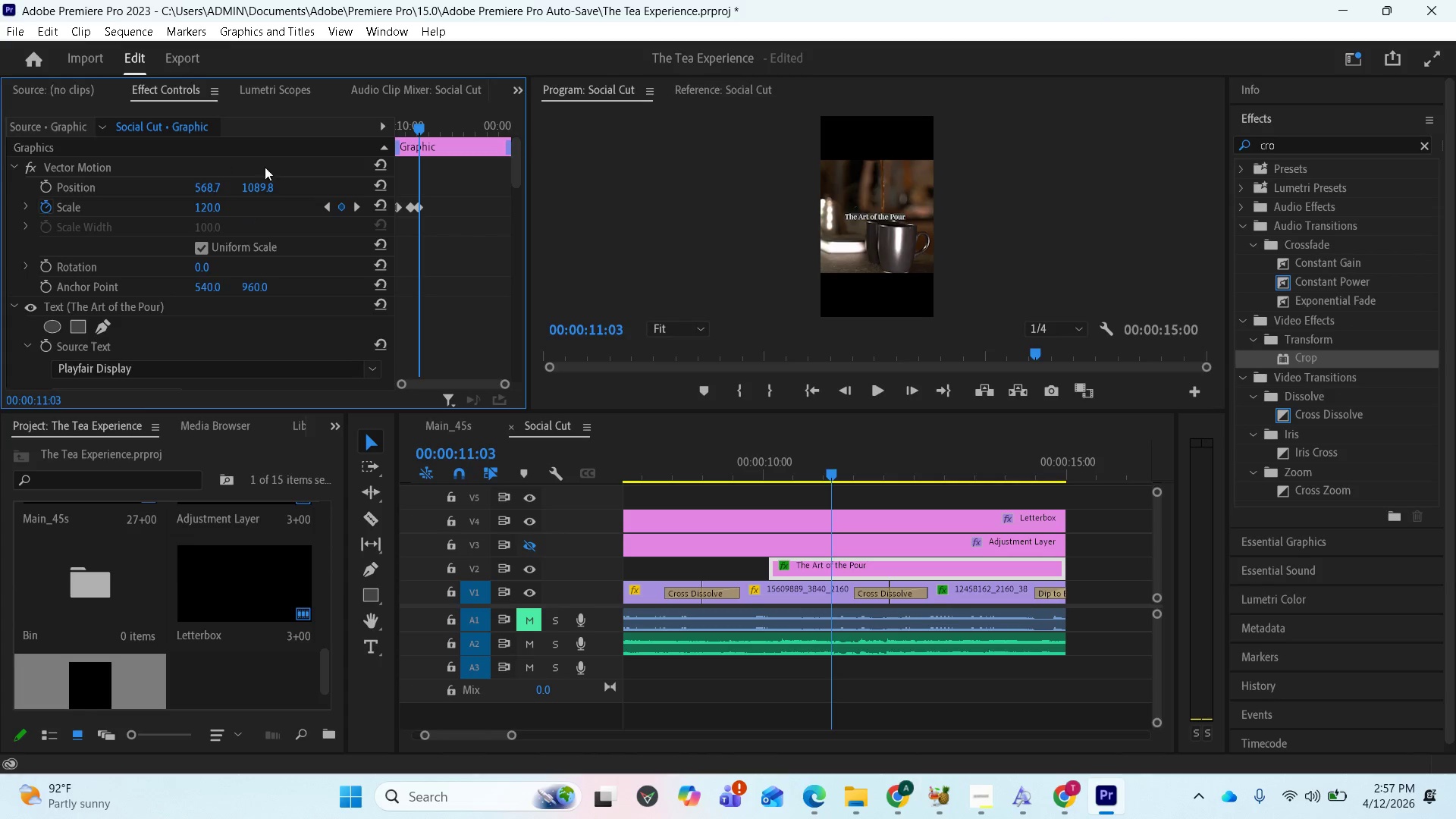 
wait(6.92)
 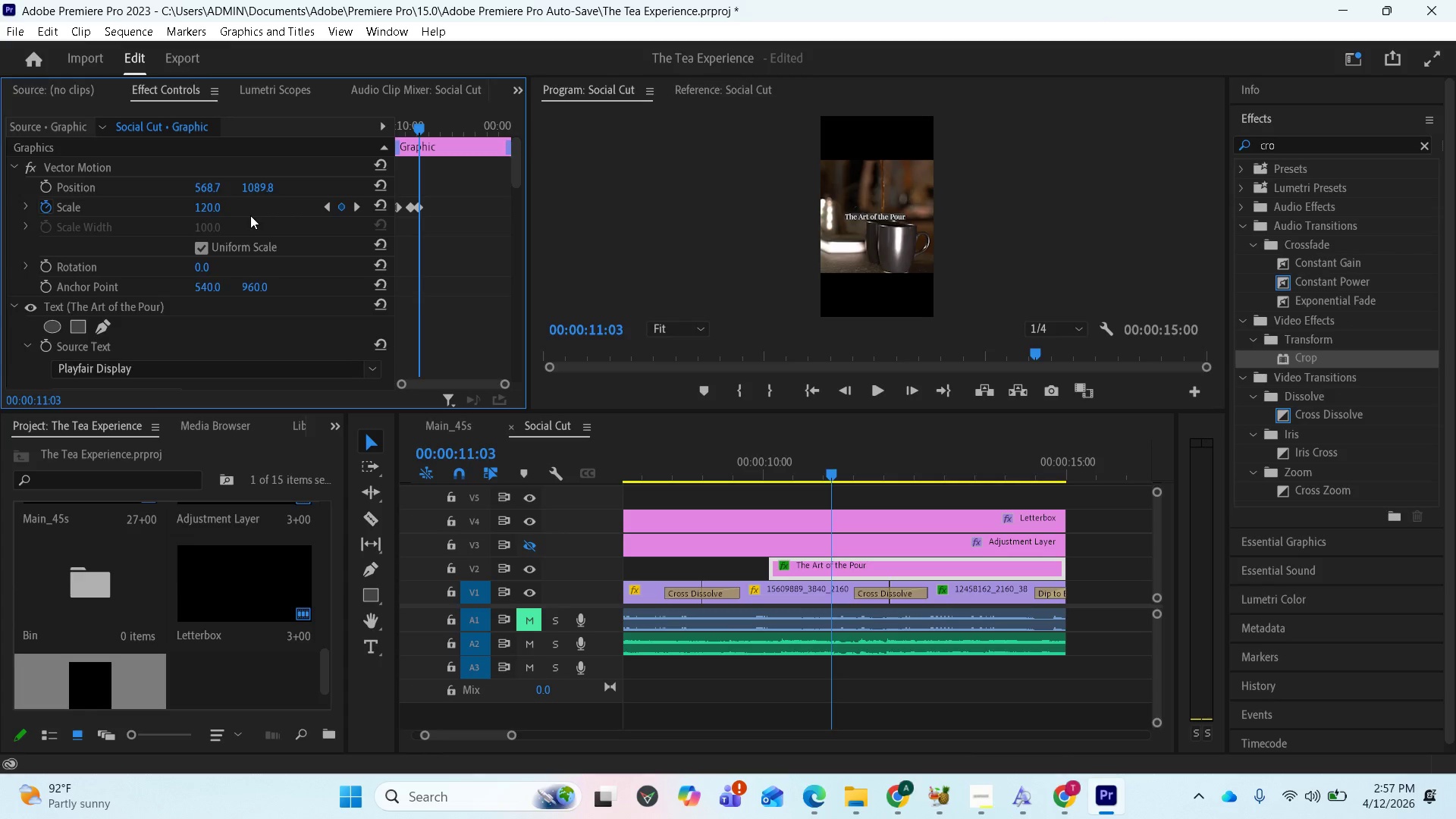 
left_click([328, 208])
 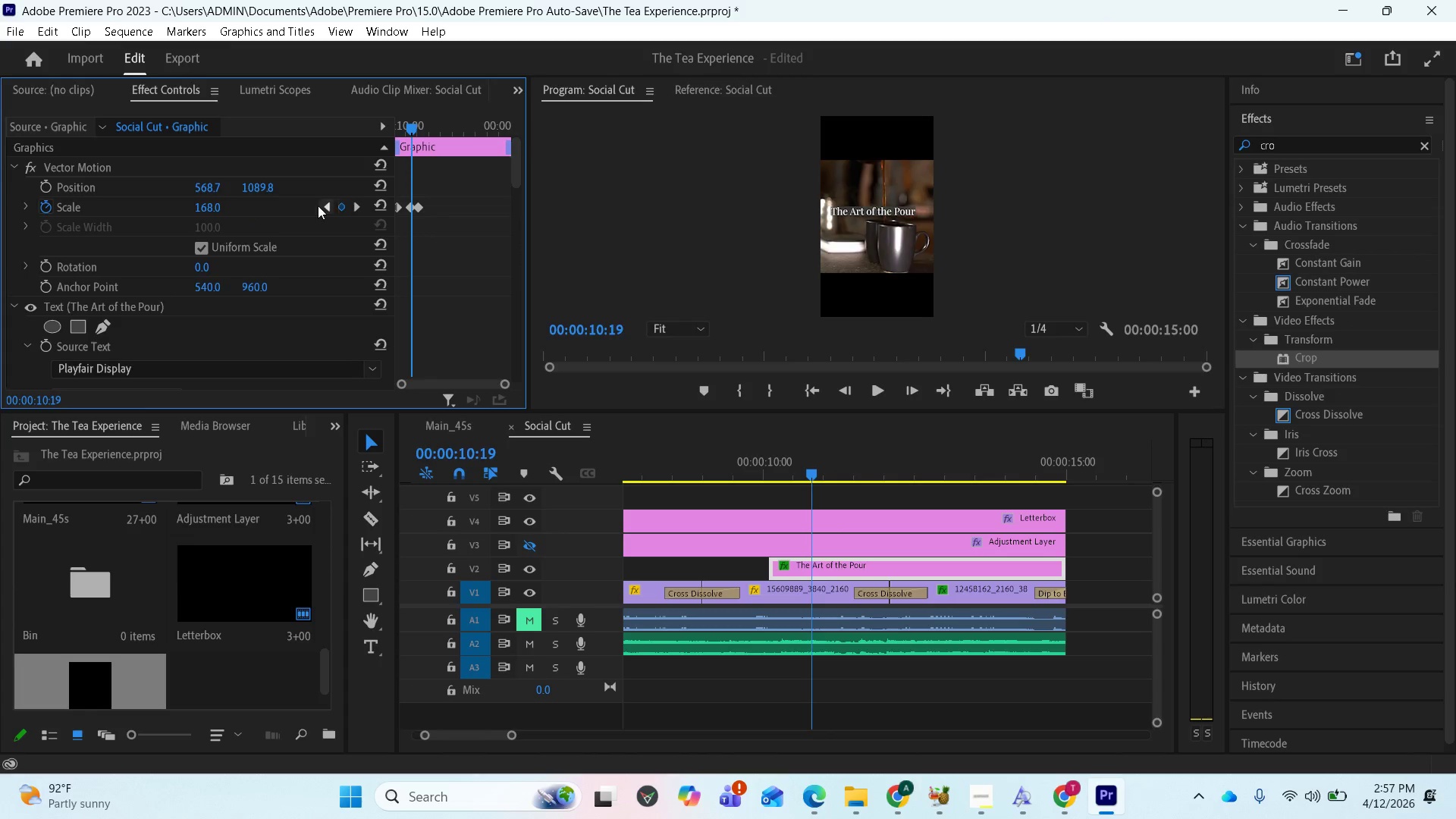 
wait(5.3)
 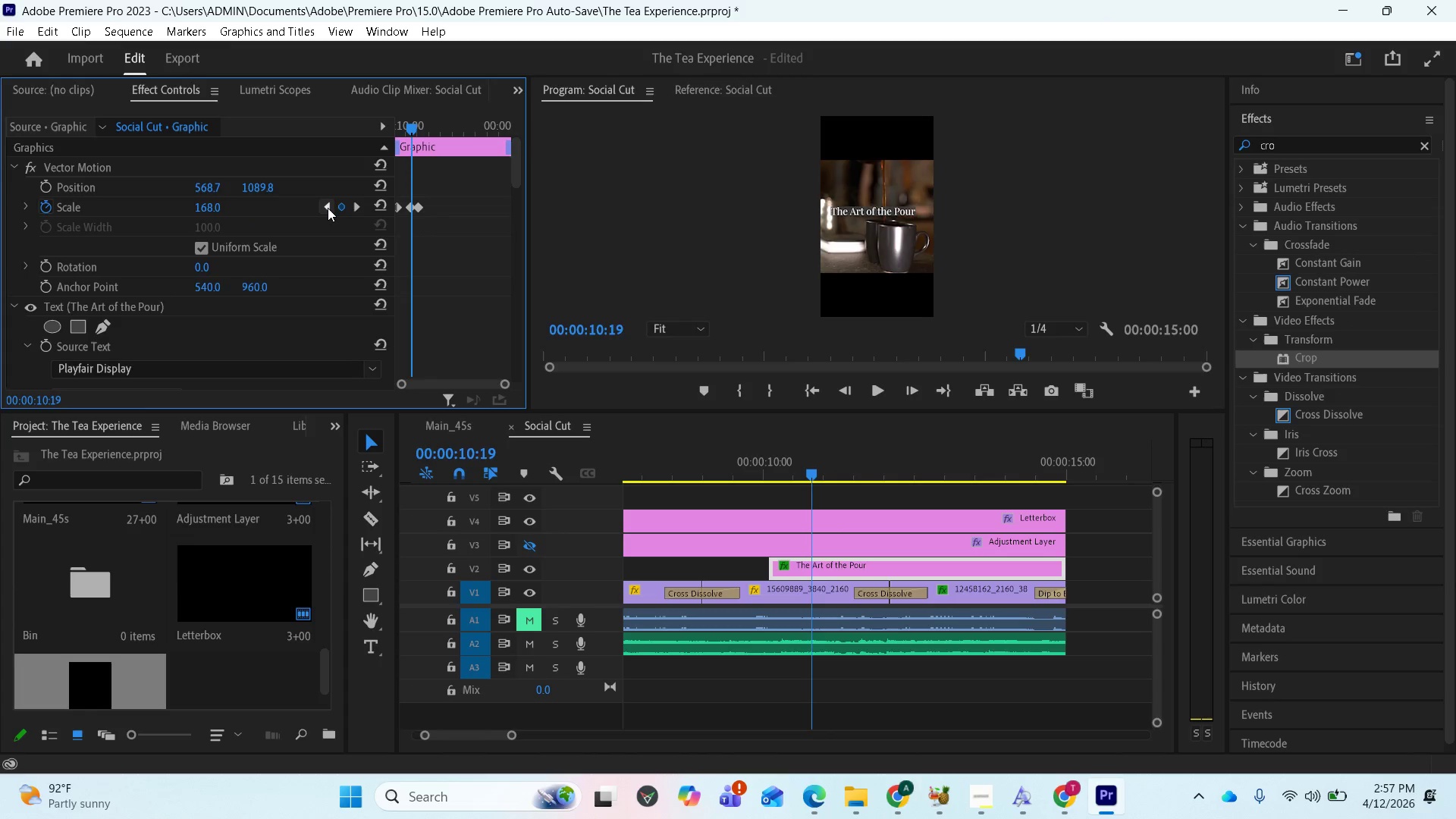 
left_click_drag(start_coordinate=[202, 192], to_coordinate=[286, 205])
 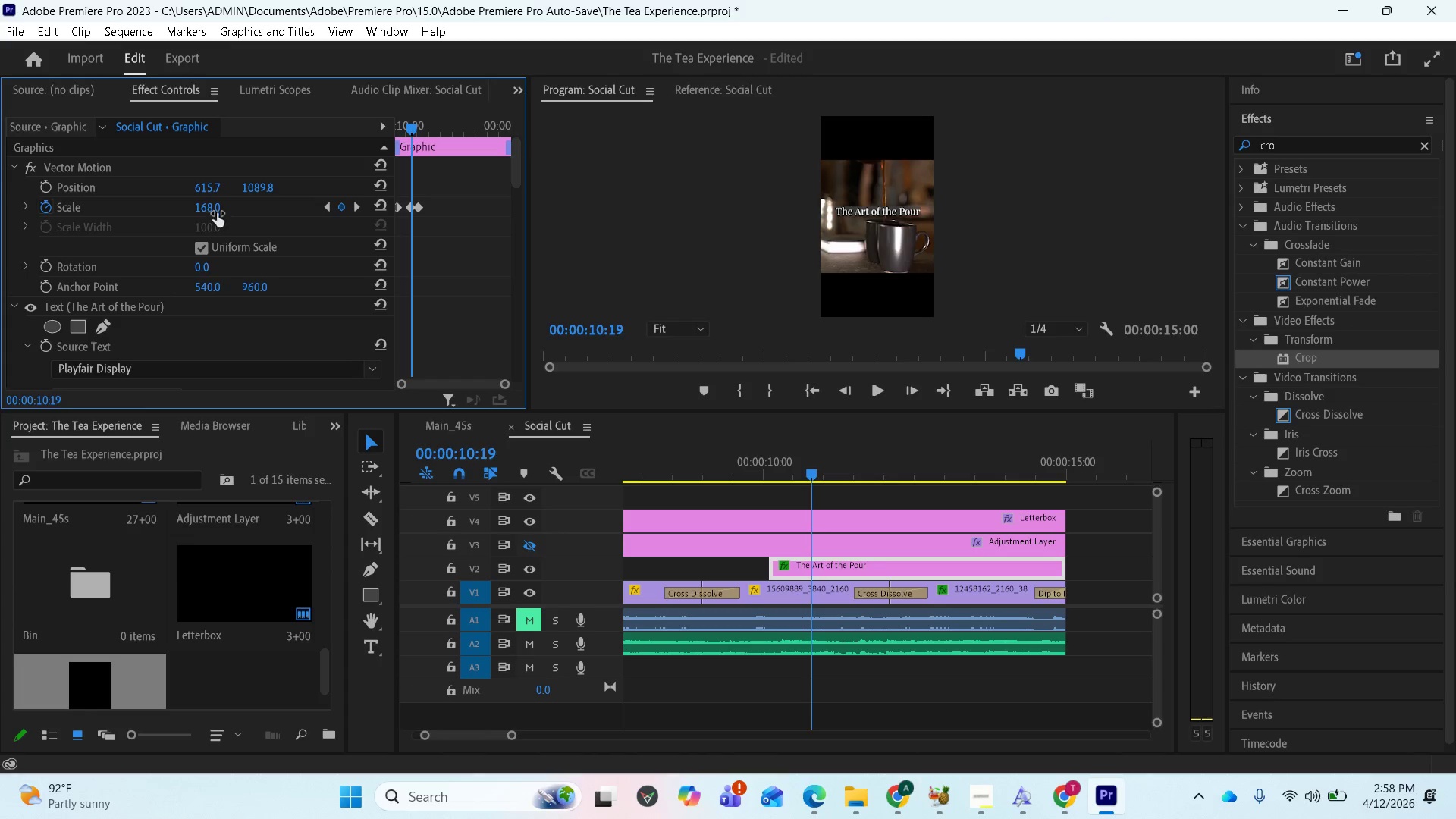 
left_click([213, 209])
 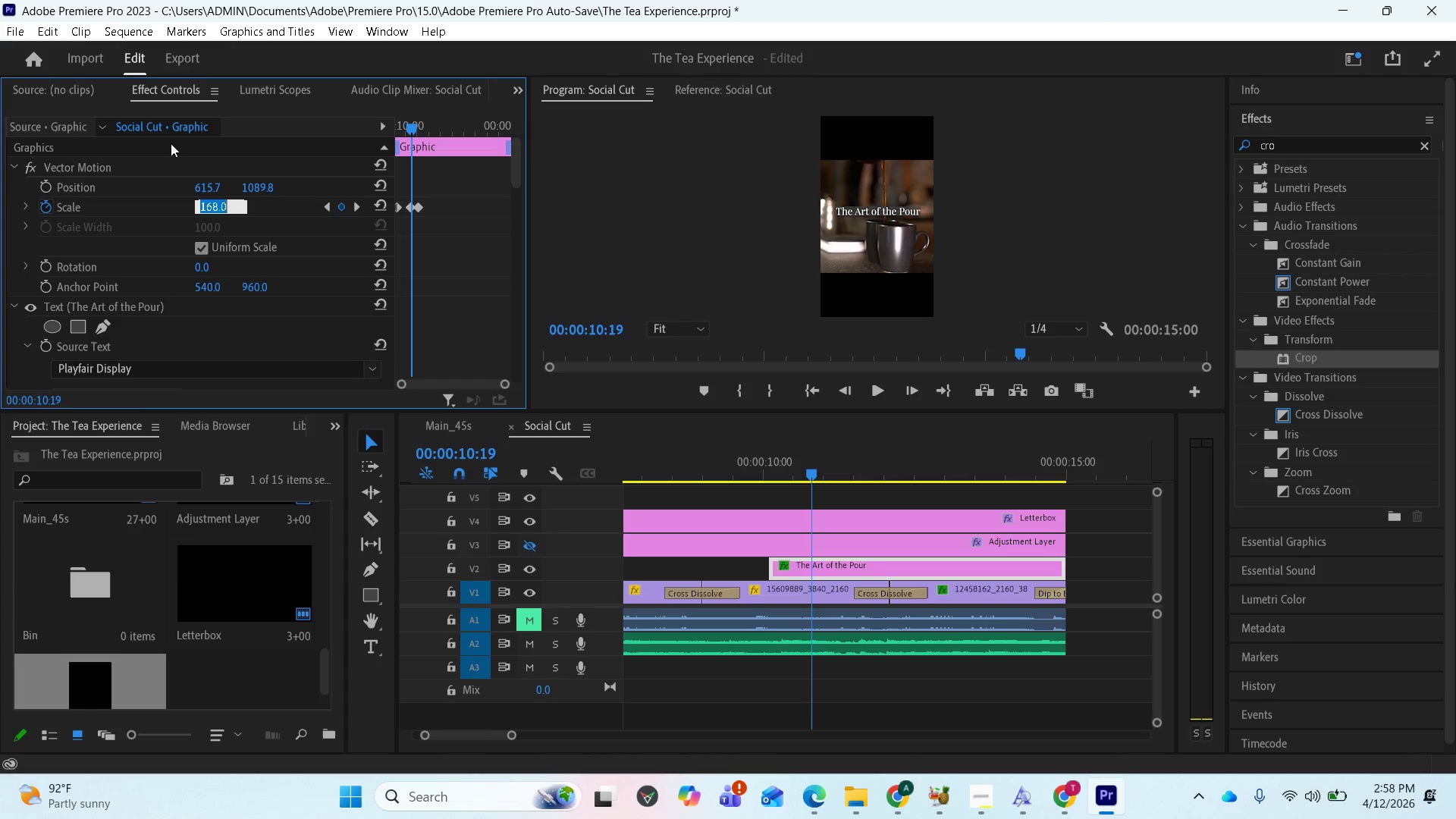 
type(200)
 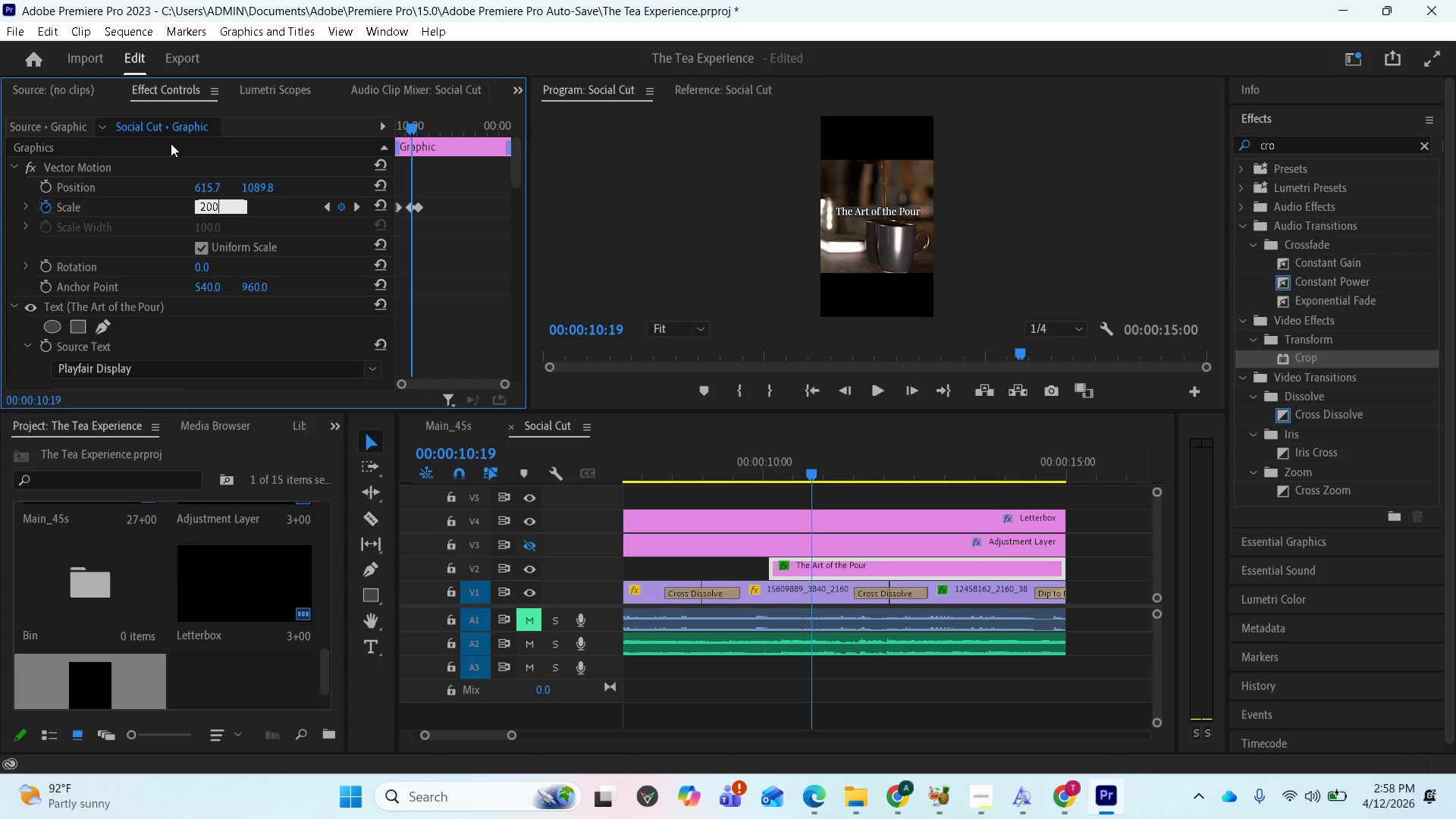 
key(Enter)
 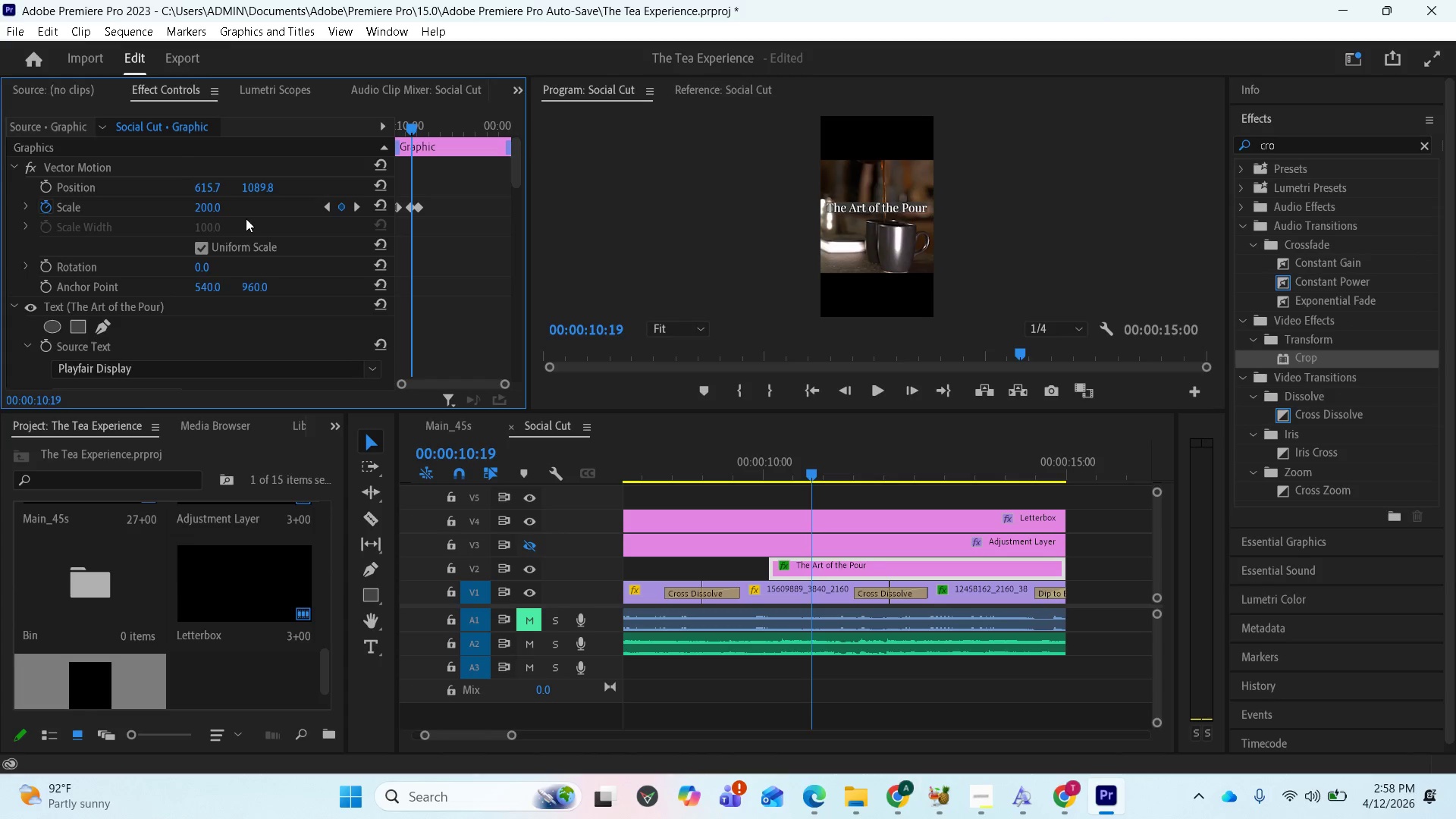 
wait(5.03)
 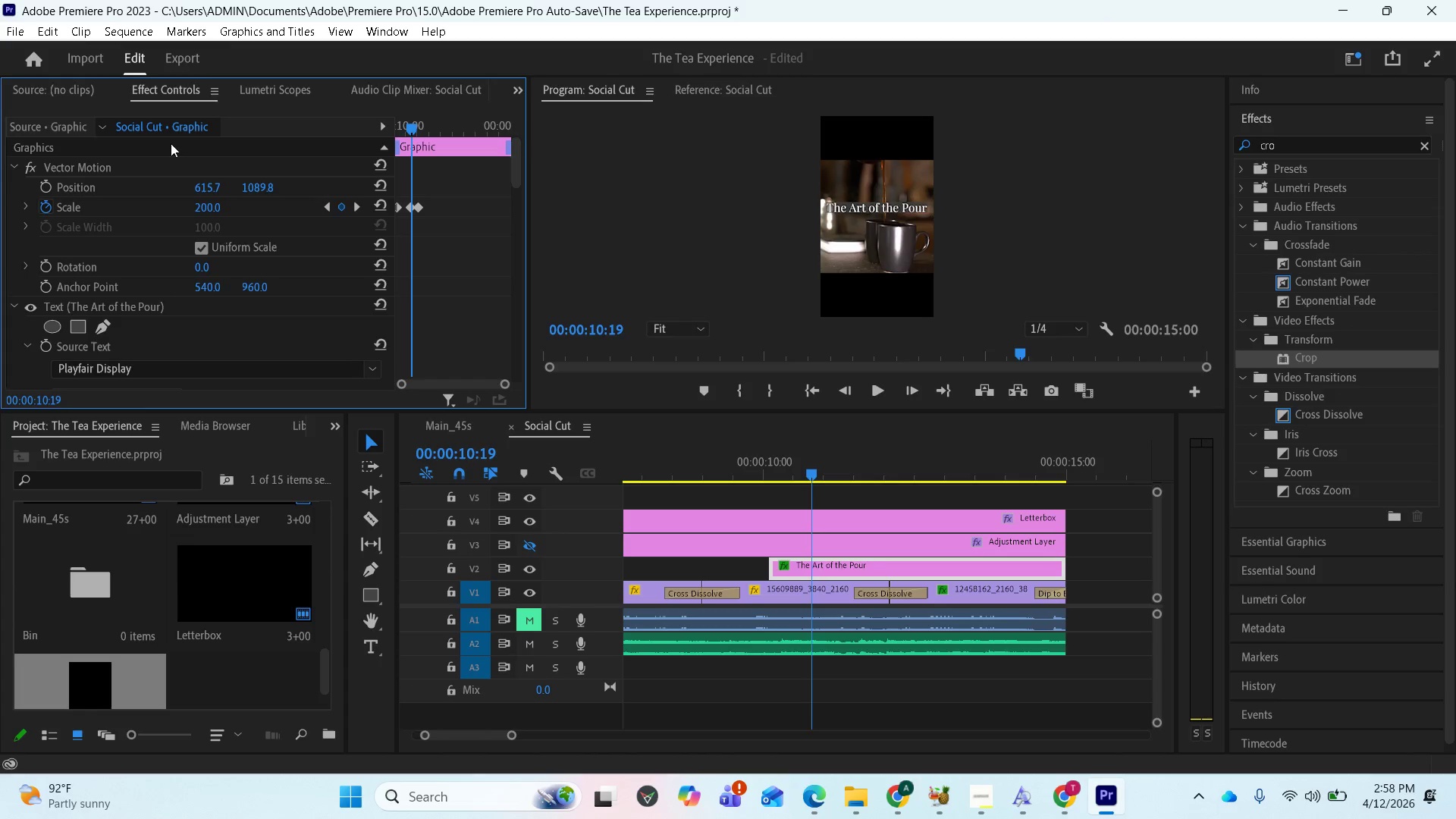 
left_click_drag(start_coordinate=[256, 190], to_coordinate=[398, 194])
 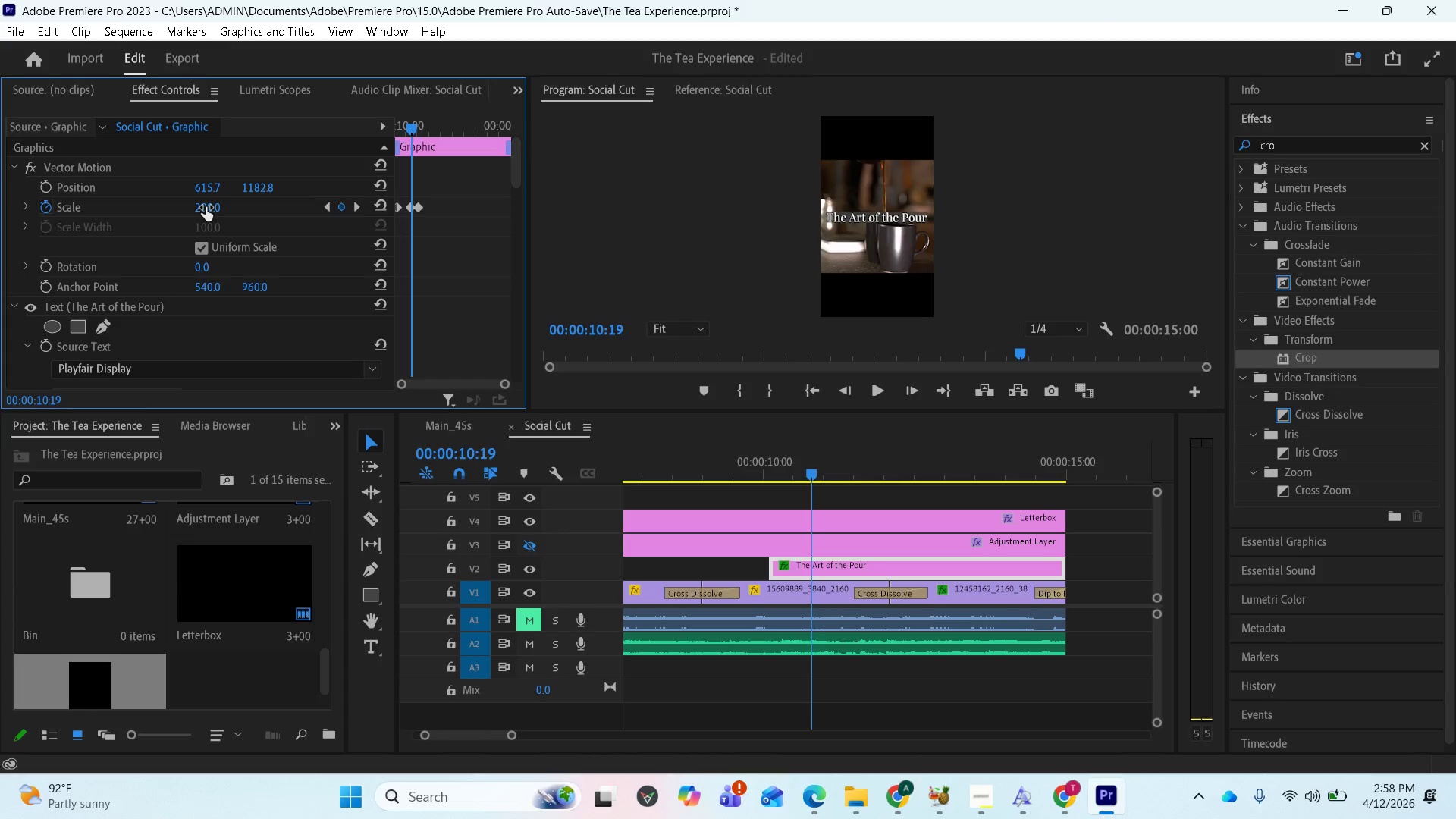 
left_click([205, 202])
 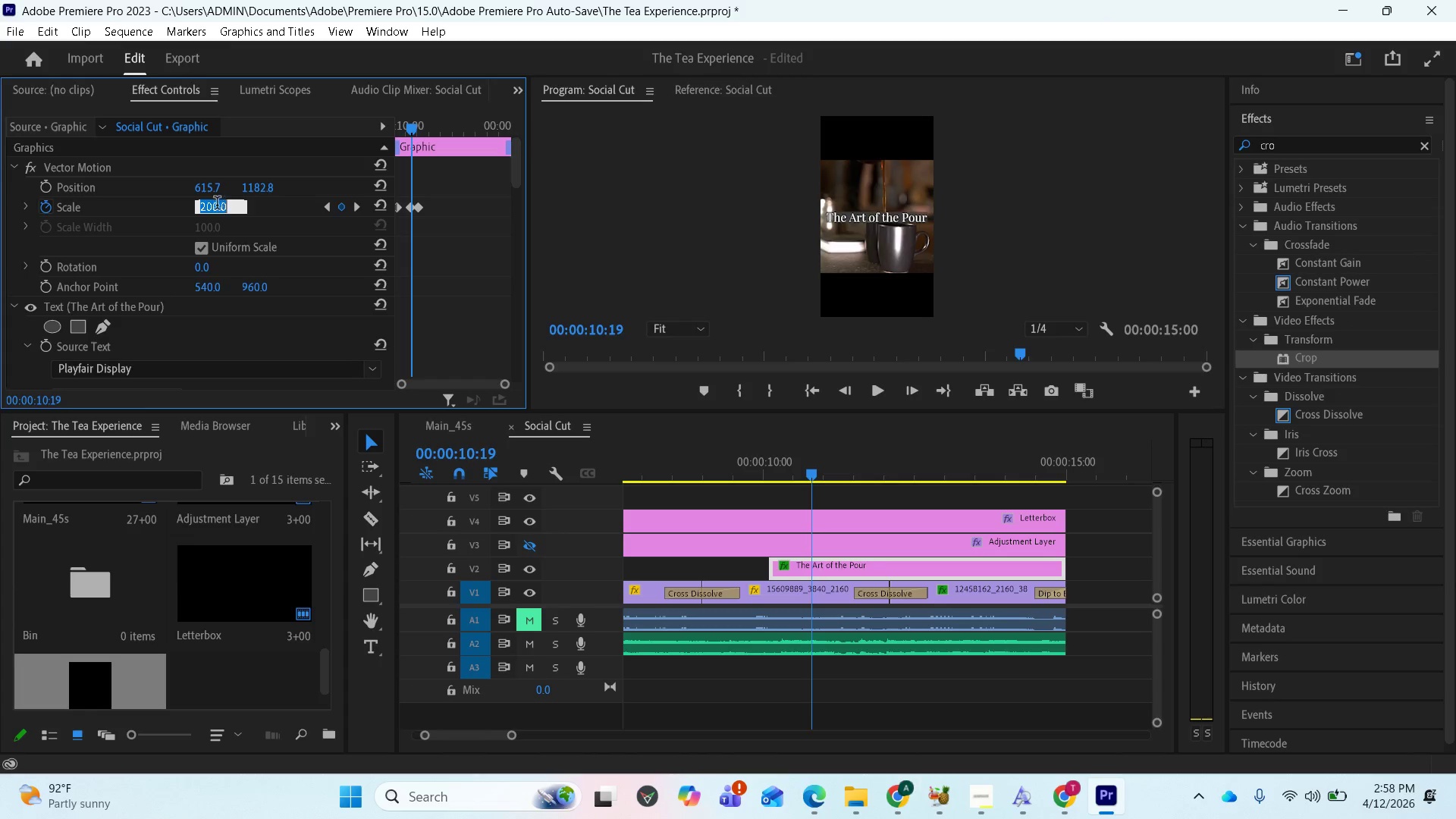 
left_click([212, 206])
 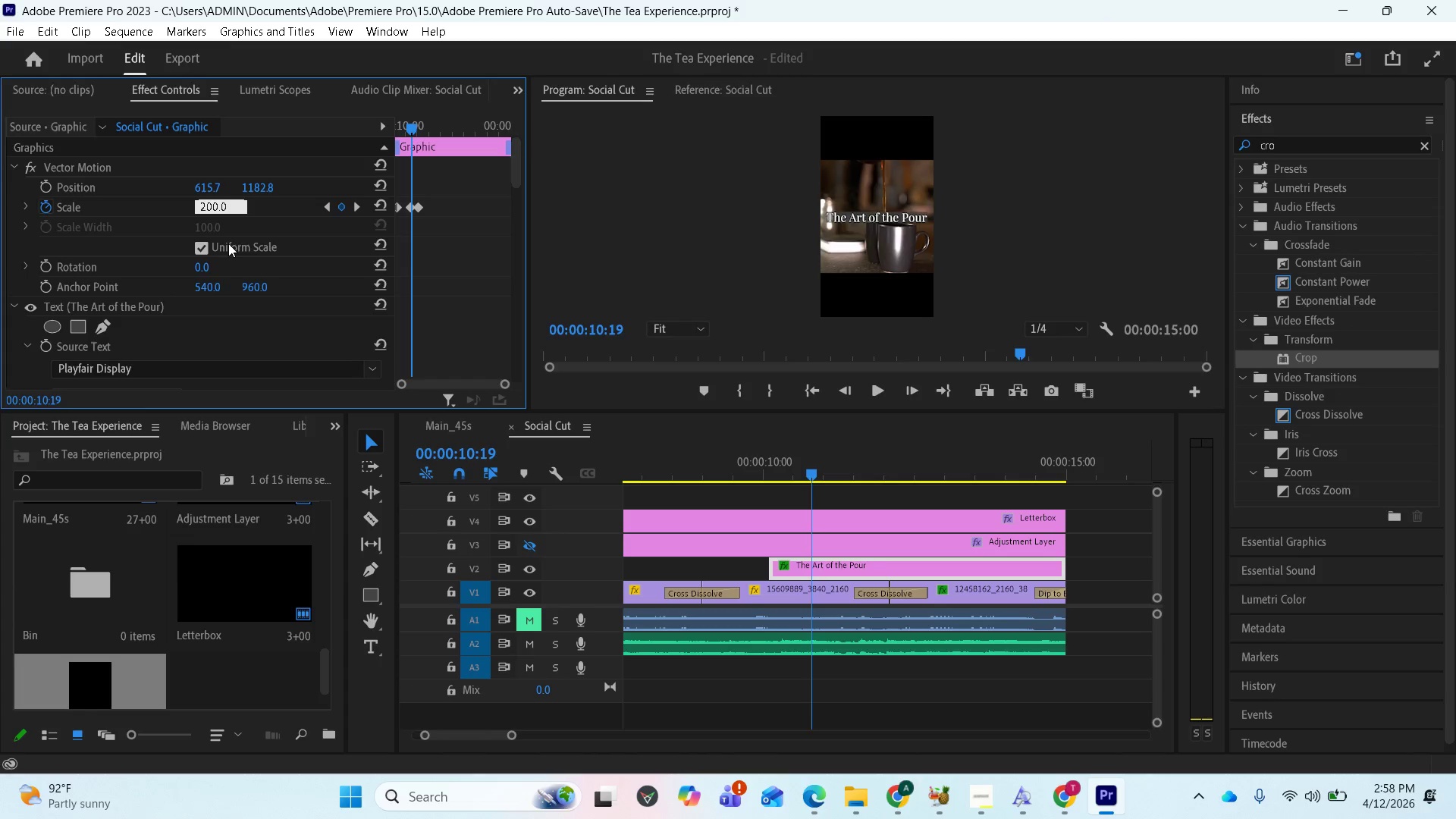 
key(Backspace)
 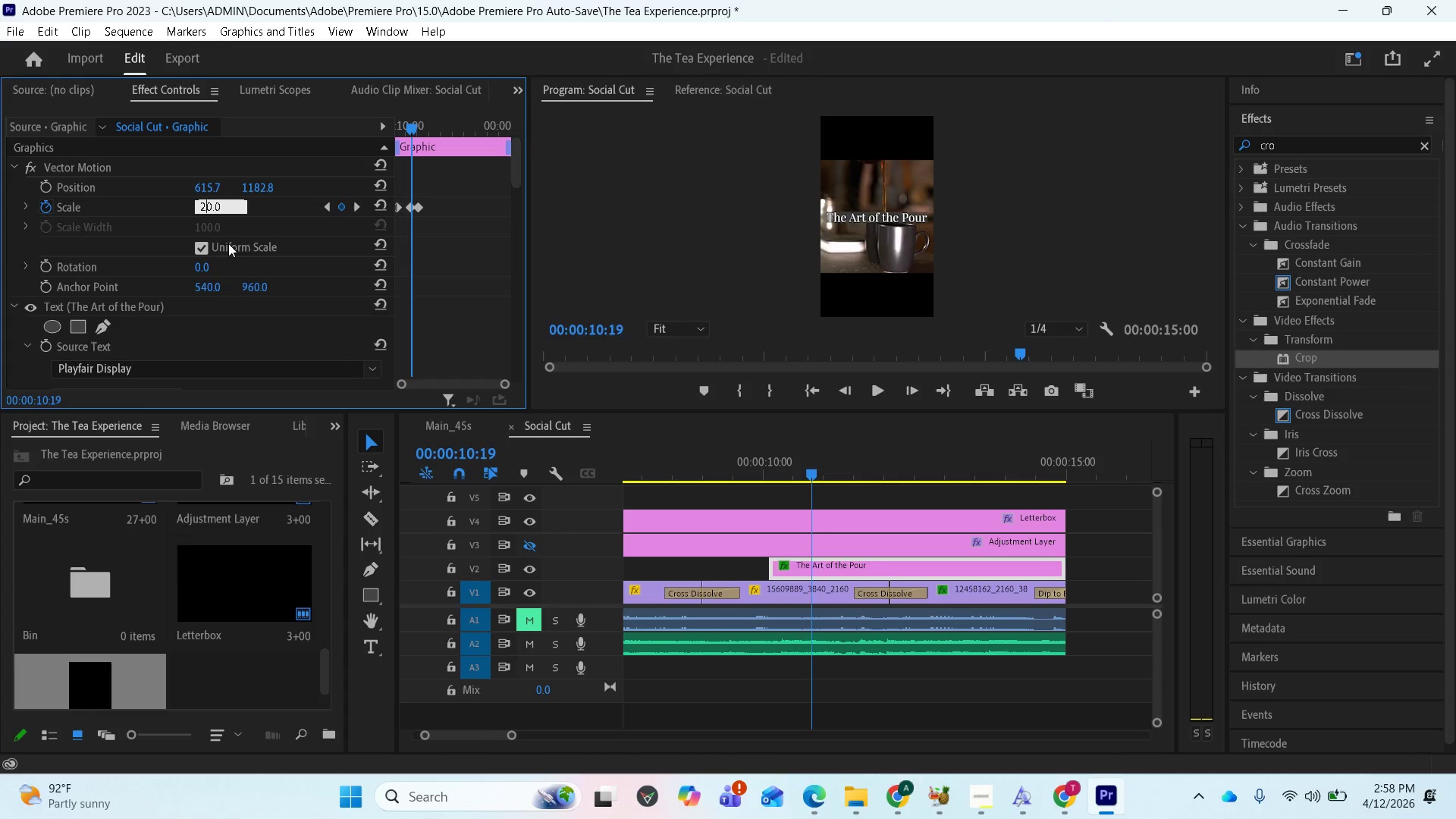 
key(1)
 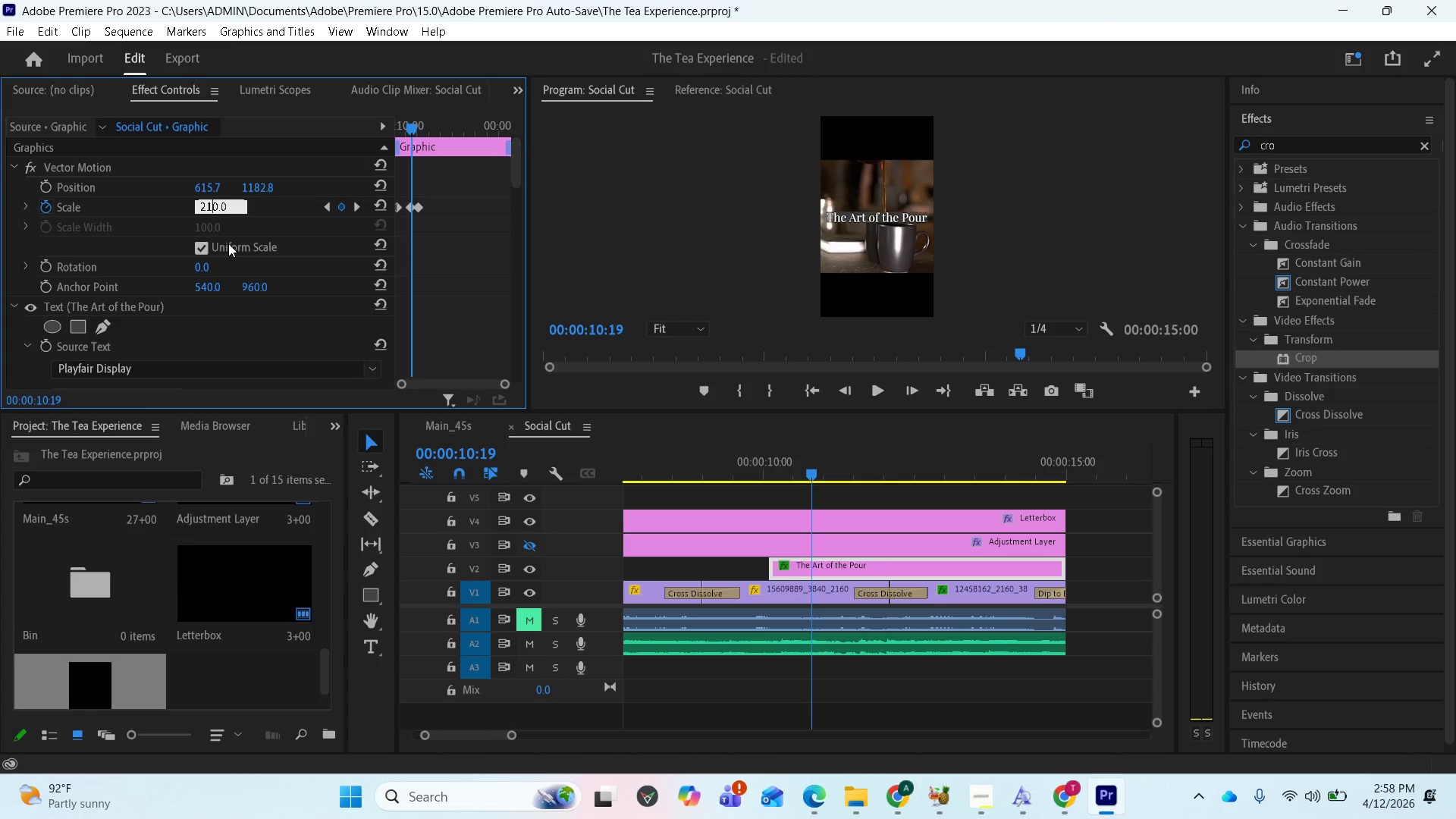 
key(Enter)
 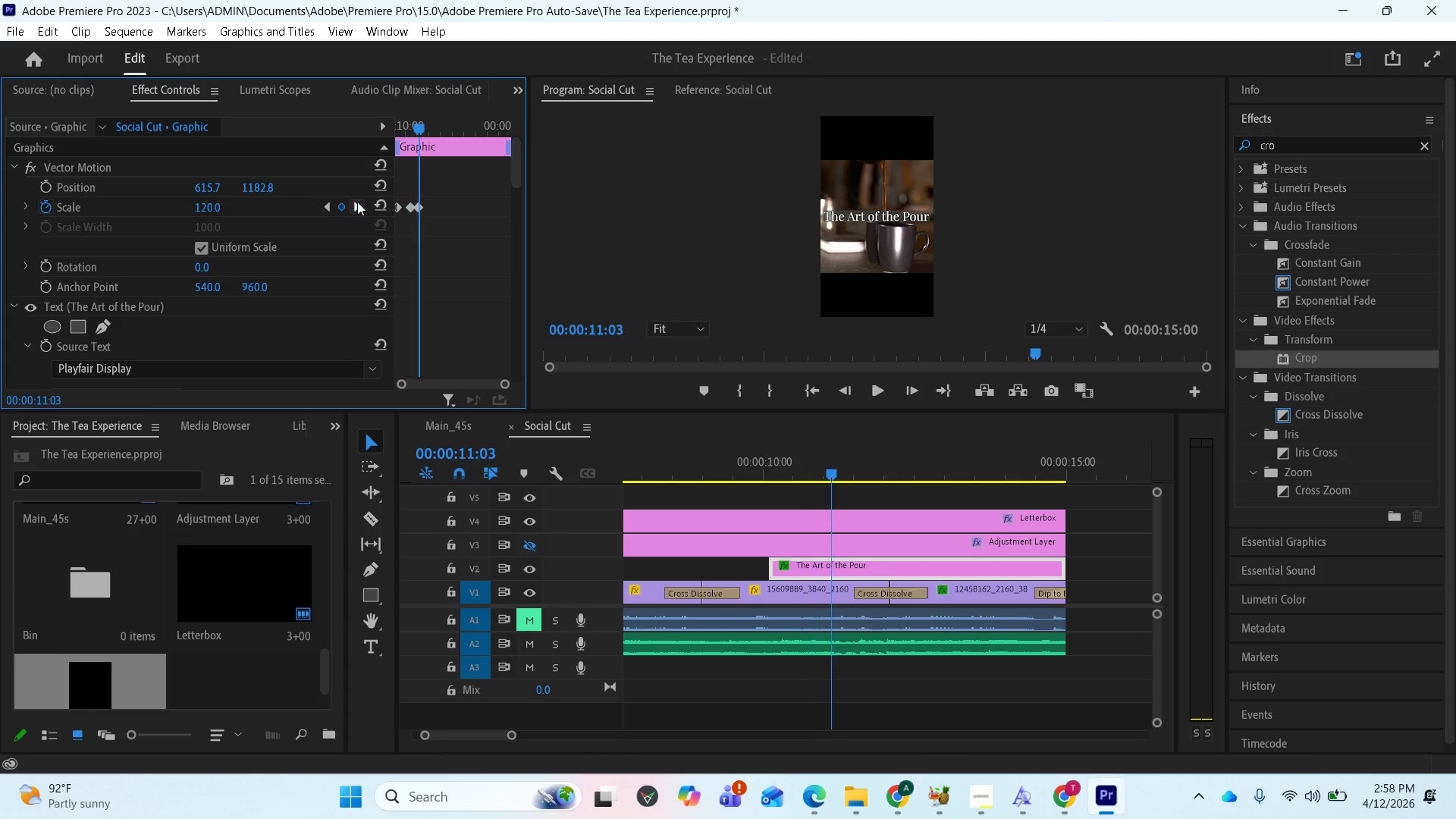 
wait(7.11)
 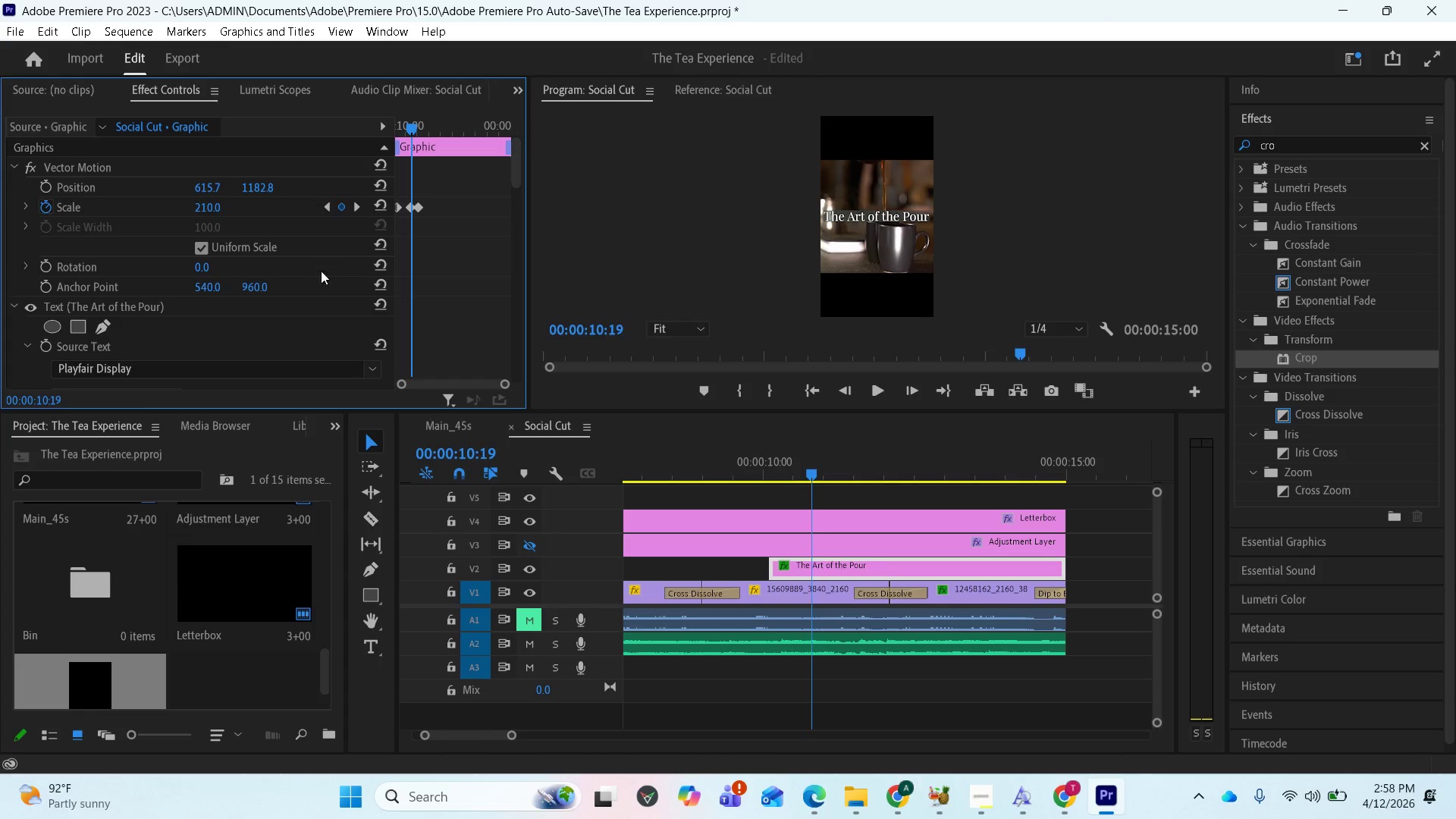 
left_click([208, 206])
 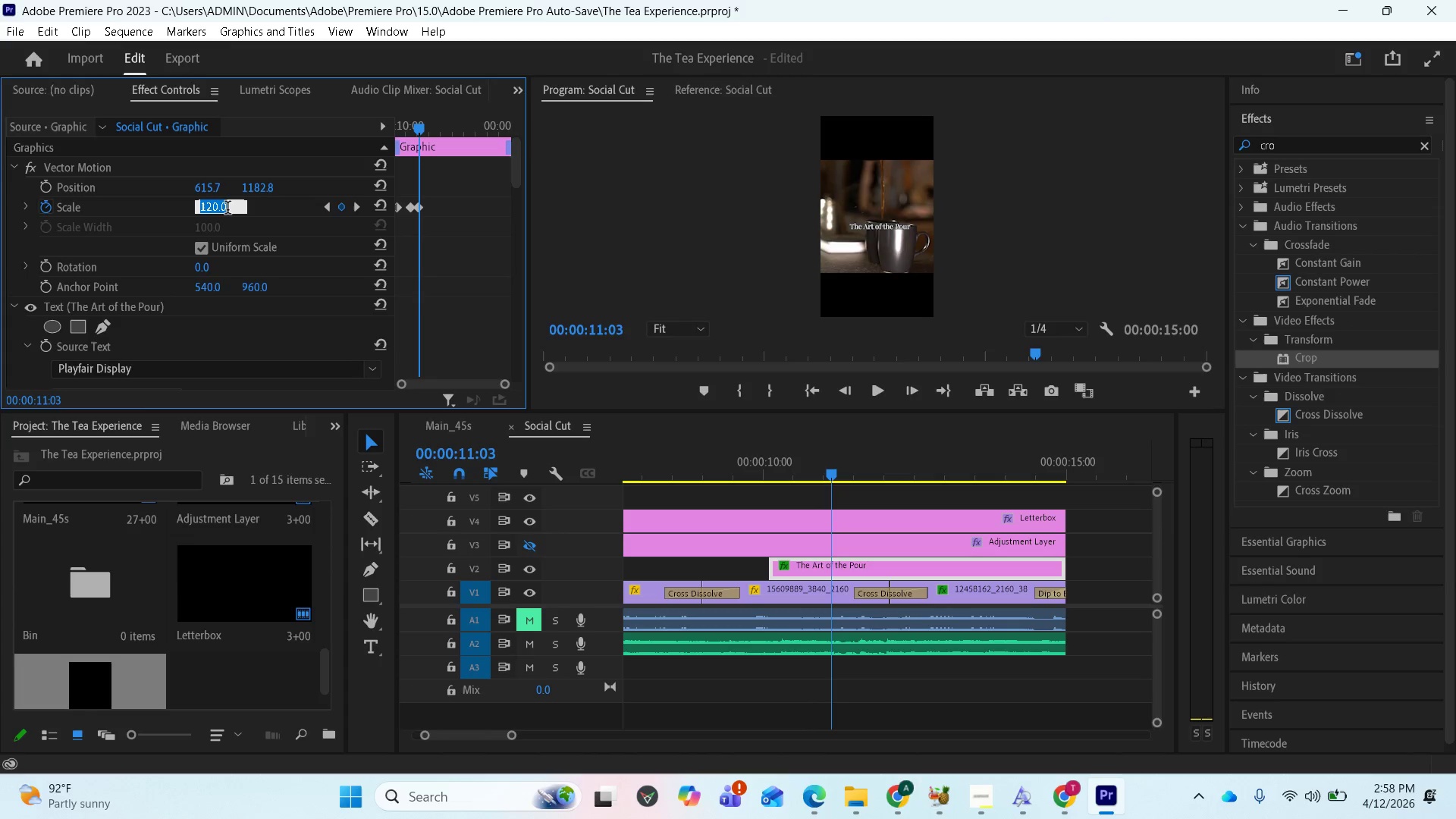 
wait(8.48)
 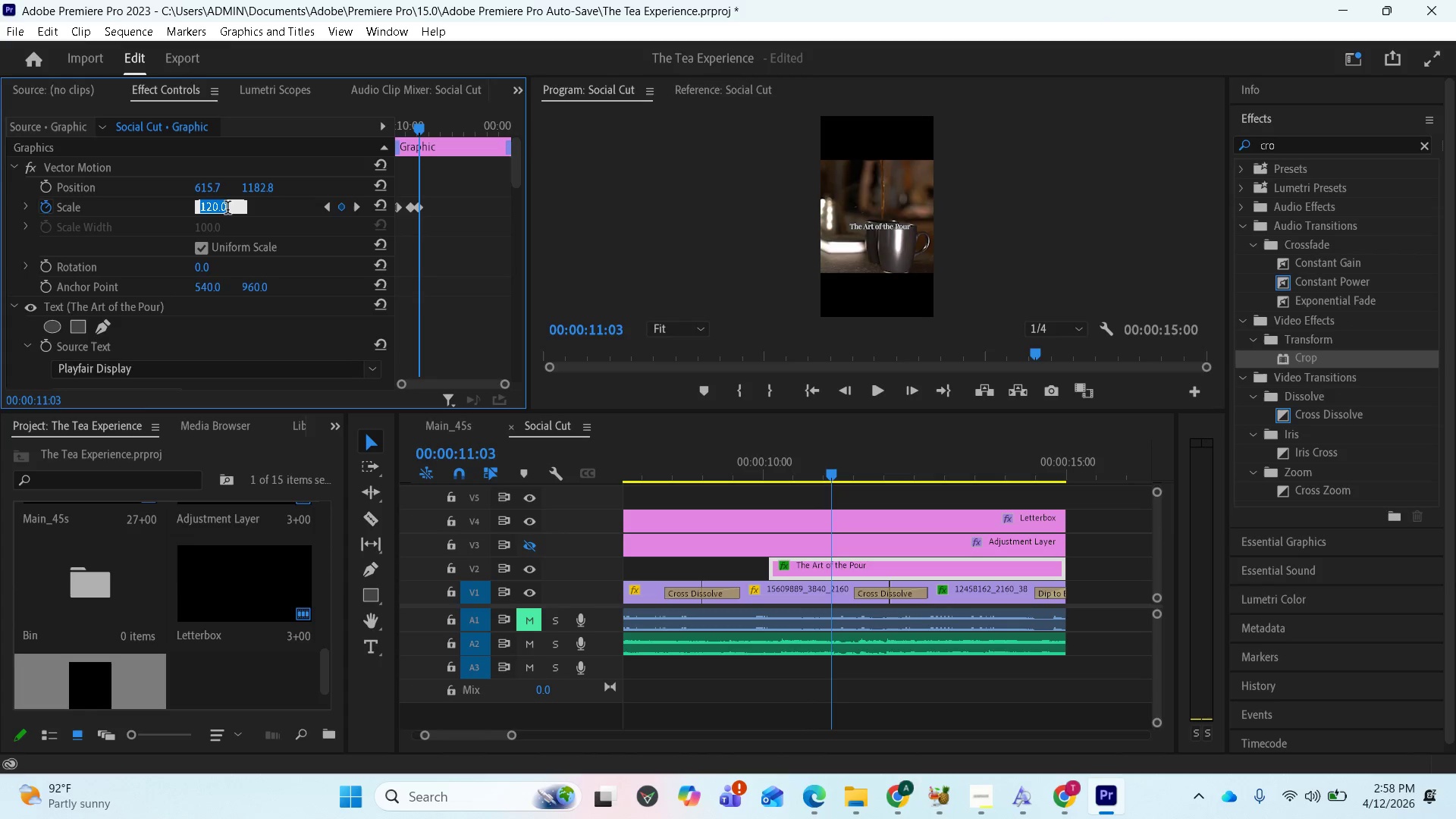 
left_click_drag(start_coordinate=[832, 468], to_coordinate=[1022, 469])
 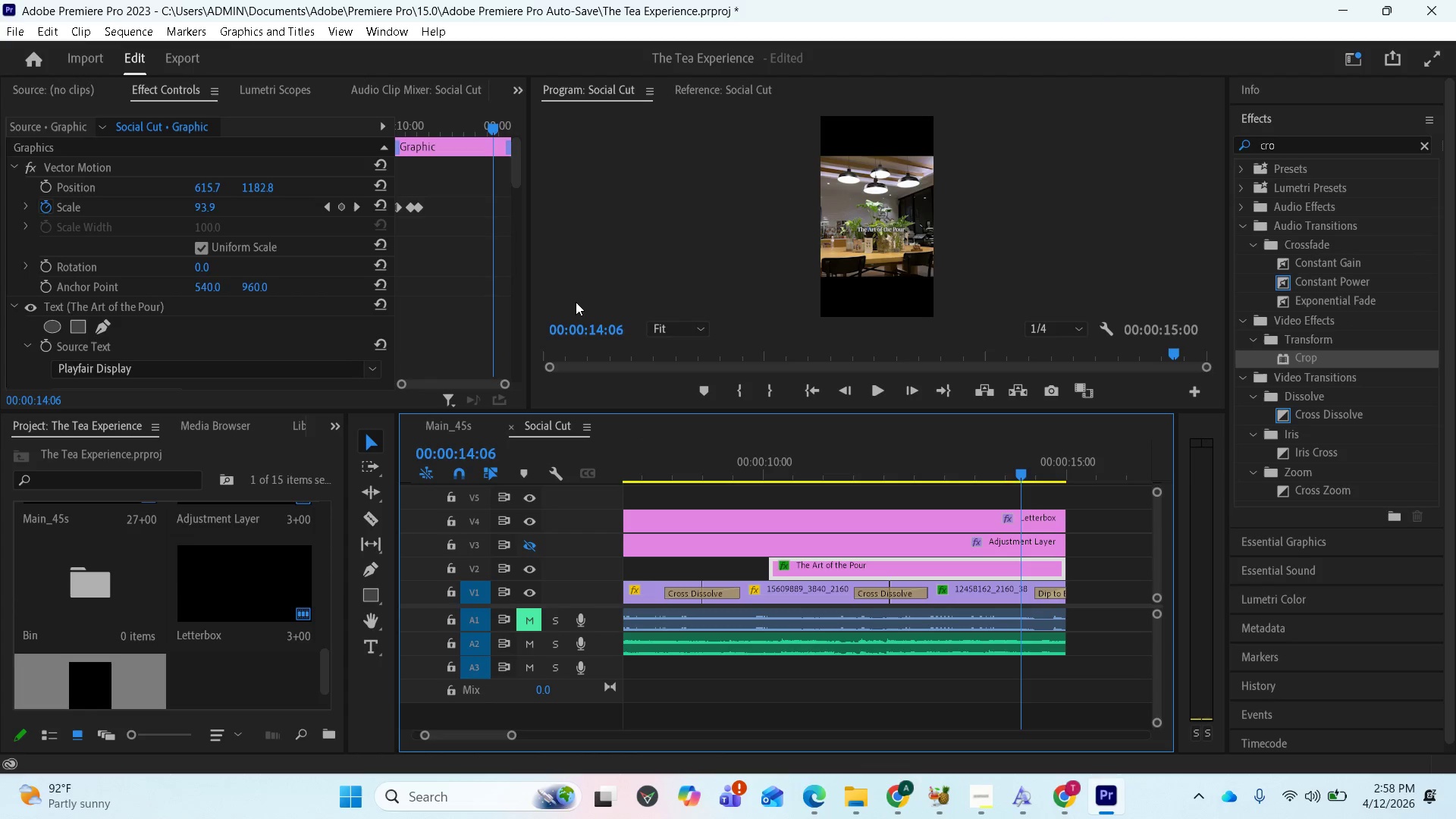 
wait(12.61)
 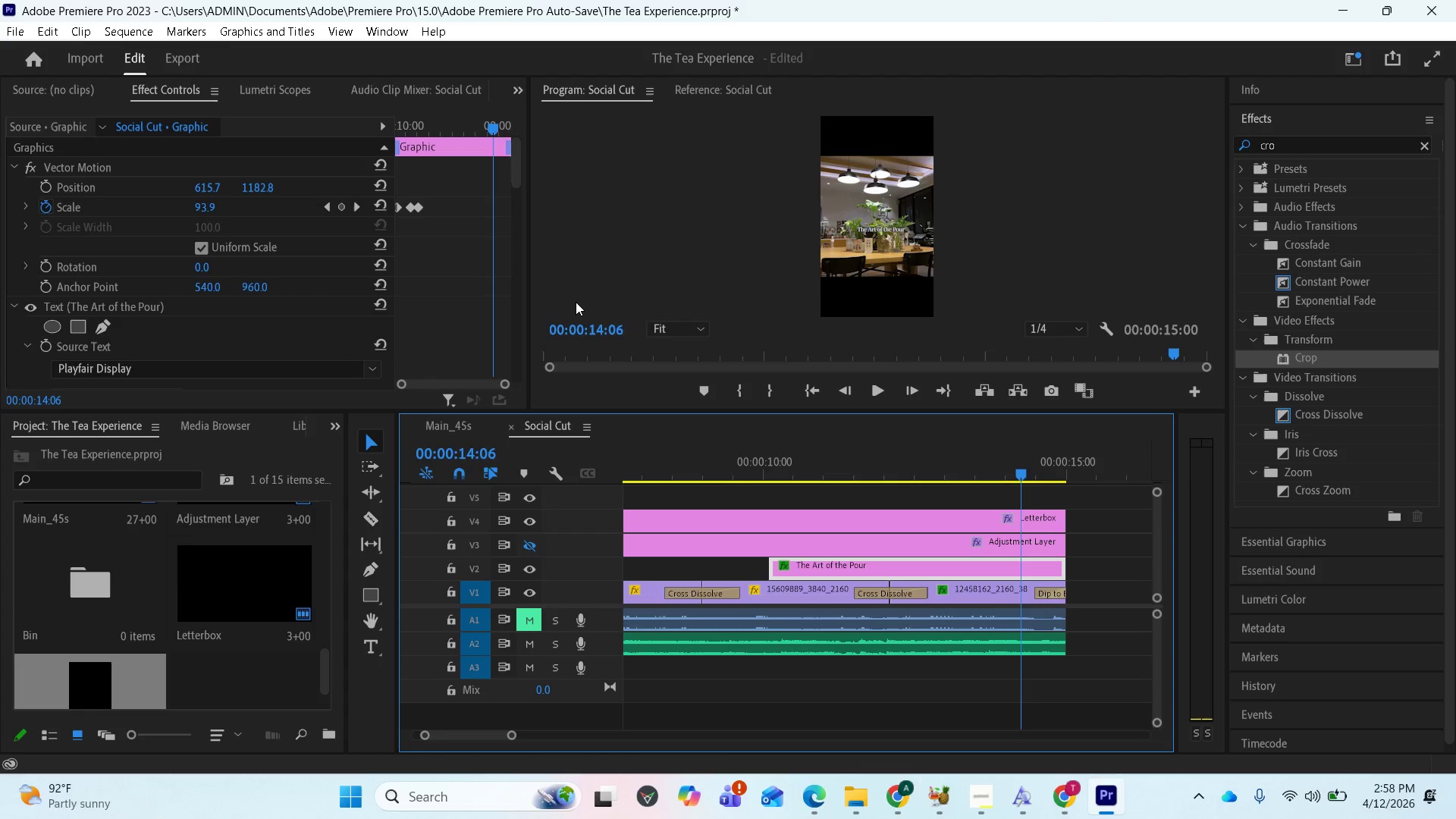 
left_click([368, 512])
 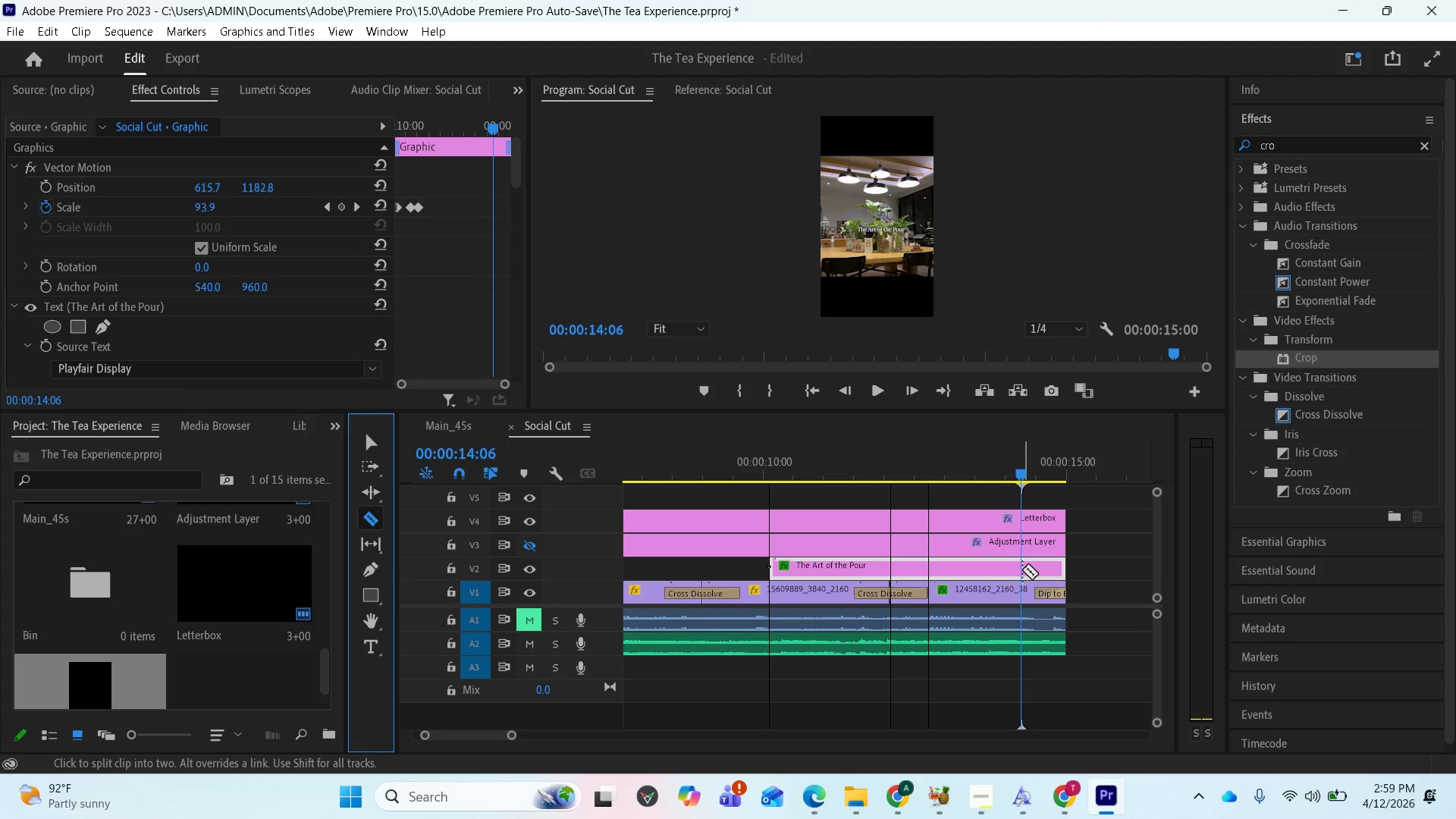 
left_click([1022, 570])
 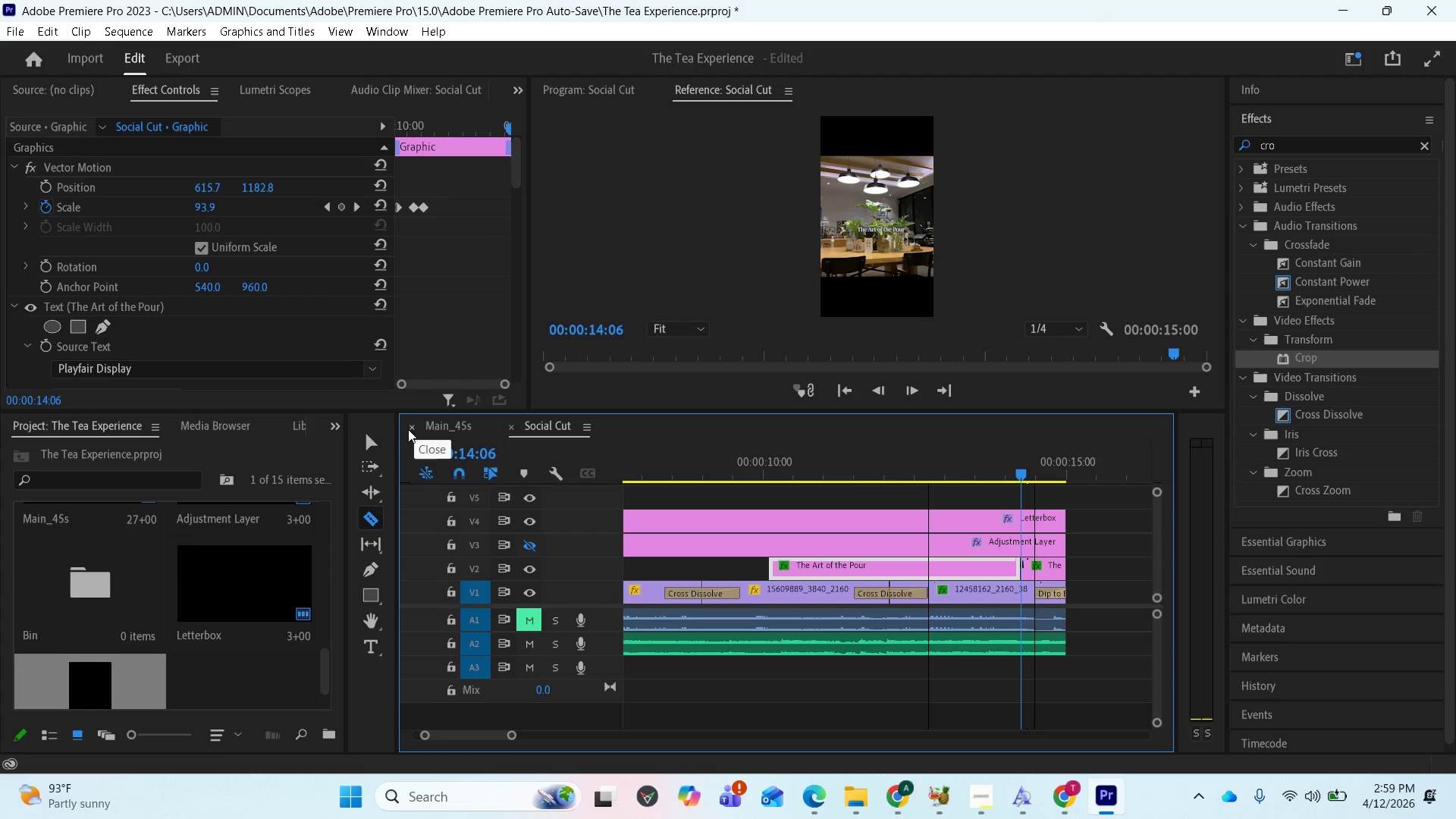 
left_click([378, 444])
 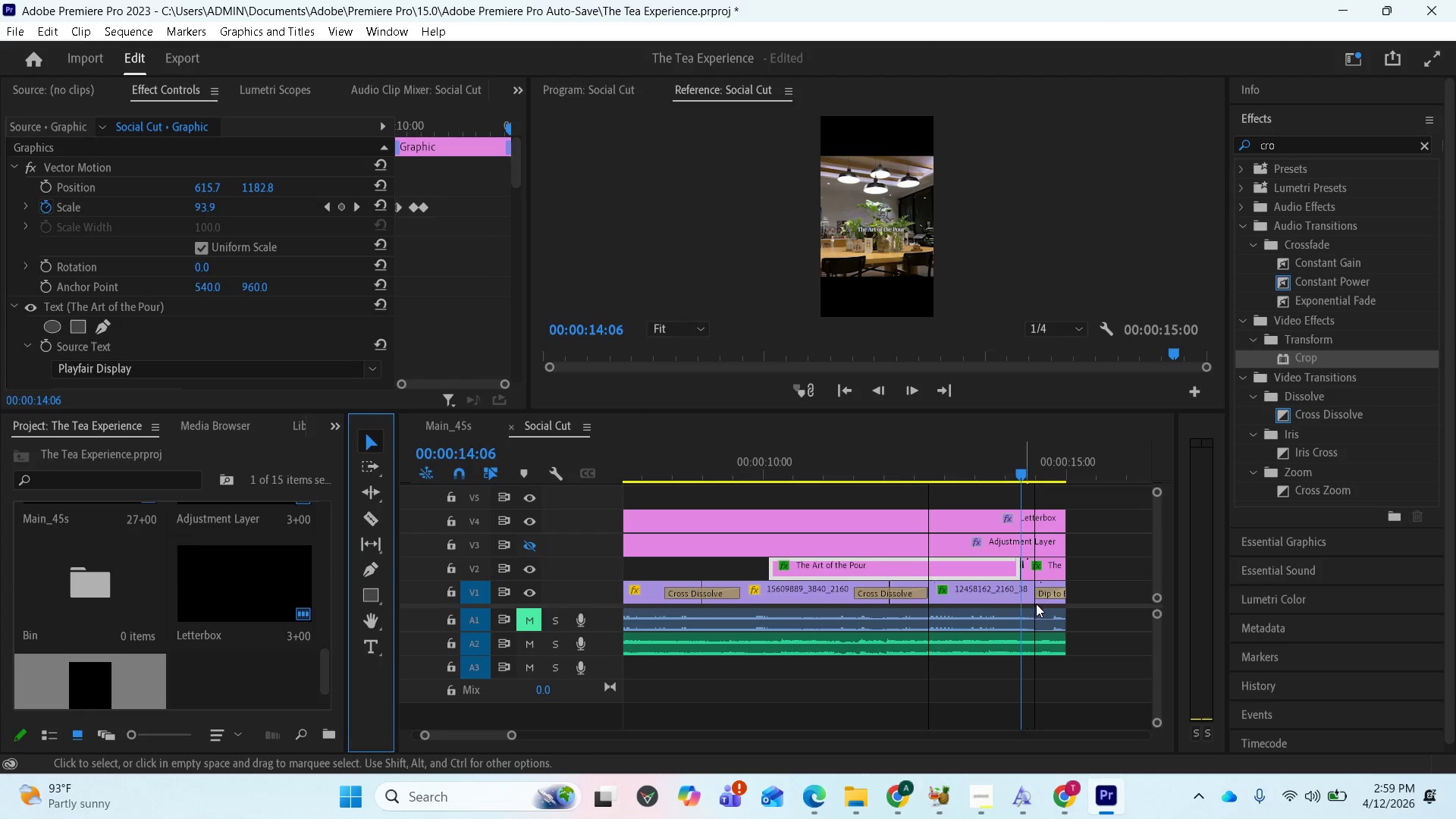 
left_click([1051, 568])
 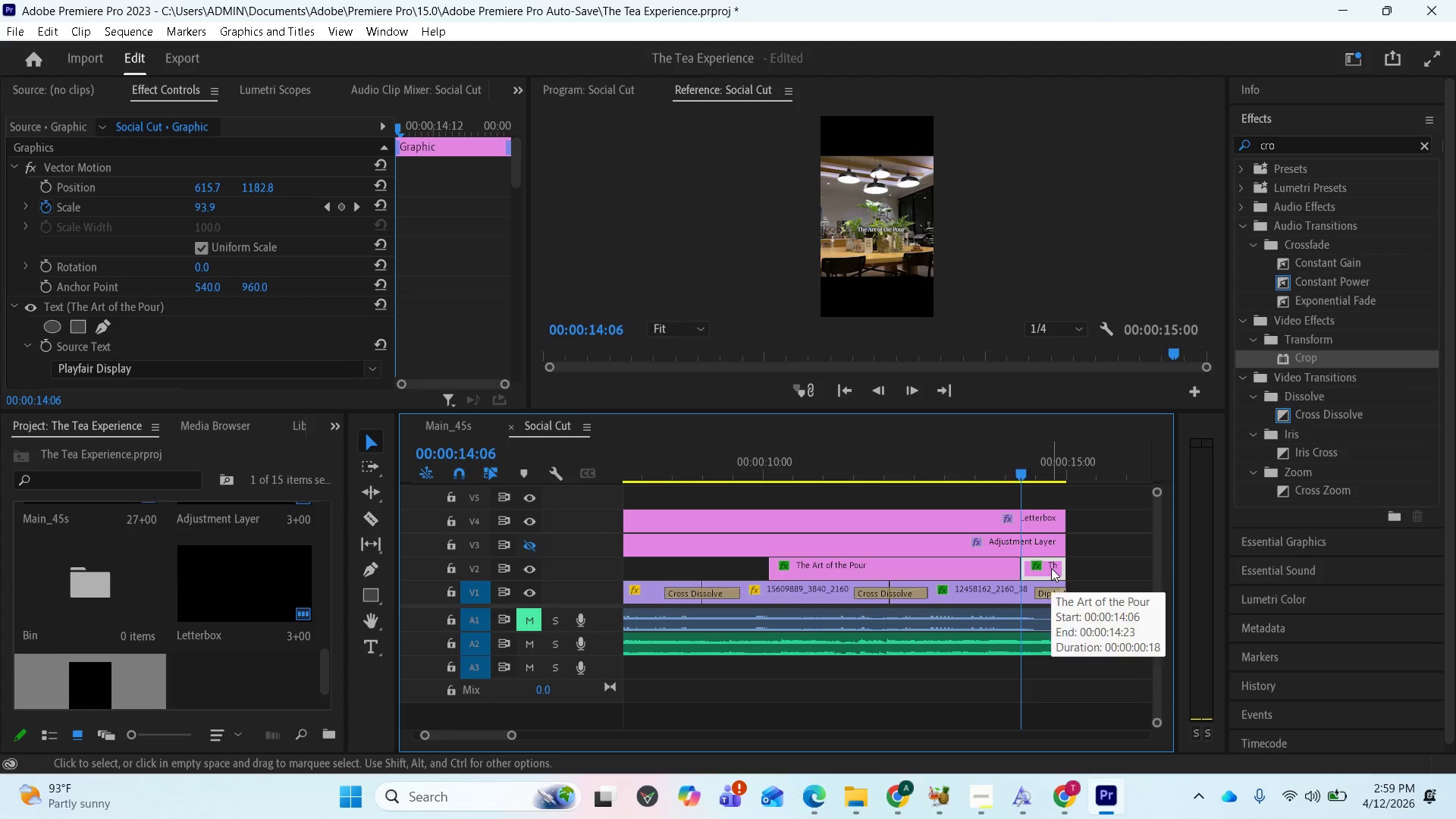 
key(Delete)
 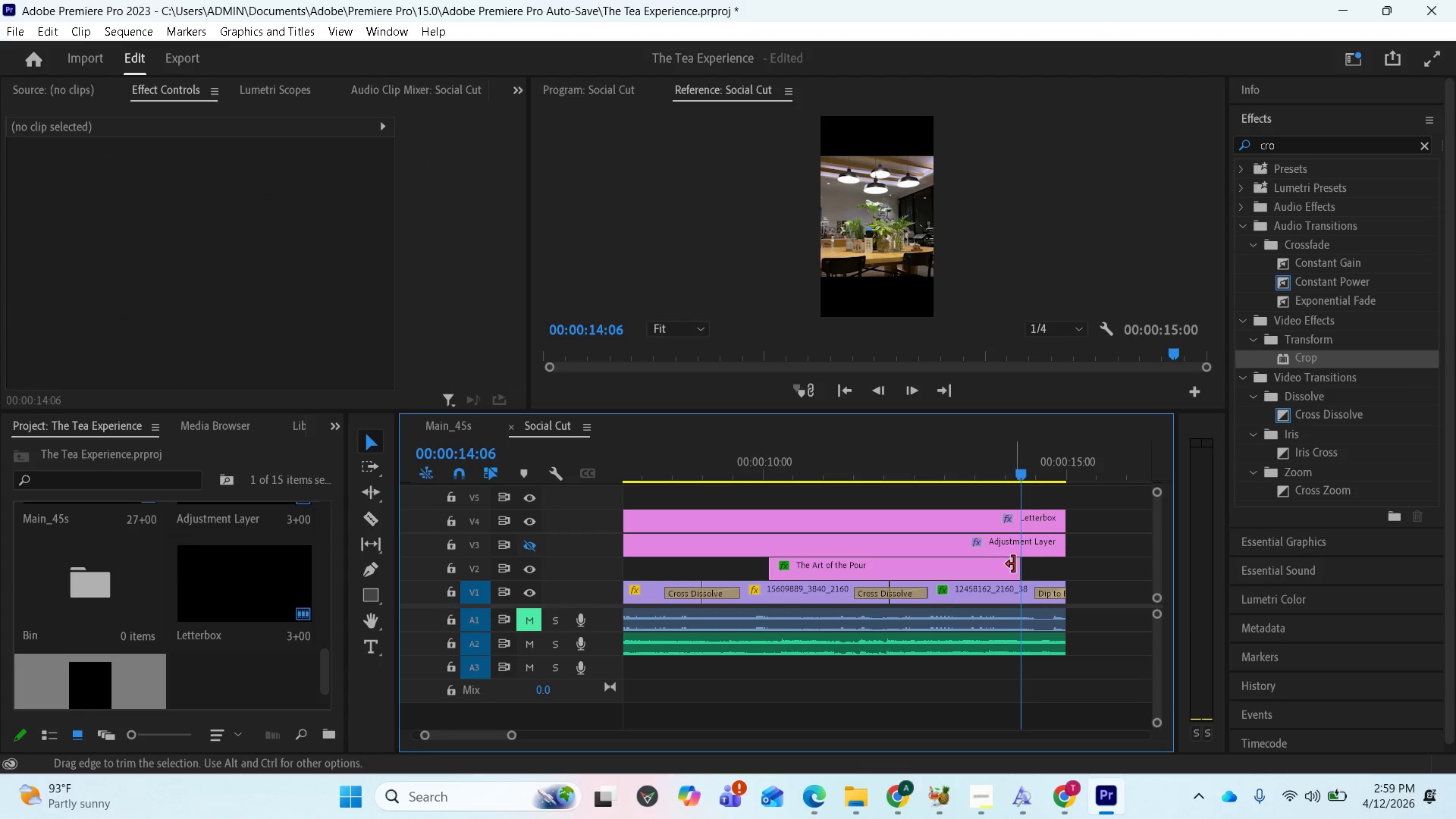 
left_click_drag(start_coordinate=[1015, 564], to_coordinate=[1056, 575])
 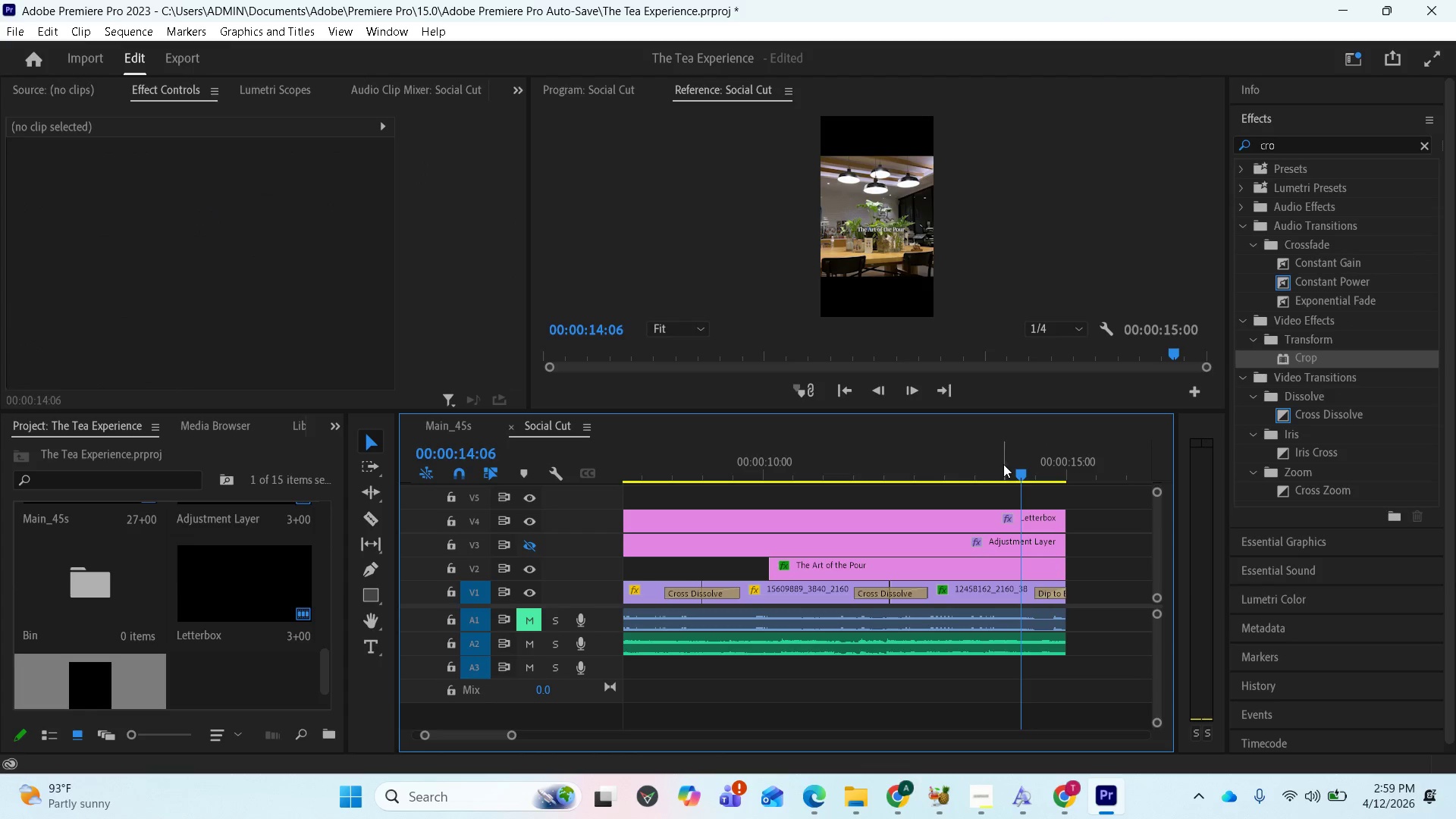 
left_click_drag(start_coordinate=[1018, 476], to_coordinate=[994, 513])
 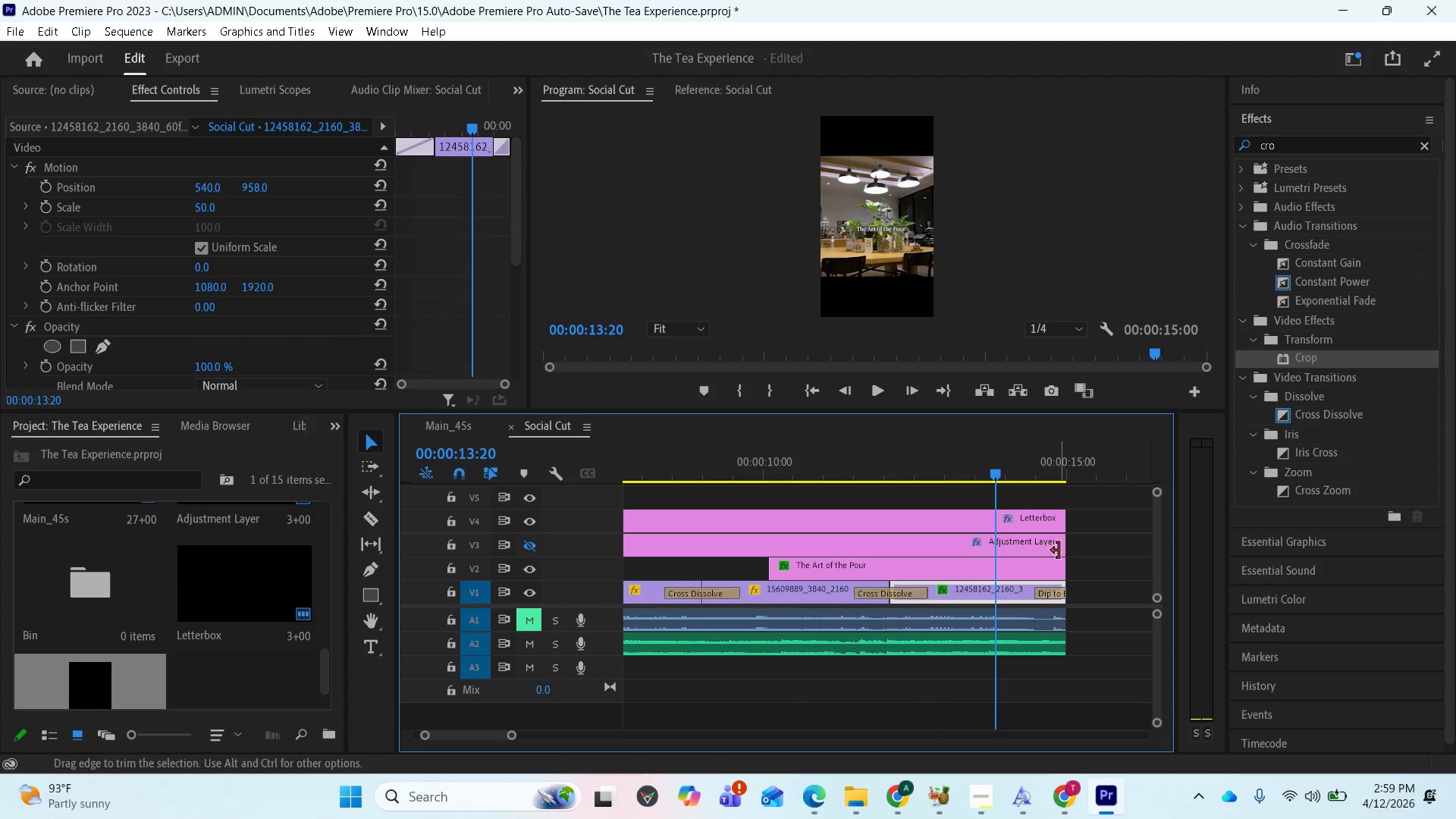 
scroll: coordinate [1062, 553], scroll_direction: up, amount: 1.0
 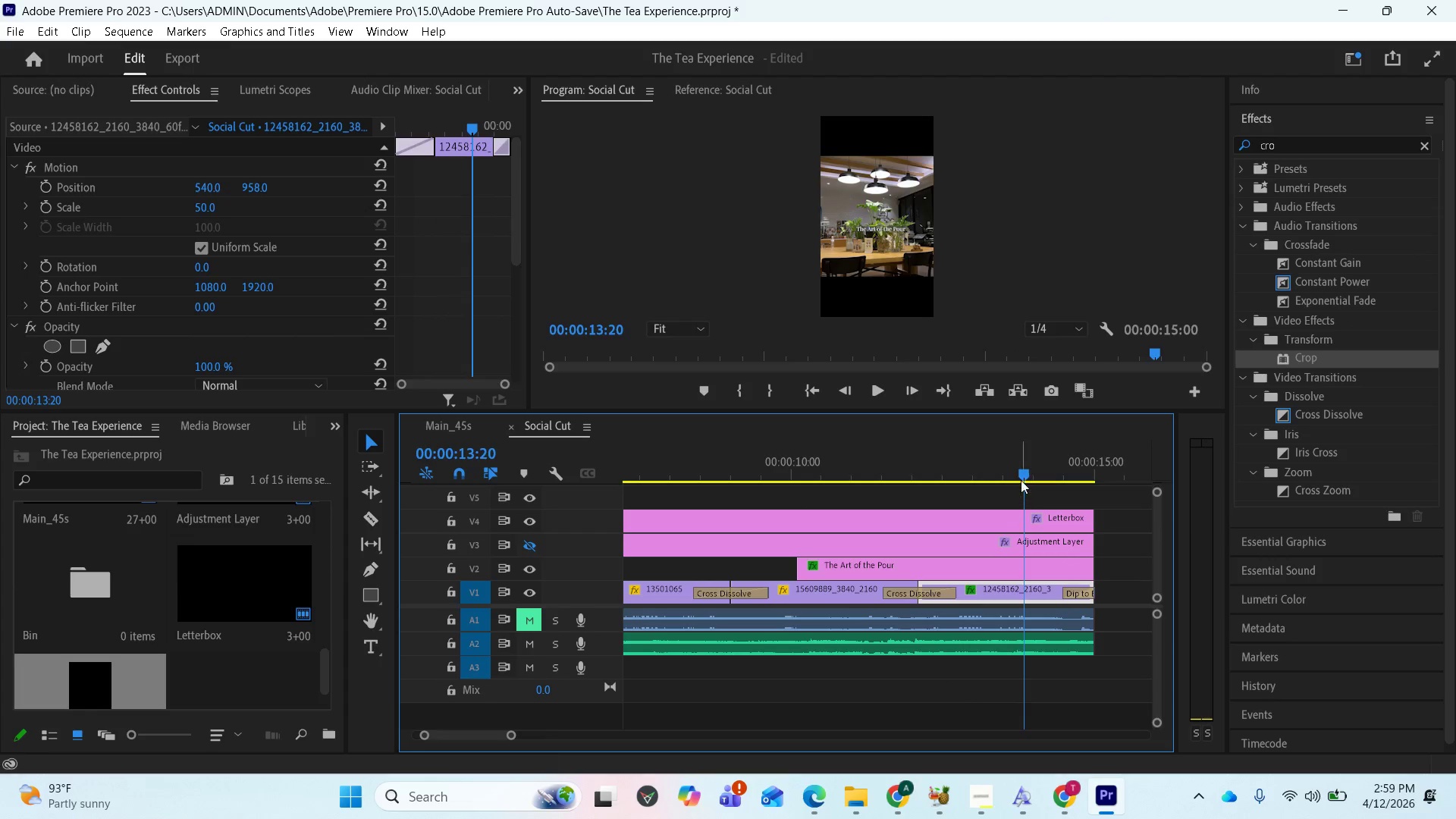 
left_click_drag(start_coordinate=[1025, 471], to_coordinate=[1042, 473])
 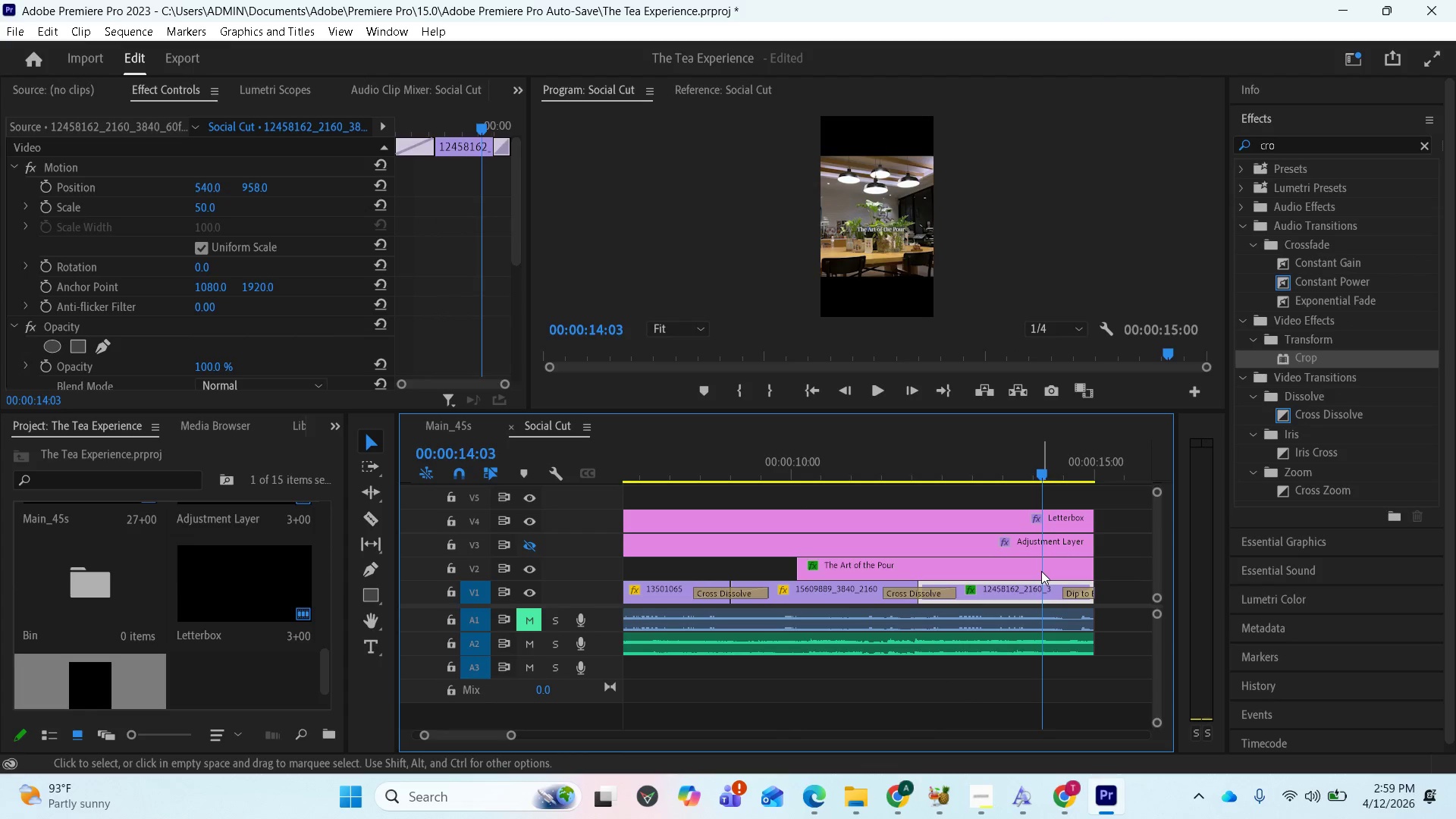 
left_click([1041, 571])
 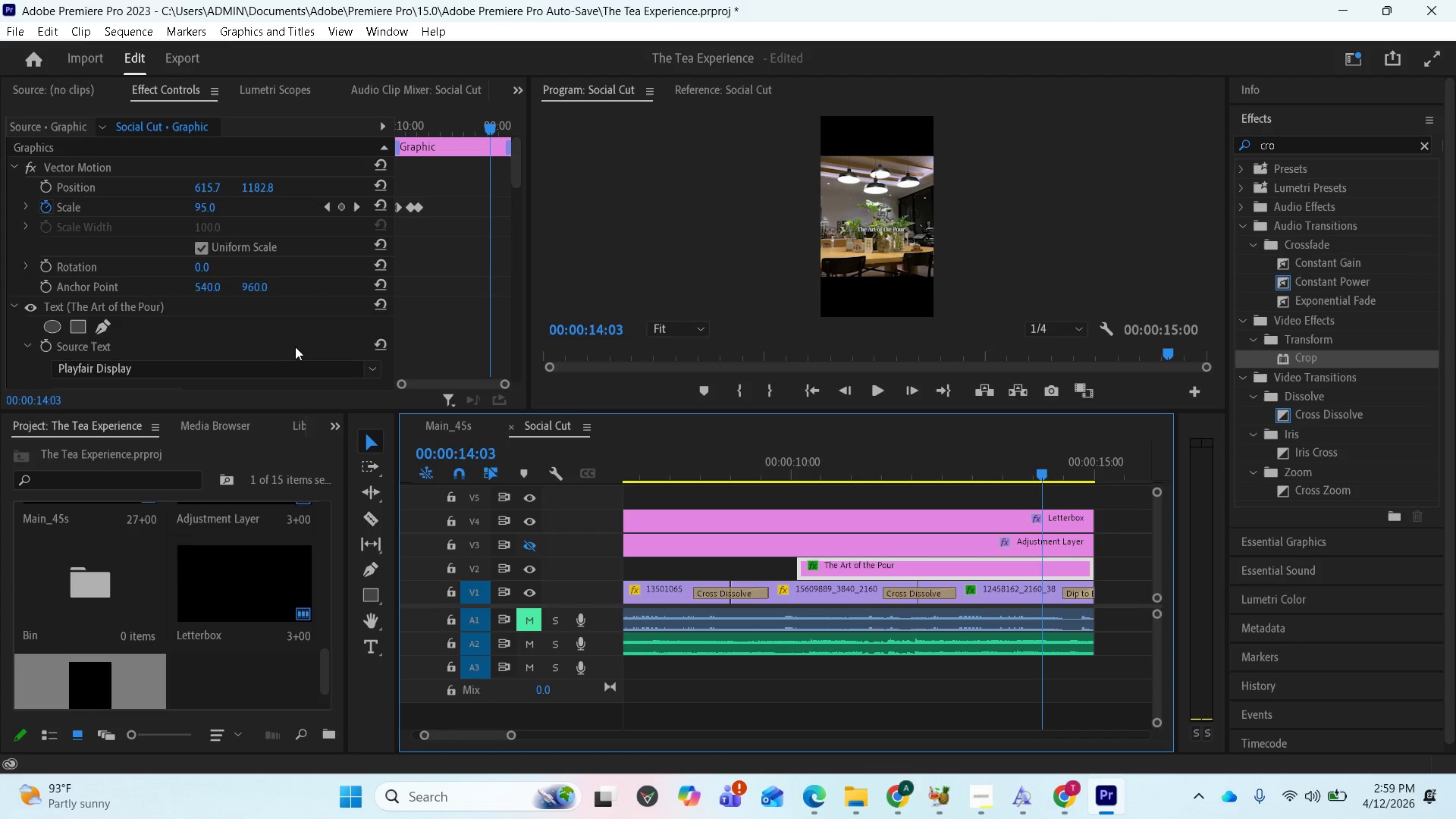 
wait(8.09)
 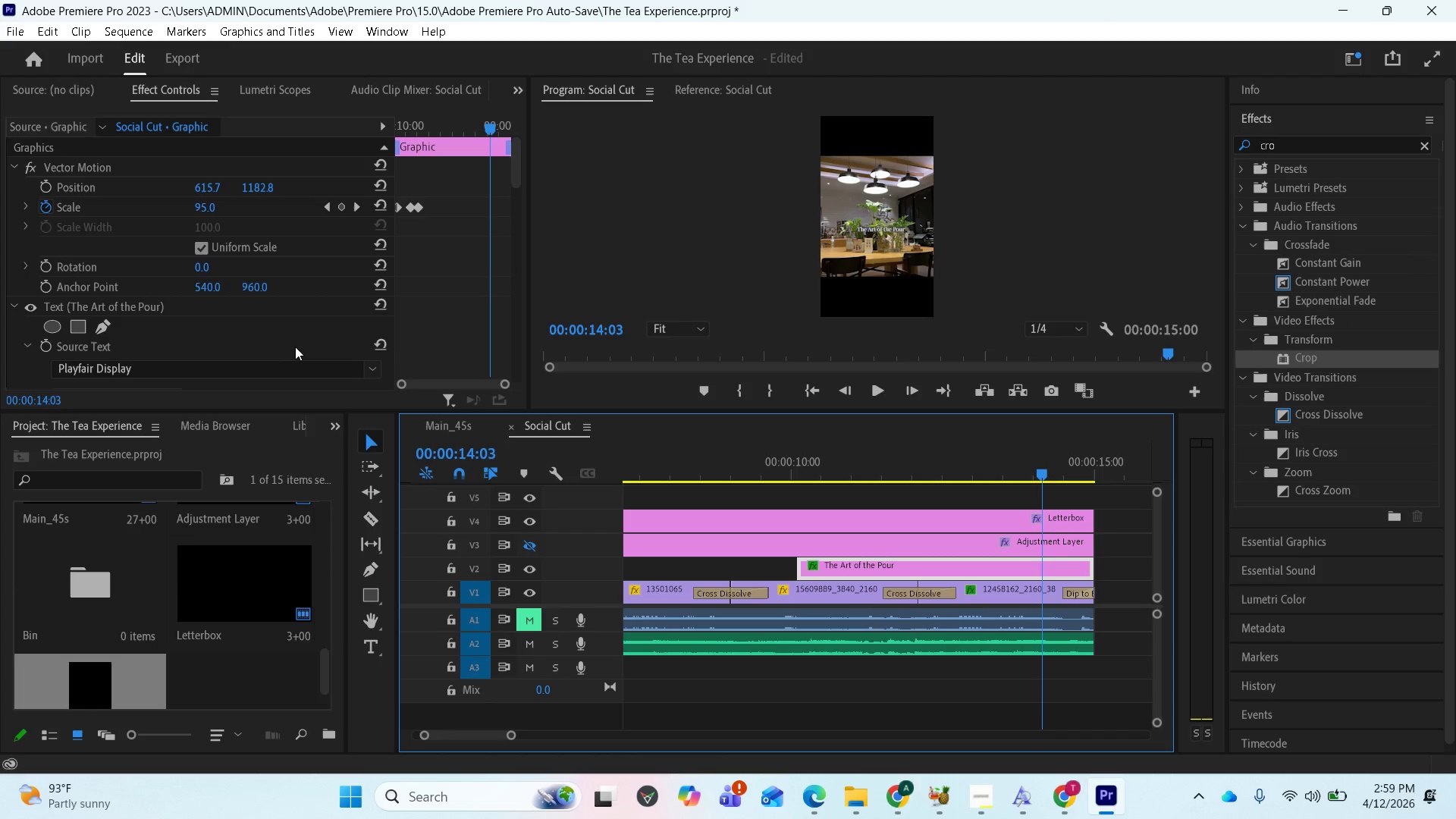 
left_click([209, 206])
 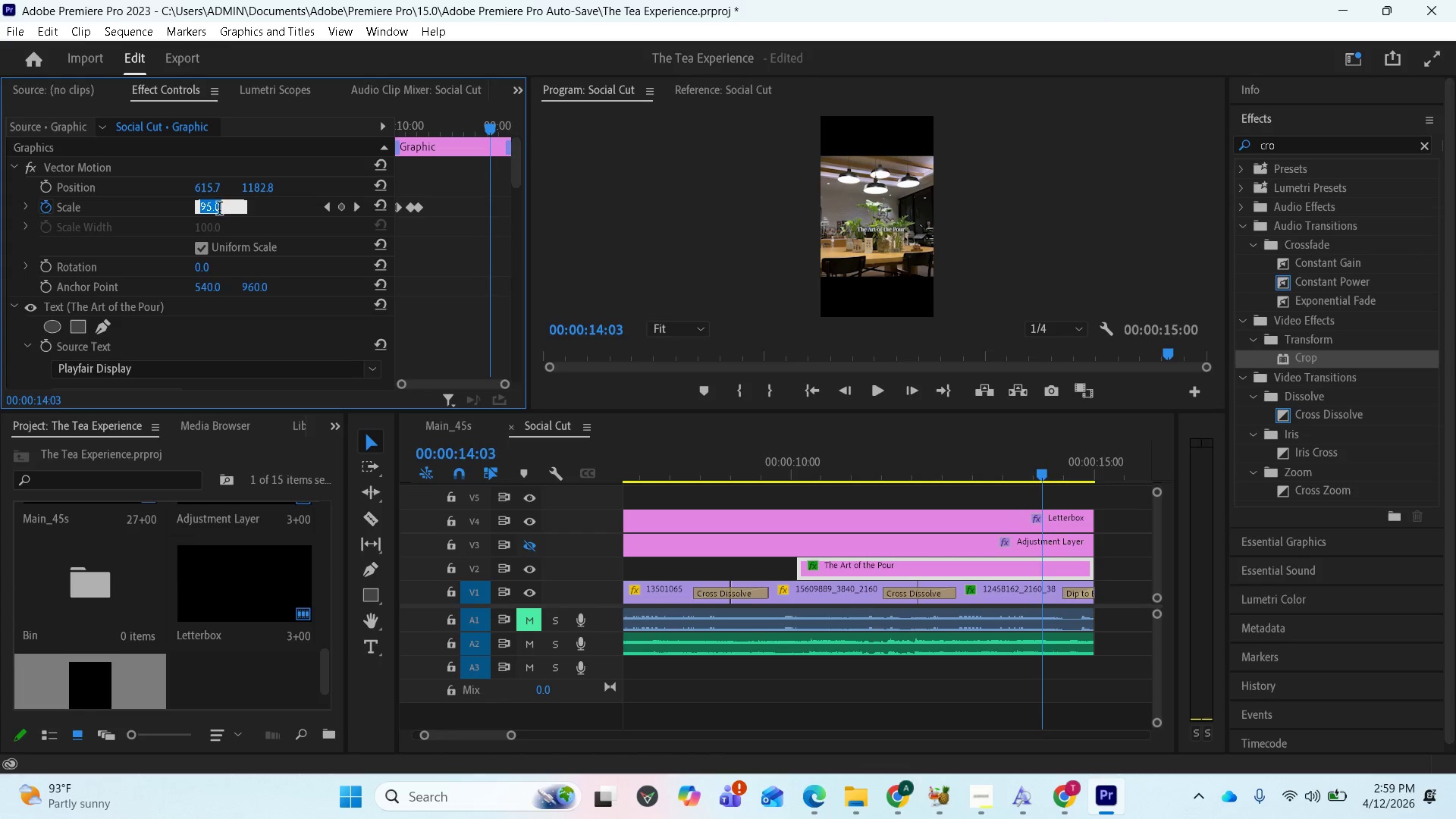 
type(120)
 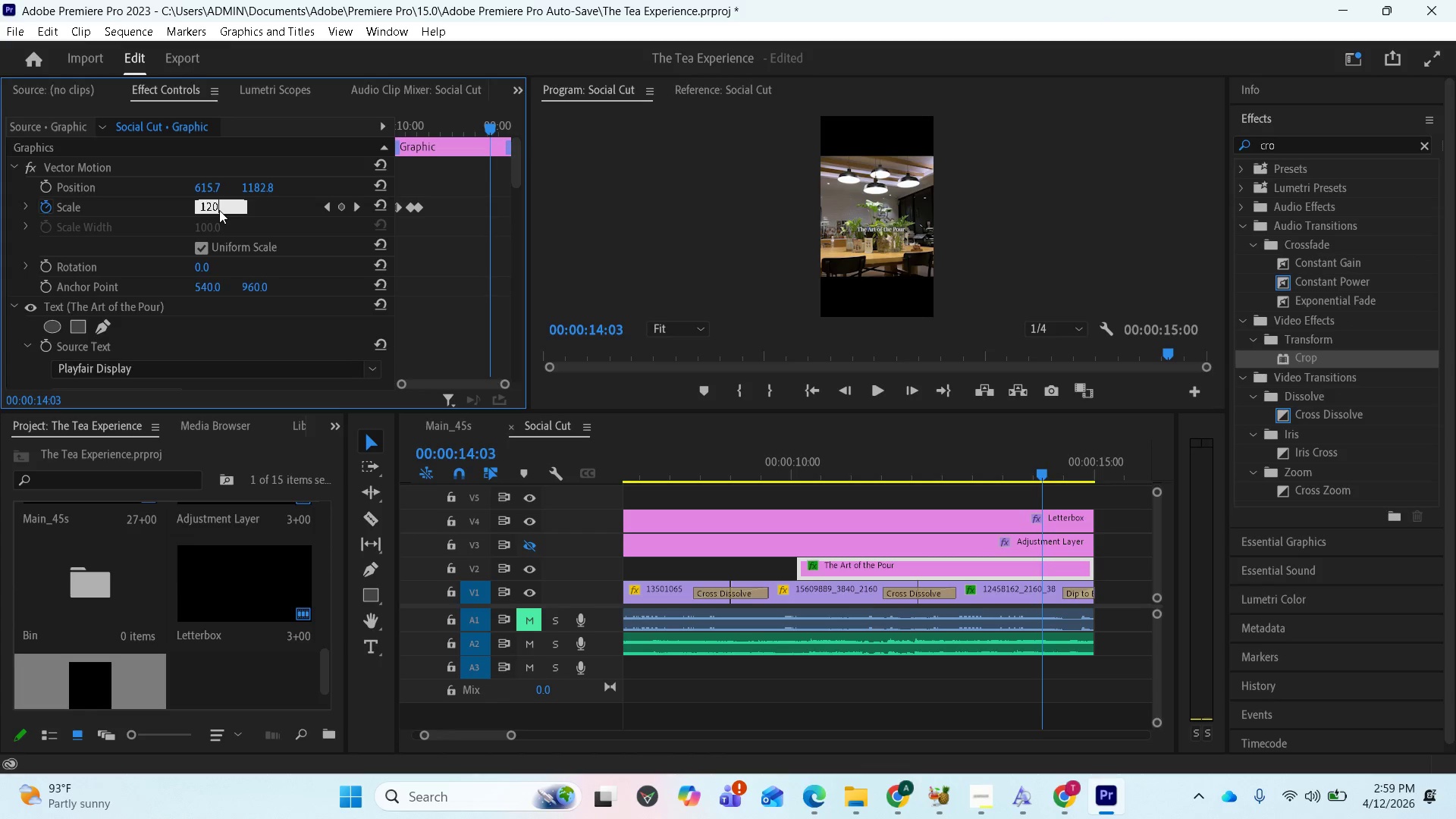 
key(Enter)
 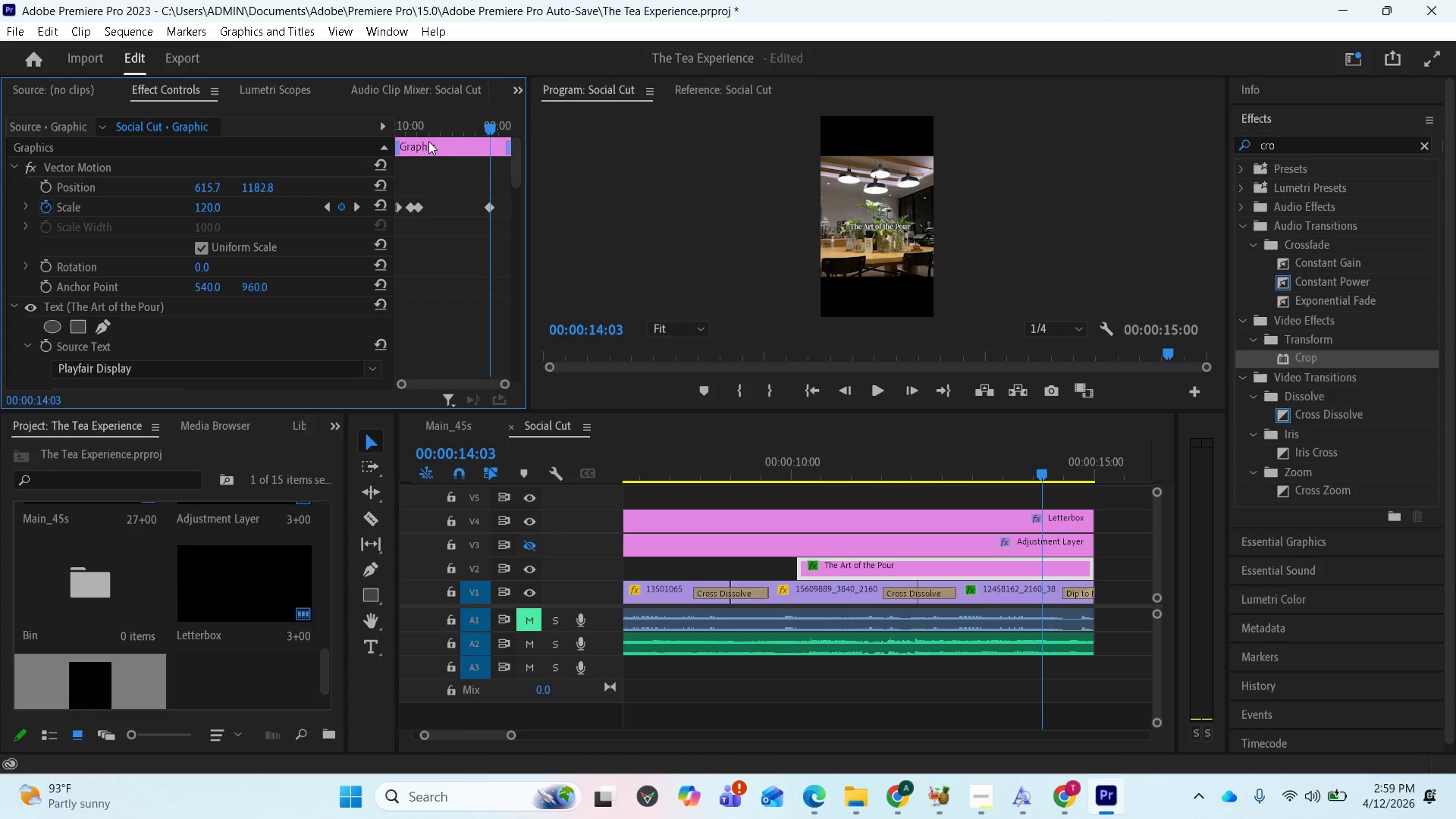 
left_click([420, 133])
 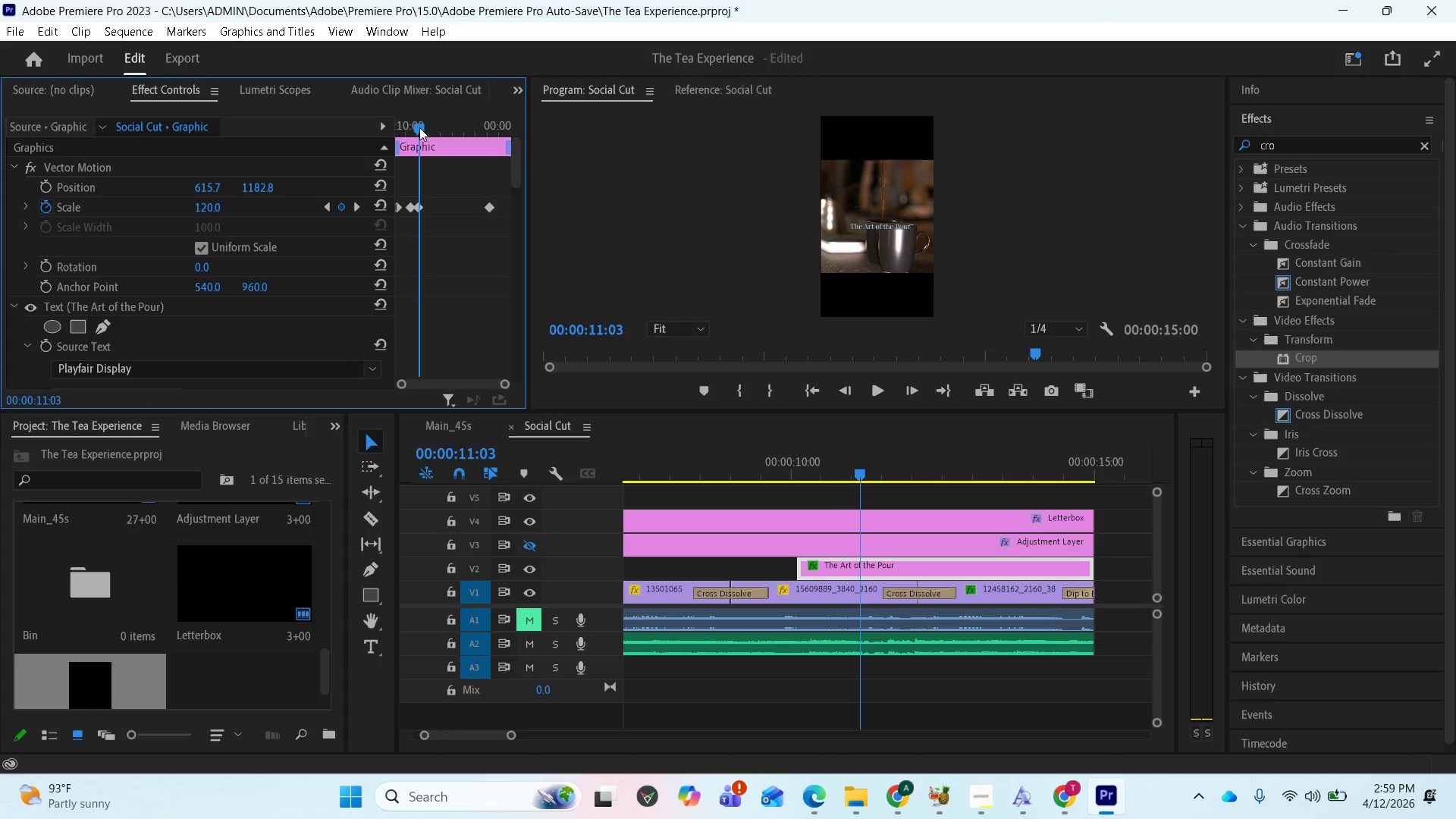 
wait(7.22)
 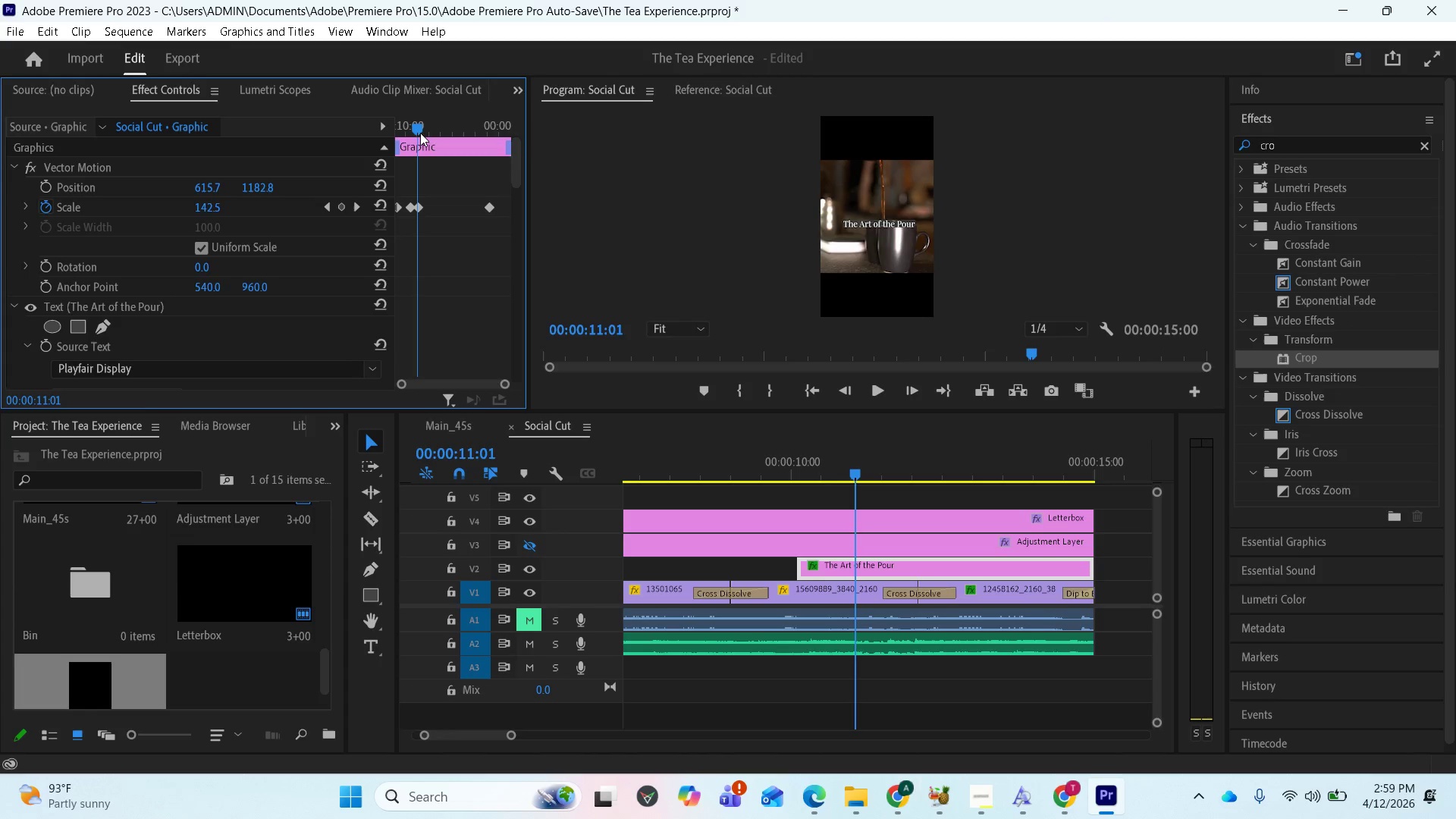 
left_click_drag(start_coordinate=[419, 127], to_coordinate=[488, 140])
 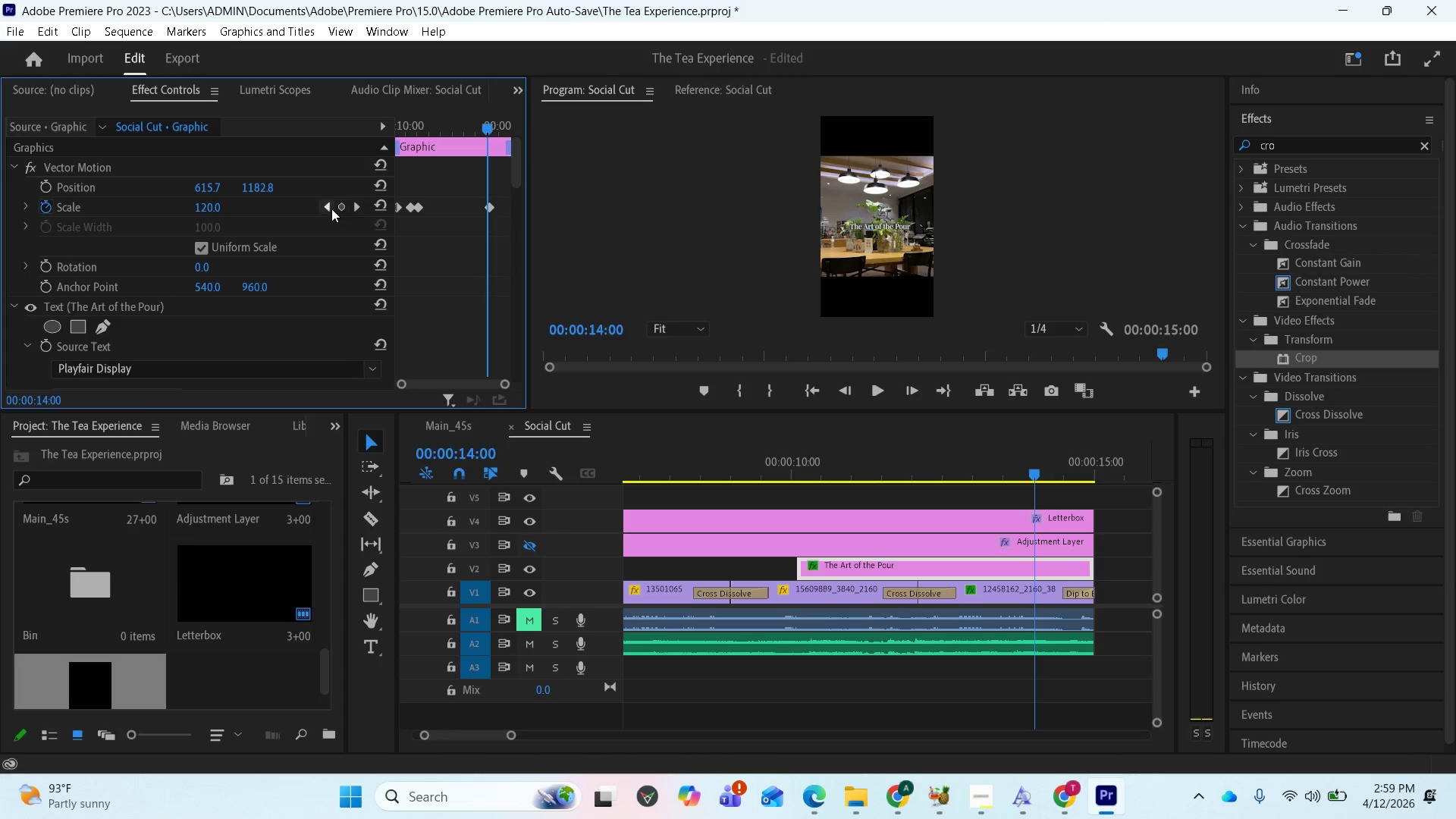 
left_click([328, 207])
 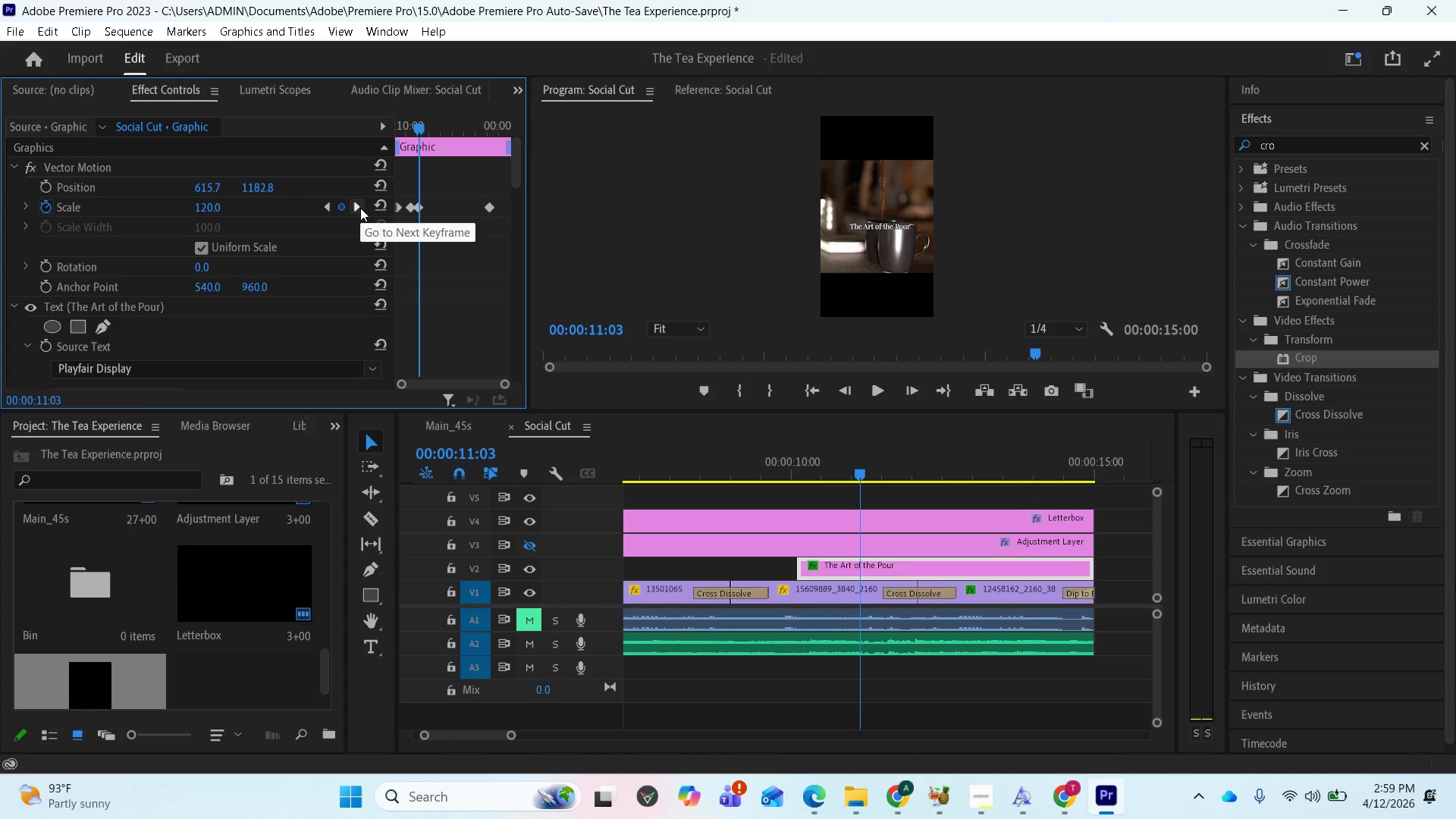 
left_click([359, 208])
 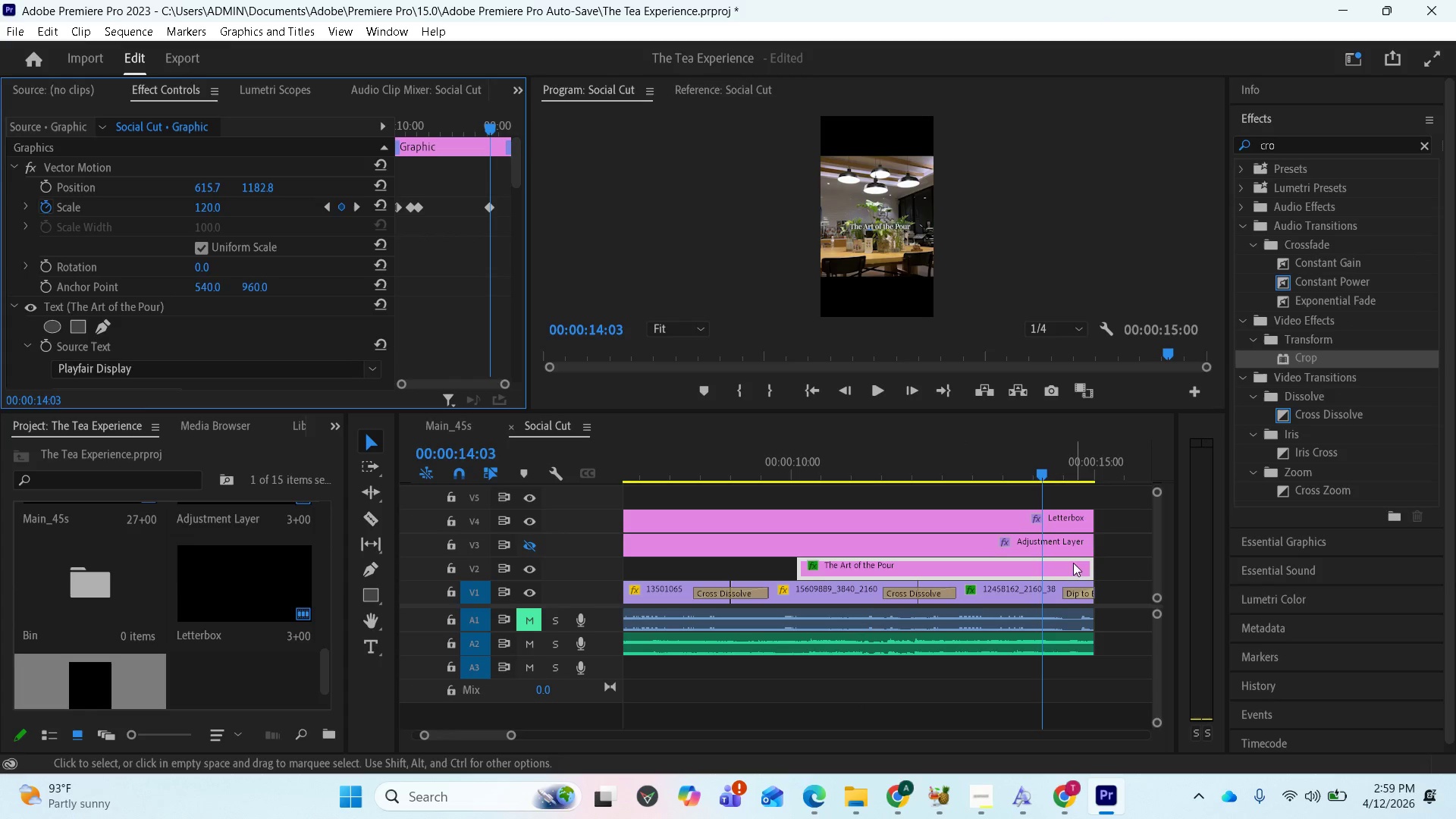 
wait(10.84)
 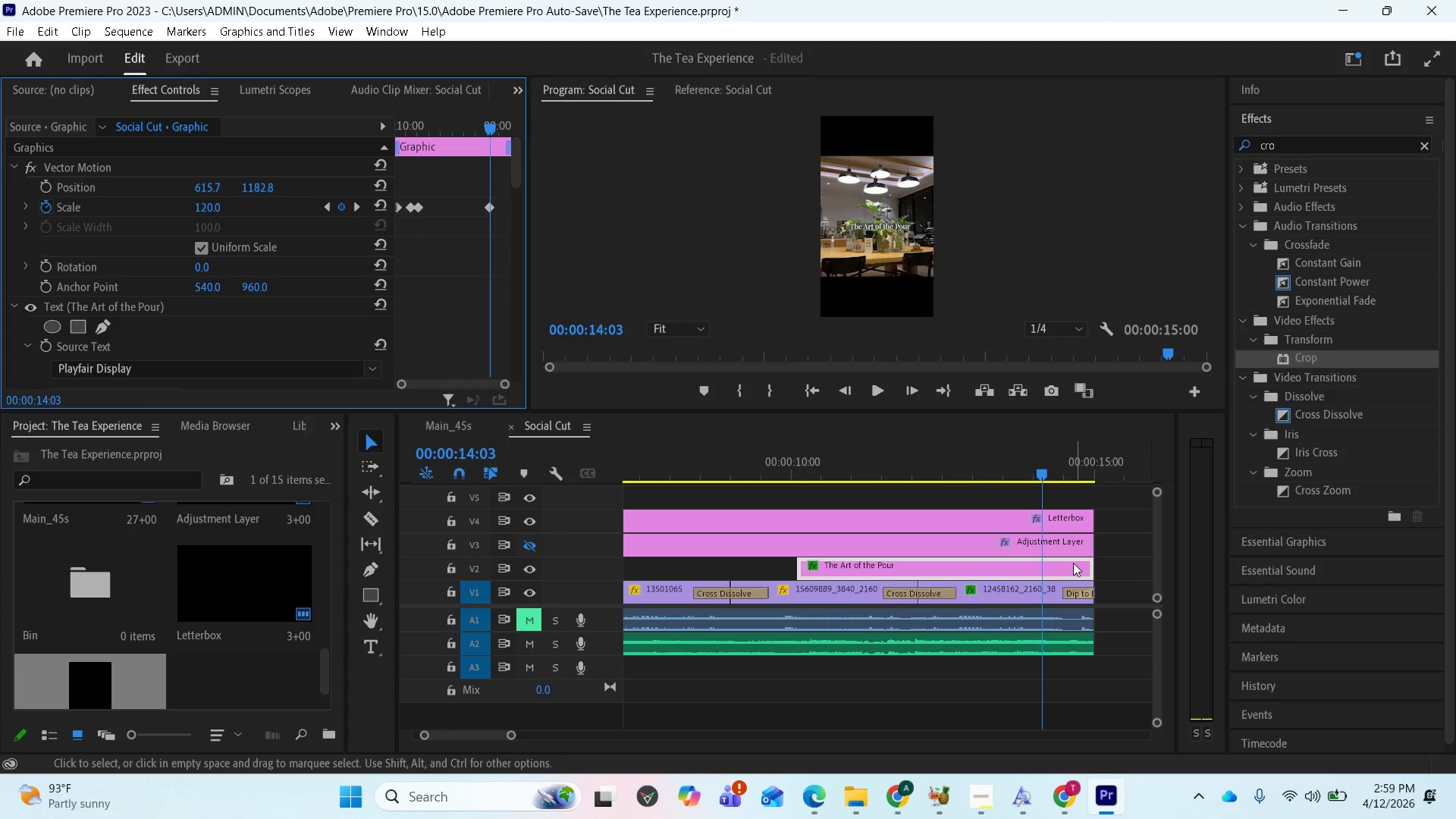 
left_click_drag(start_coordinate=[1044, 472], to_coordinate=[1063, 475])
 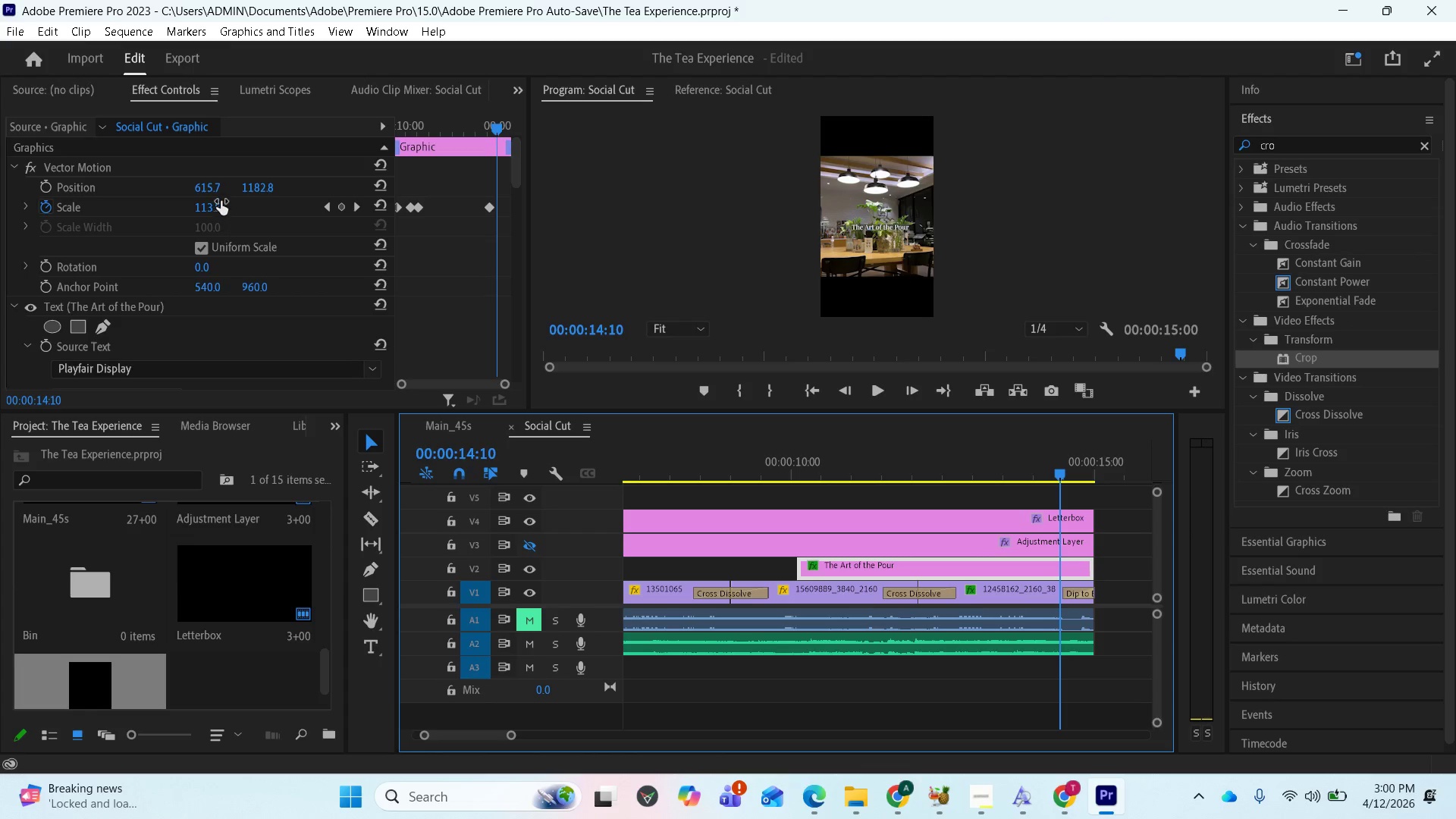 
left_click([221, 201])
 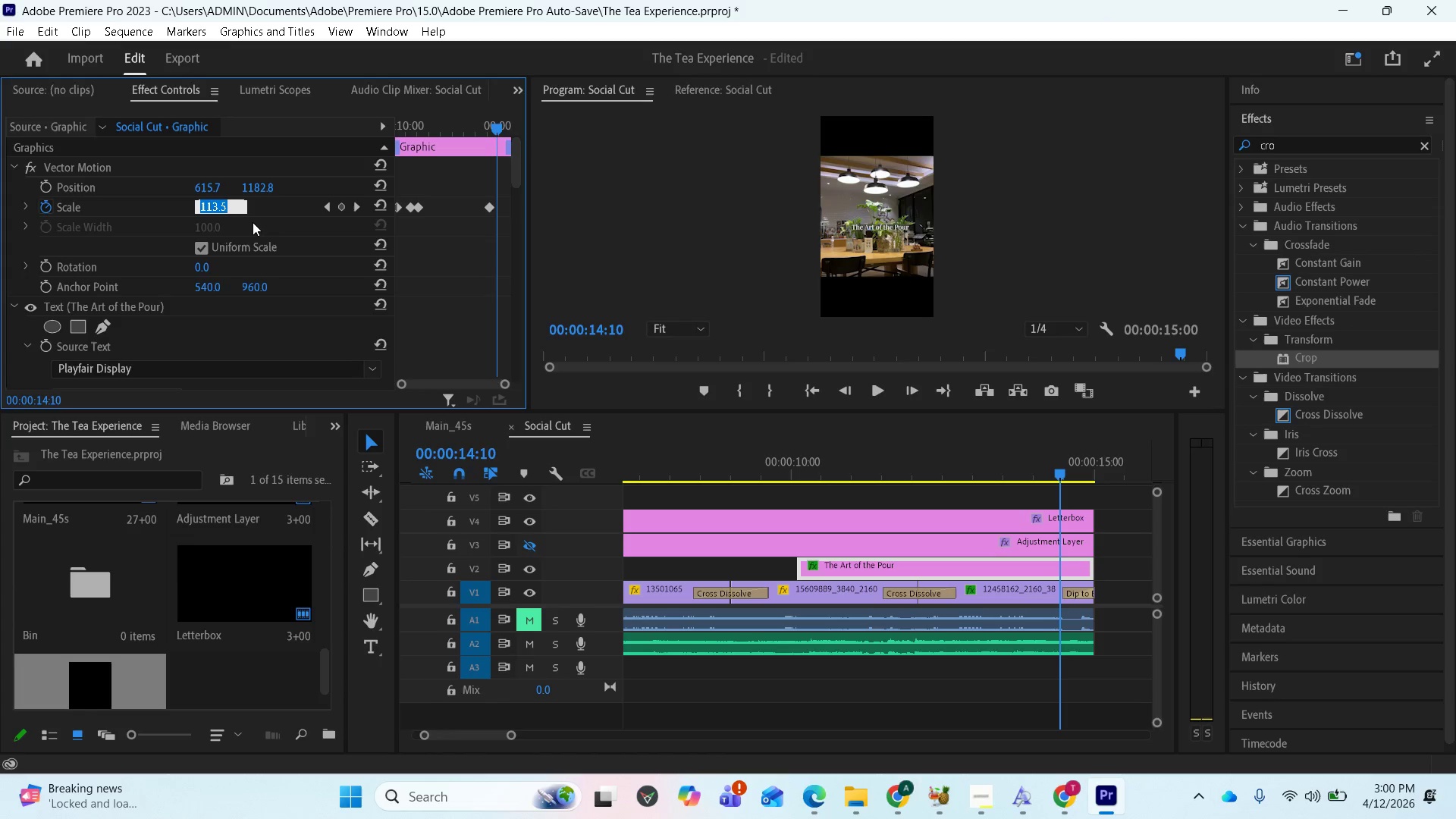 
type(1)
key(Backspace)
type(210)
 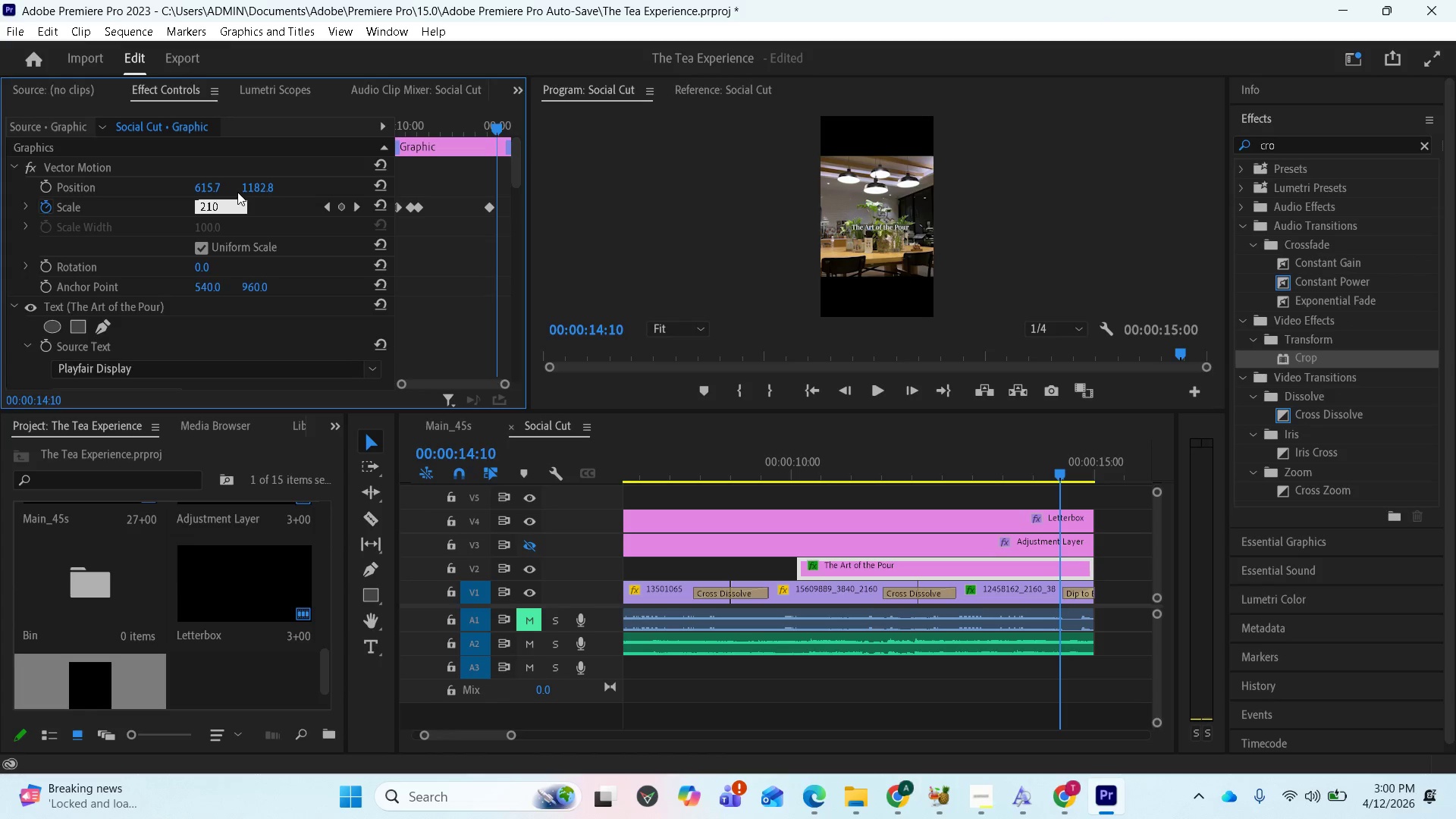 
key(Enter)
 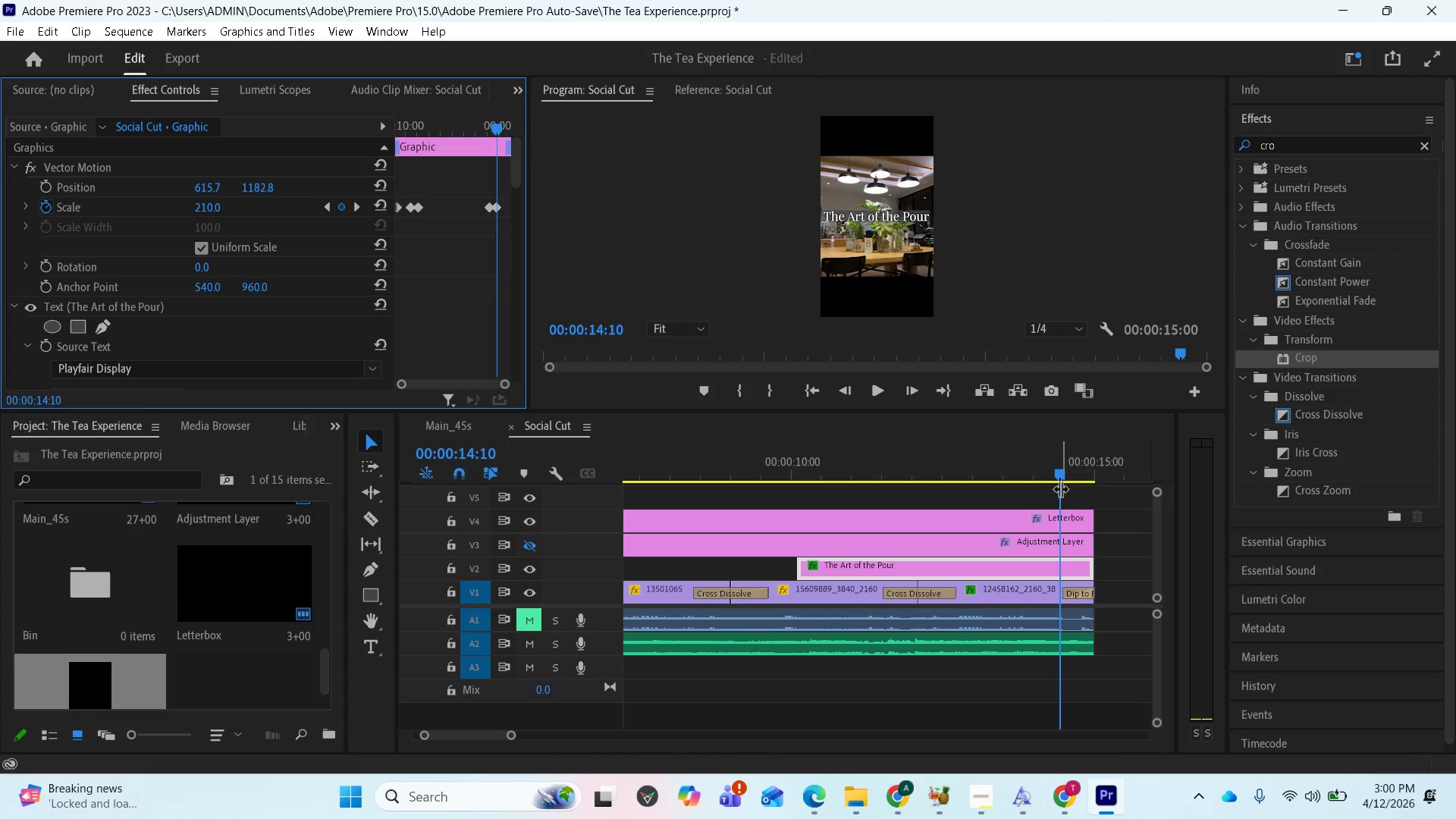 
wait(6.52)
 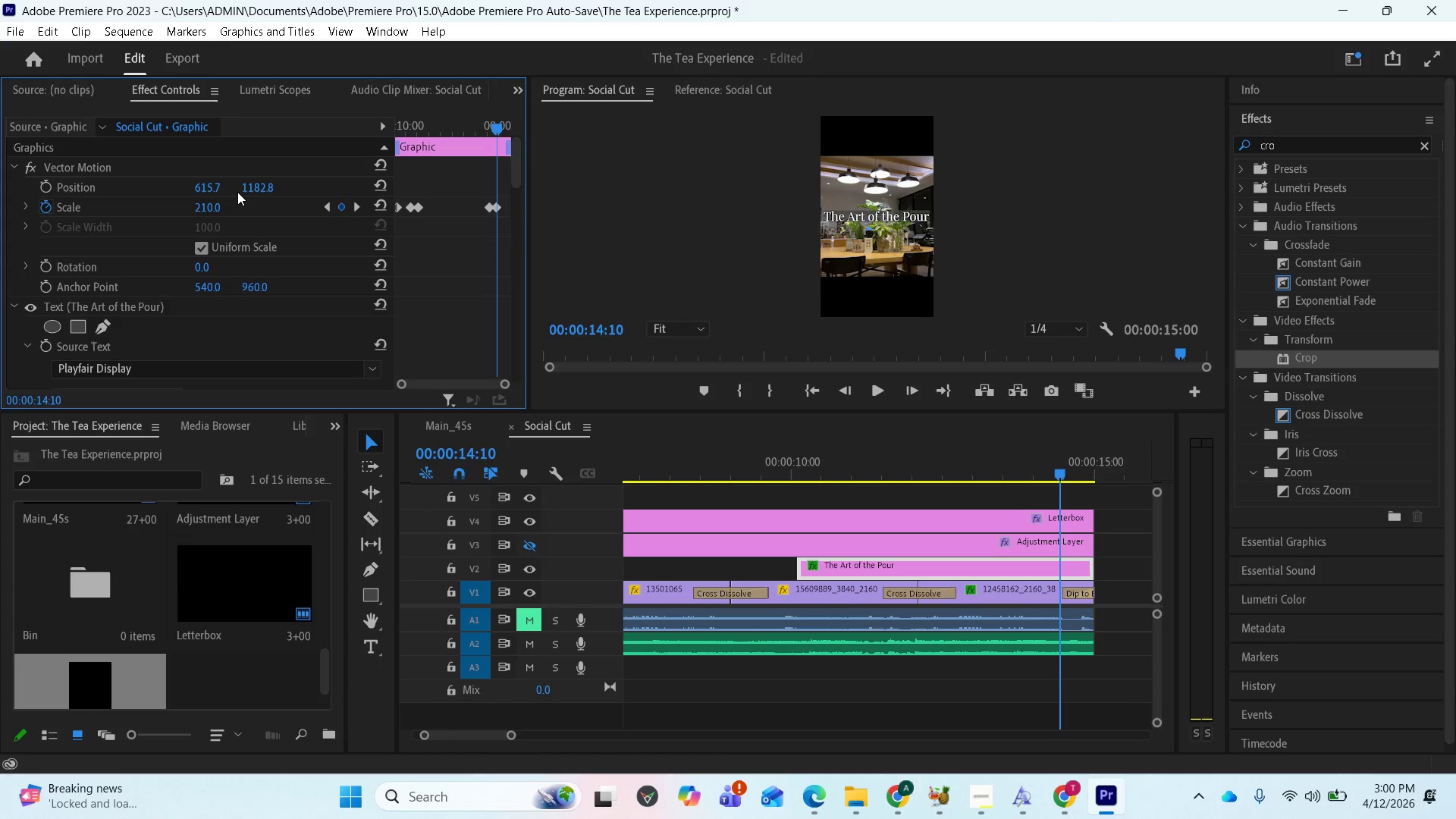 
left_click_drag(start_coordinate=[1056, 475], to_coordinate=[1085, 477])
 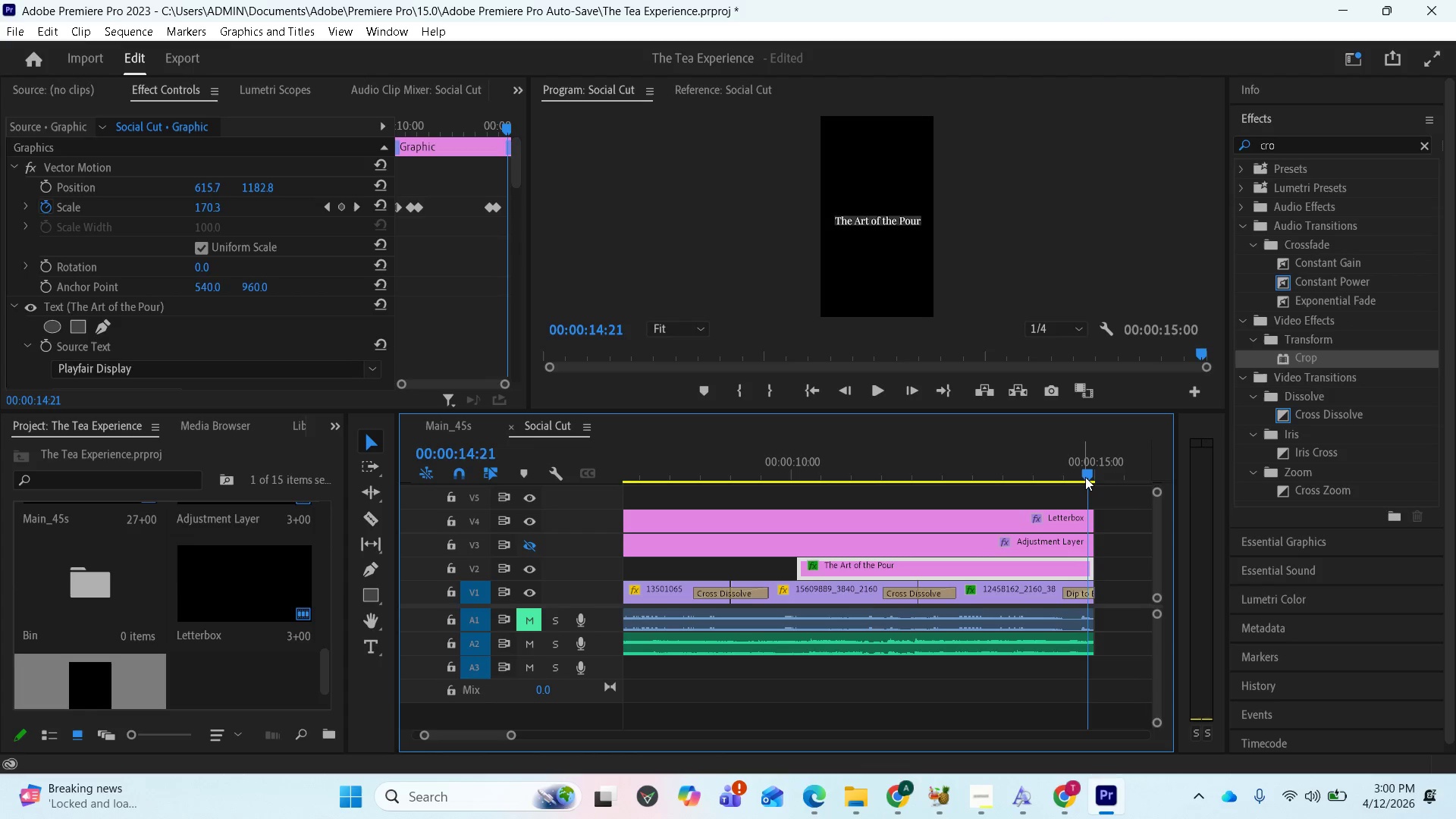 
left_click_drag(start_coordinate=[1085, 477], to_coordinate=[1072, 474])
 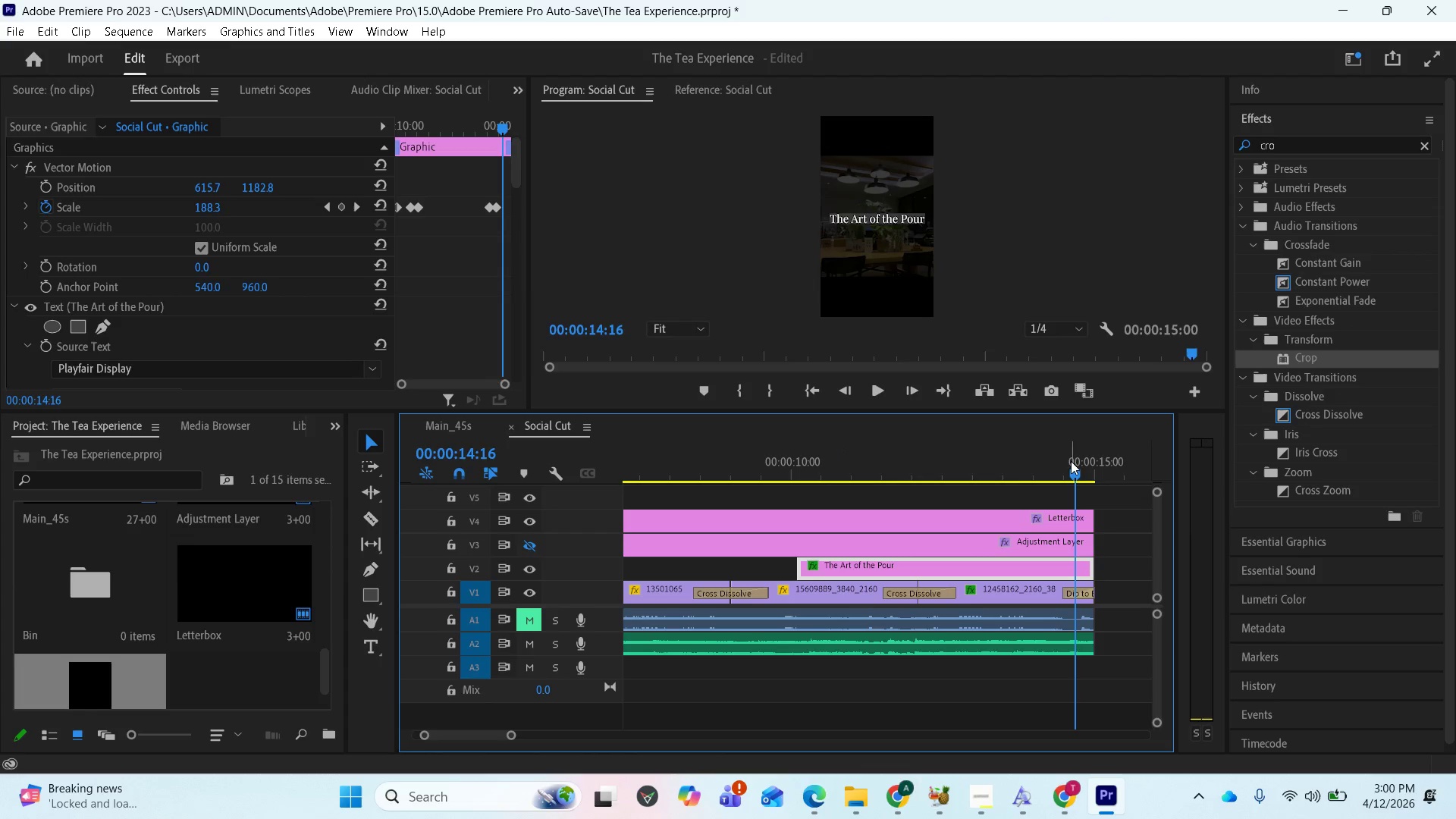 
wait(6.08)
 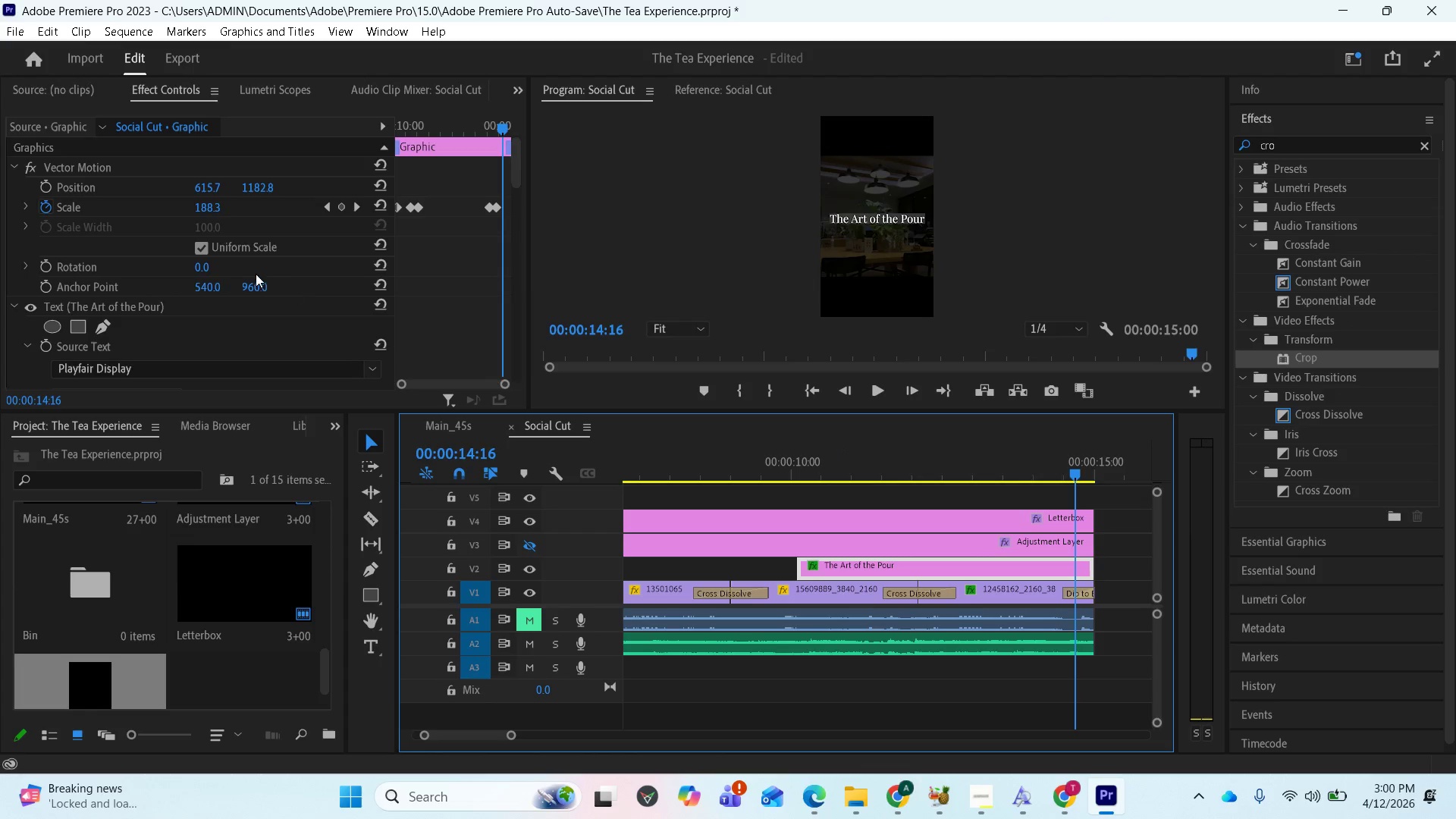 
left_click([210, 209])
 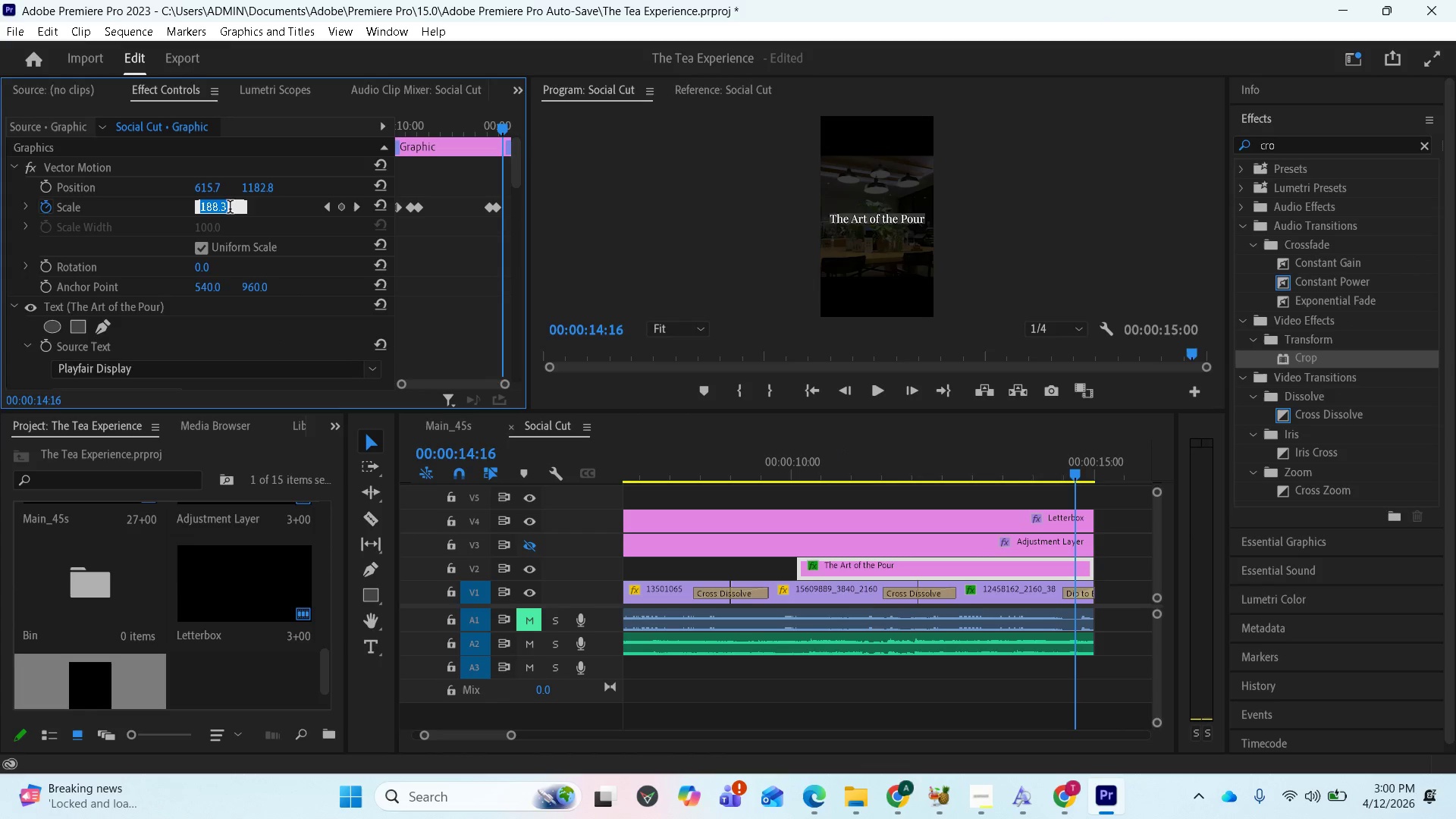 
key(0)
 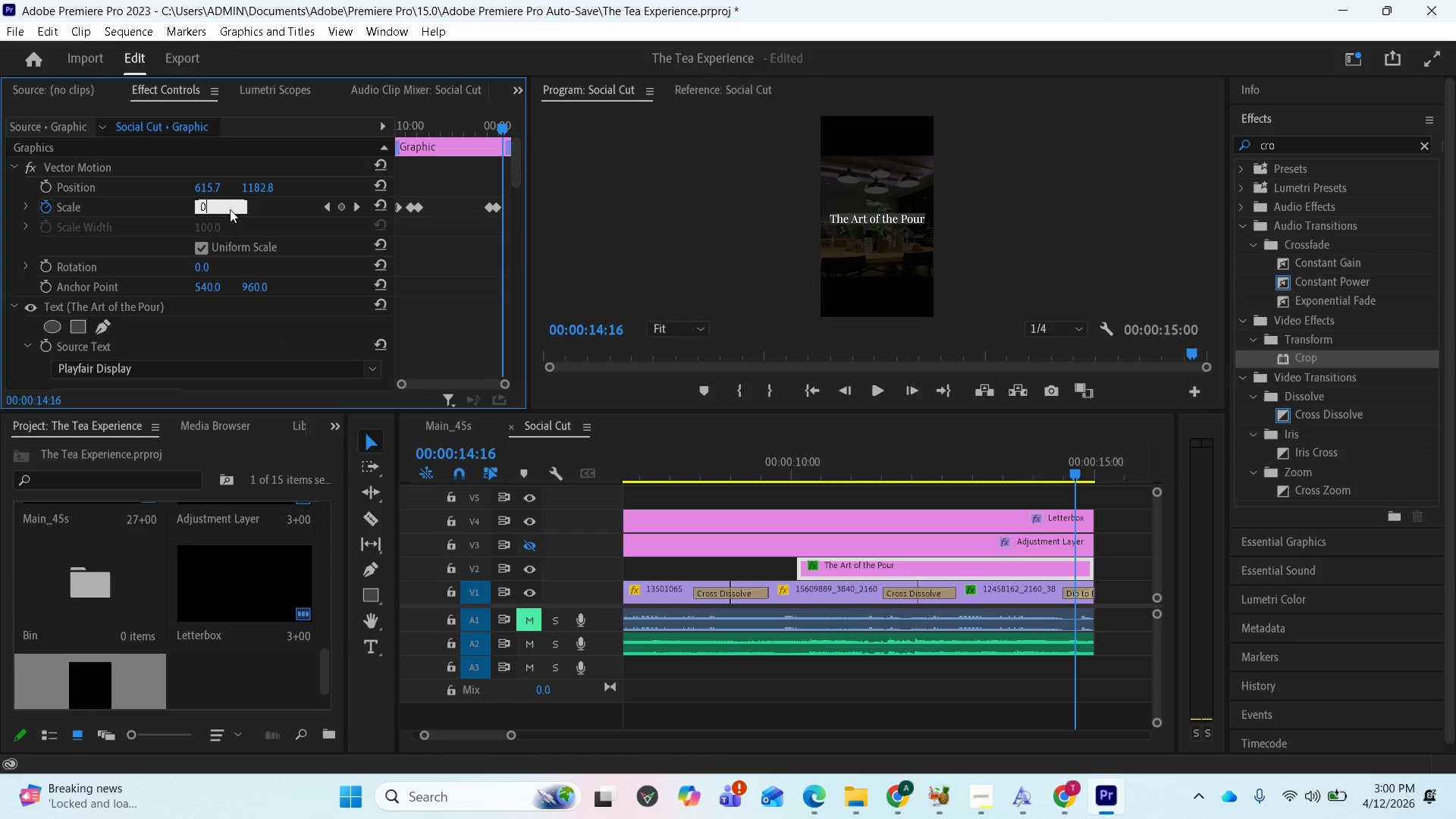 
key(Enter)
 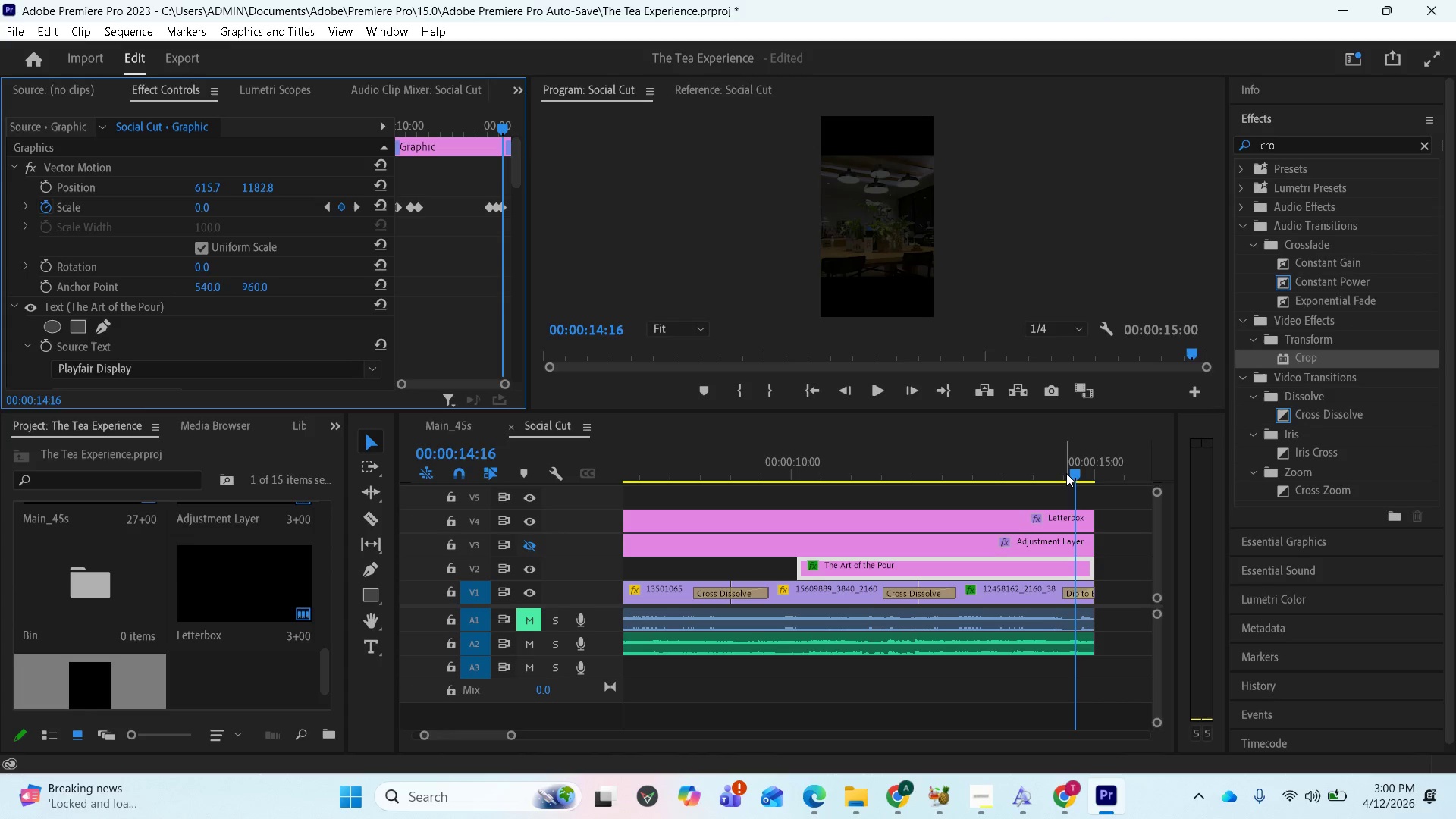 
left_click_drag(start_coordinate=[1072, 469], to_coordinate=[983, 488])
 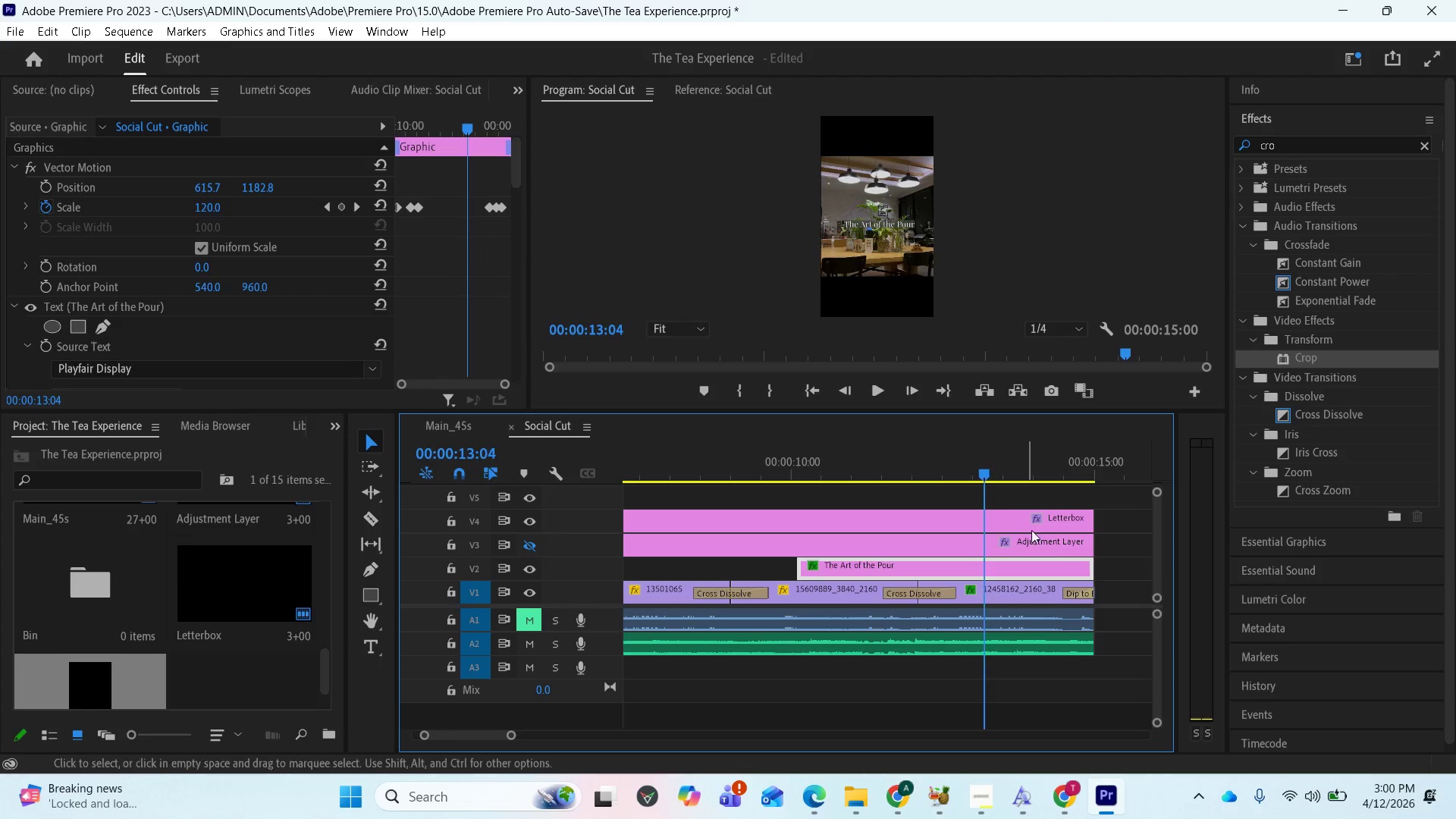 
key(Space)
 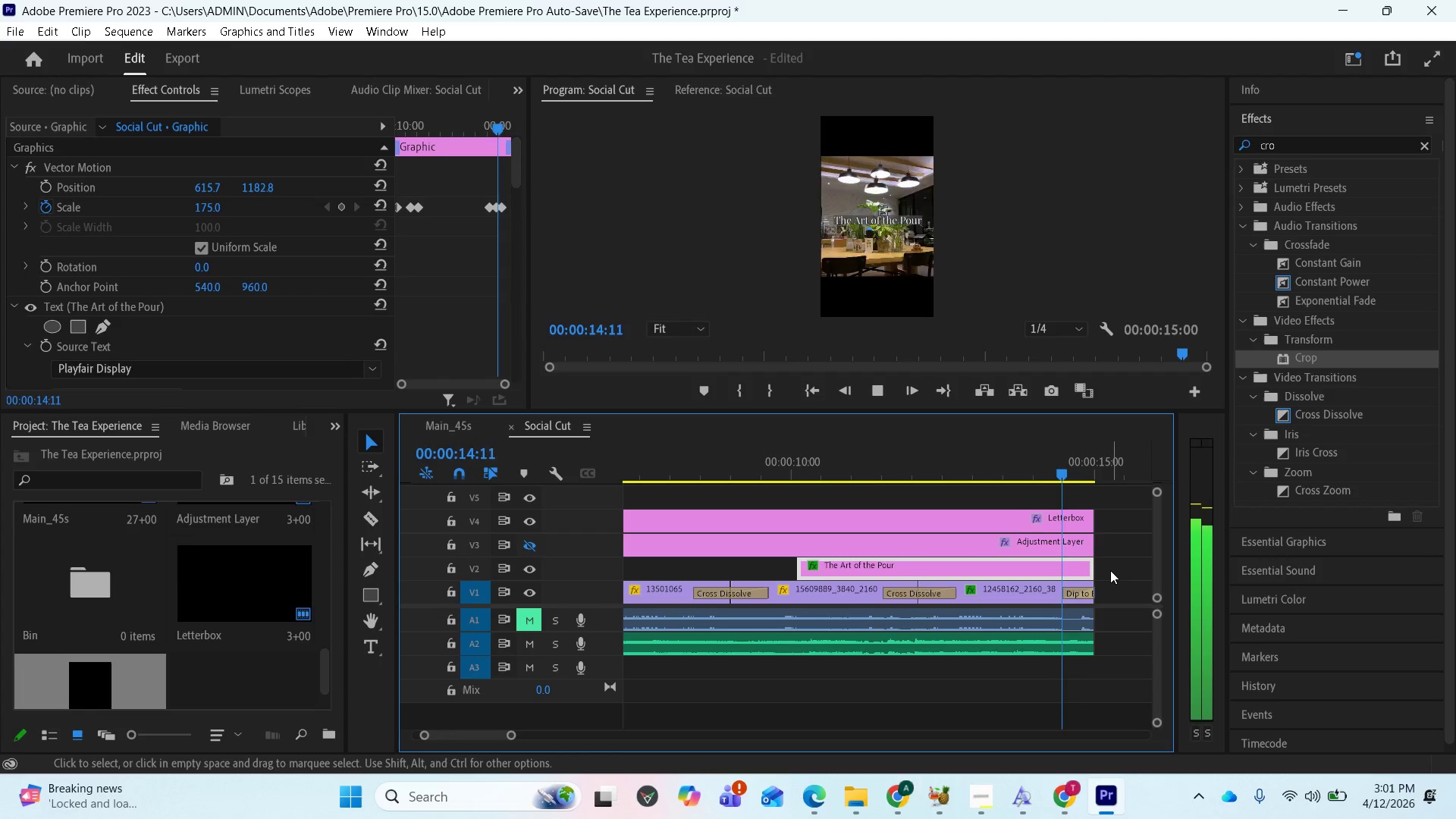 
key(Space)
 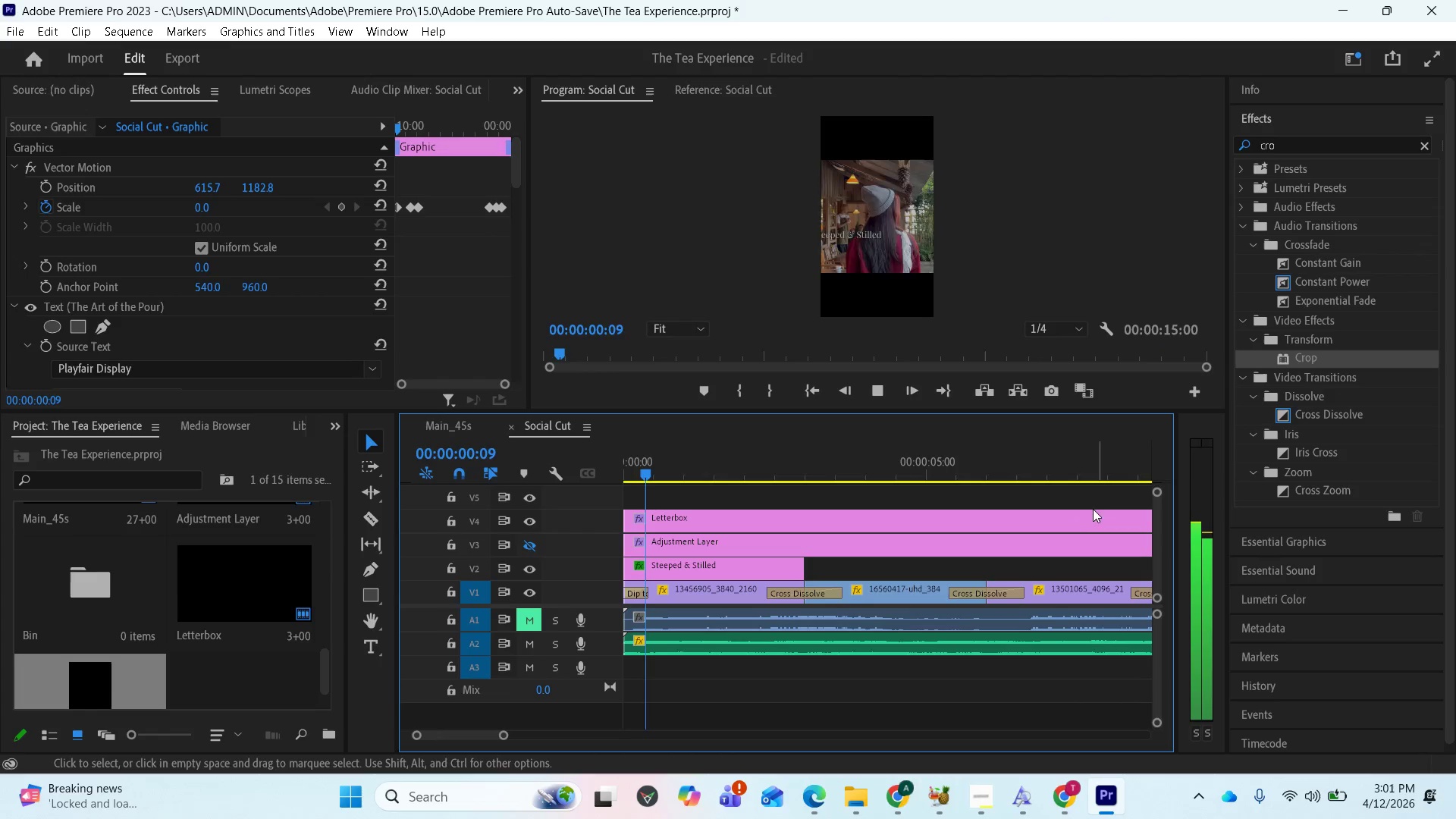 
key(Space)
 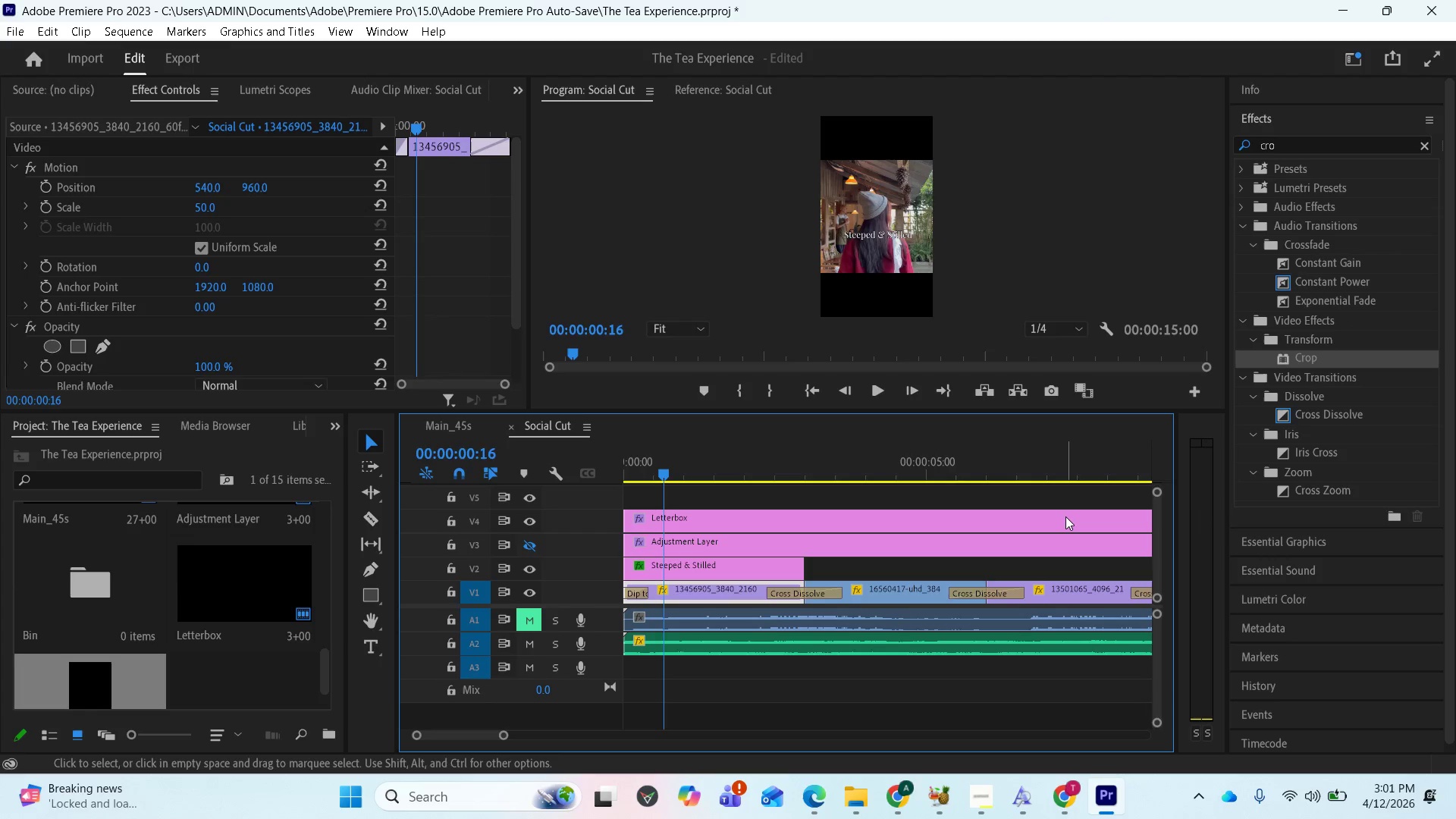 
key(Space)
 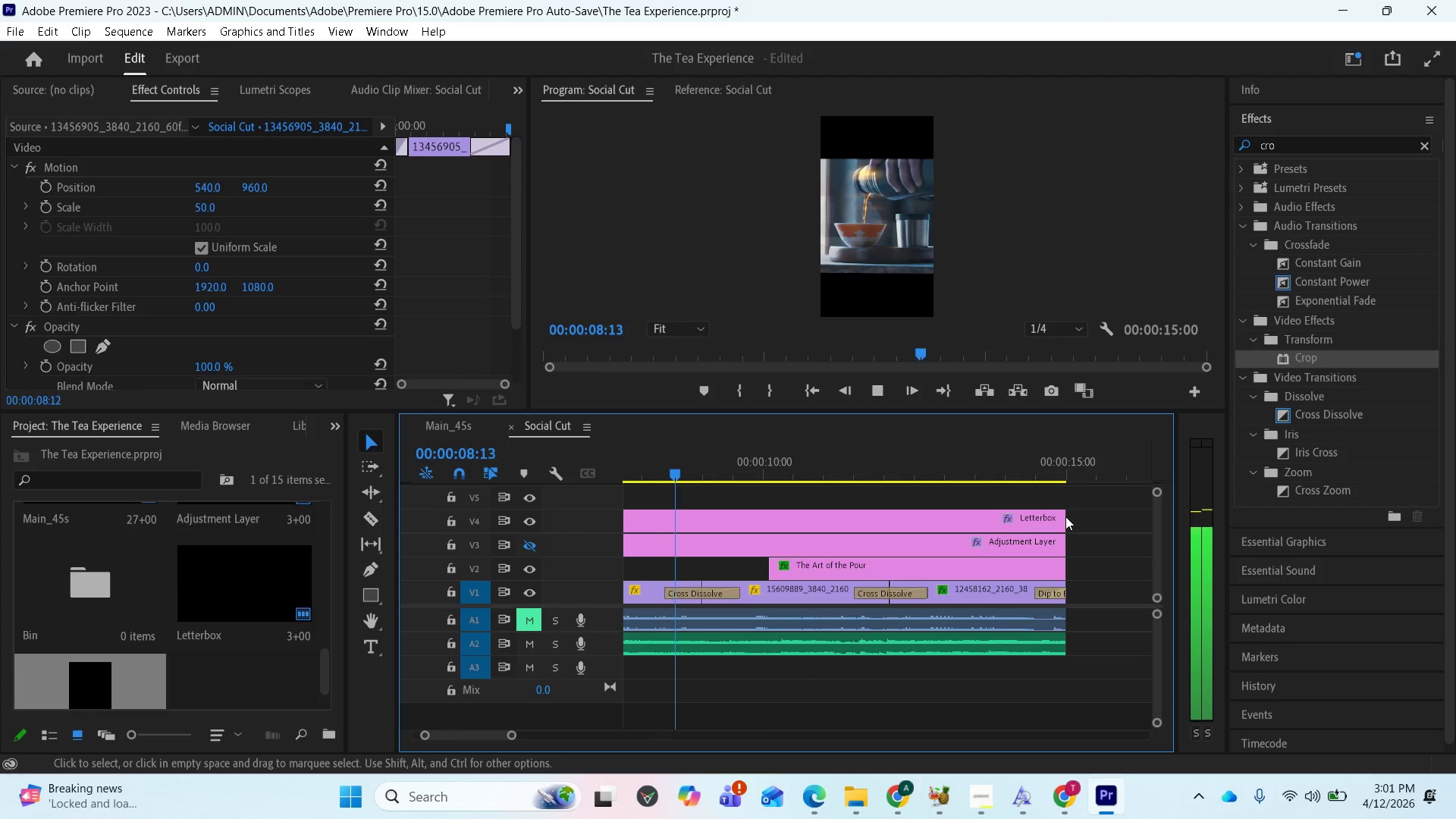 
wait(13.55)
 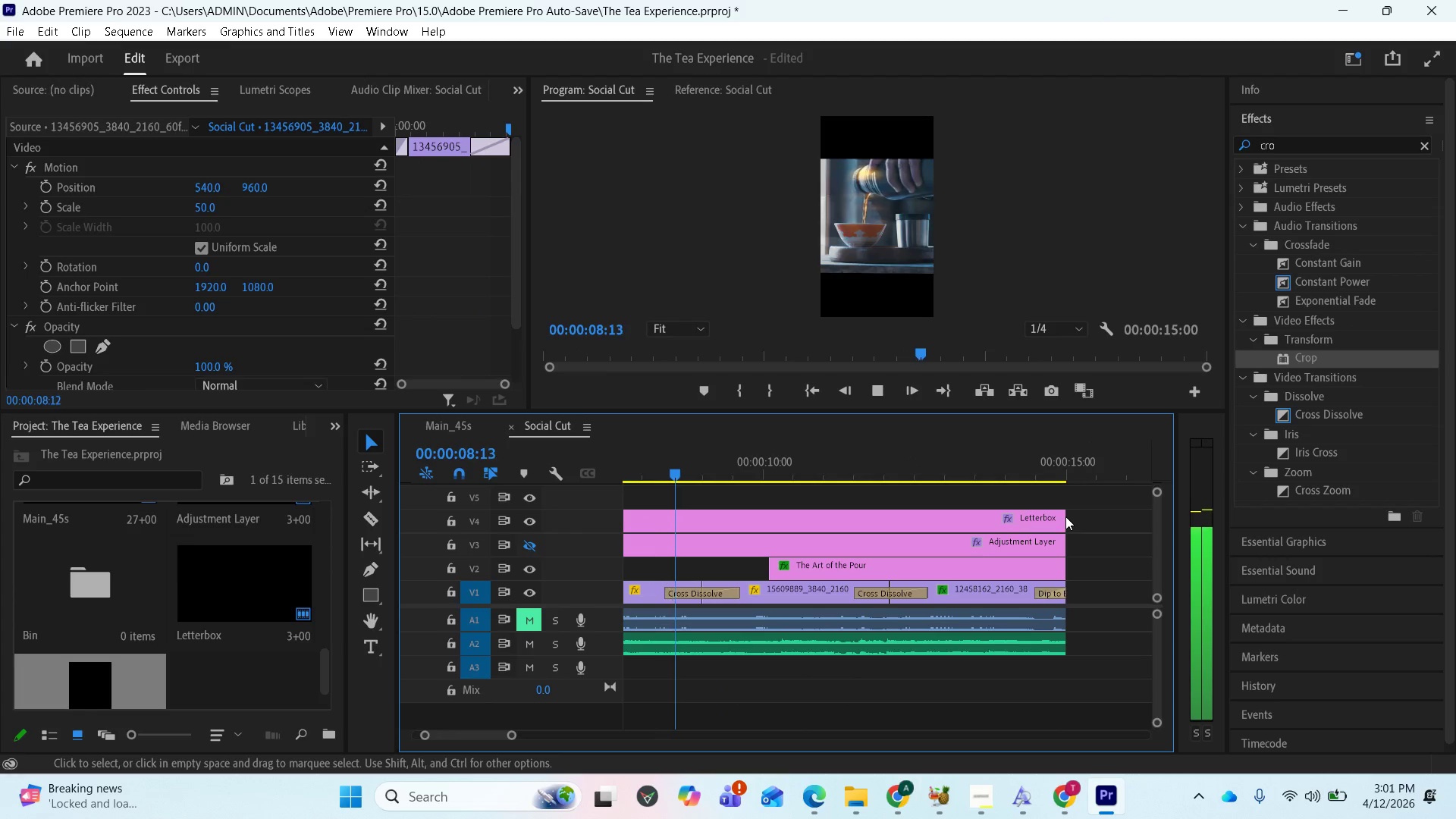 
key(Space)
 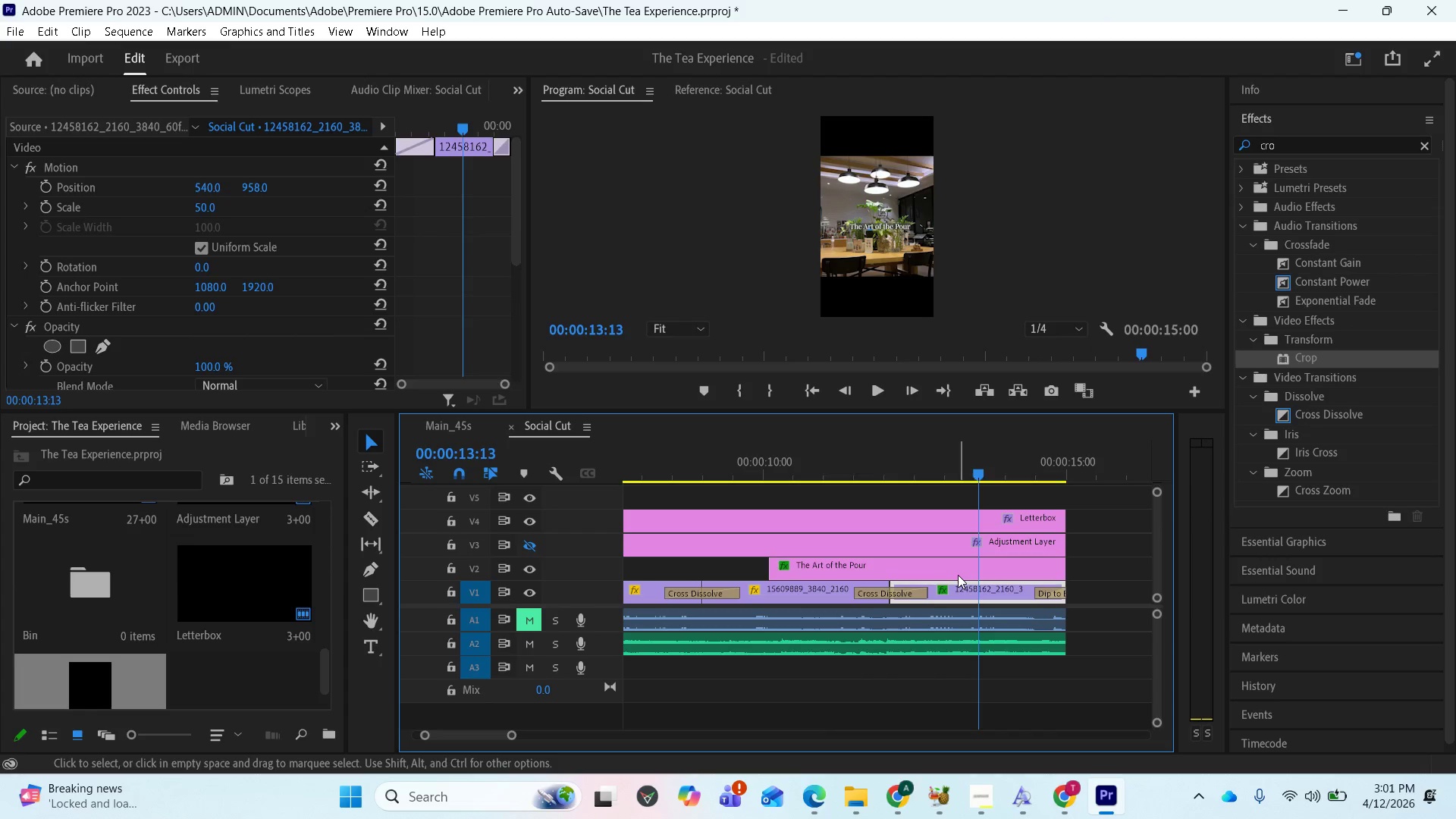 
left_click([958, 575])
 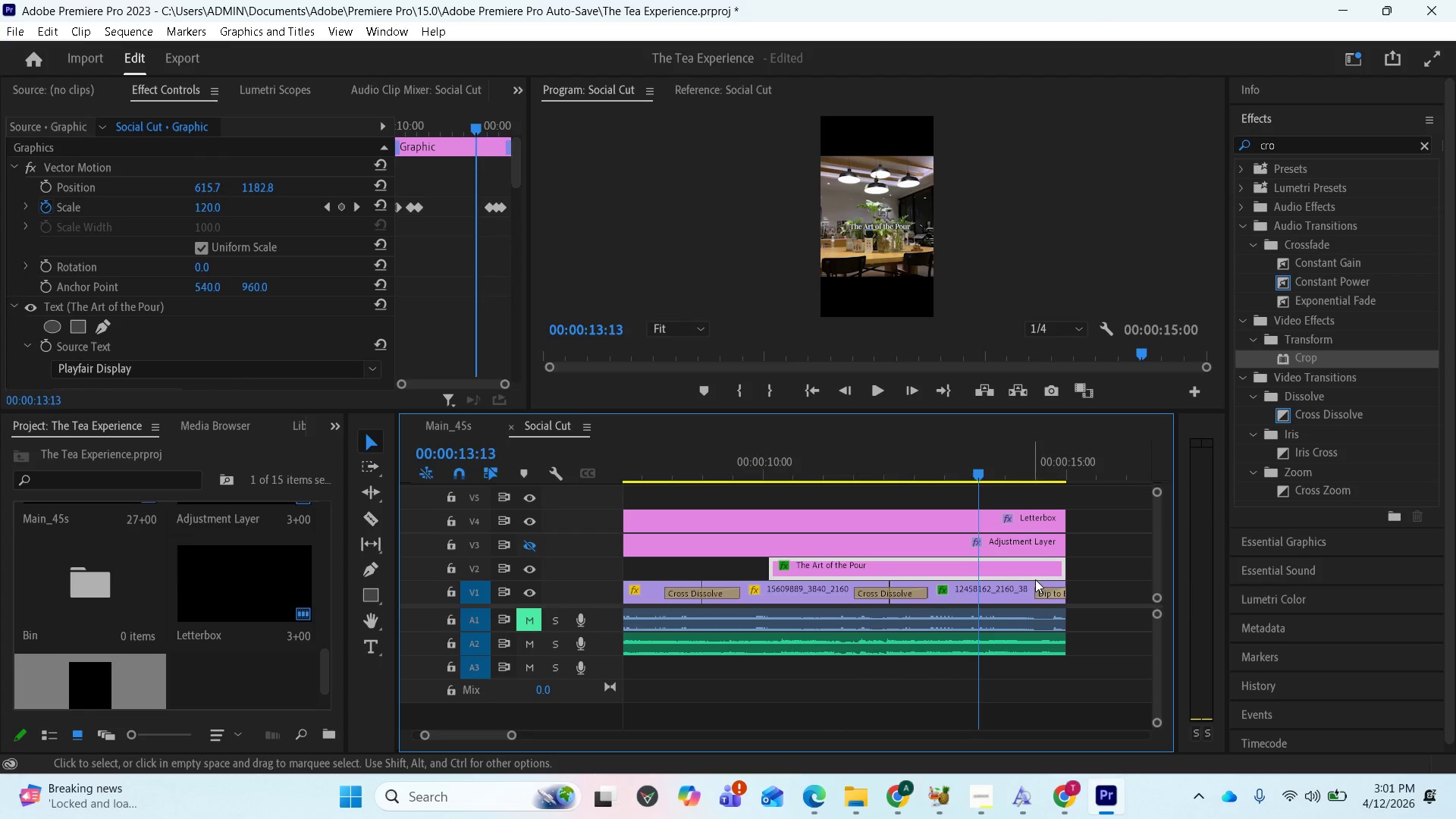 
key(Space)
 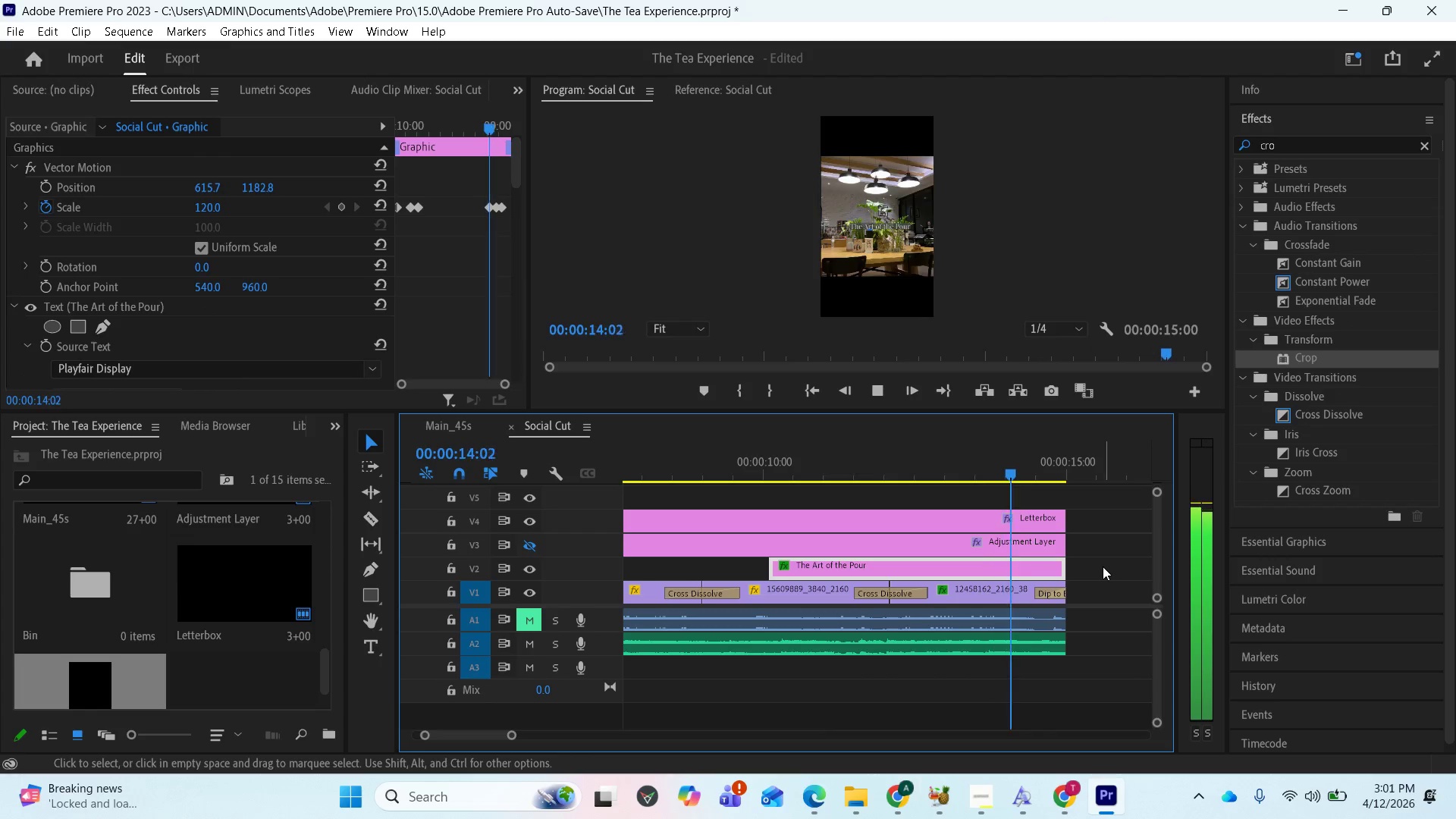 
key(Space)
 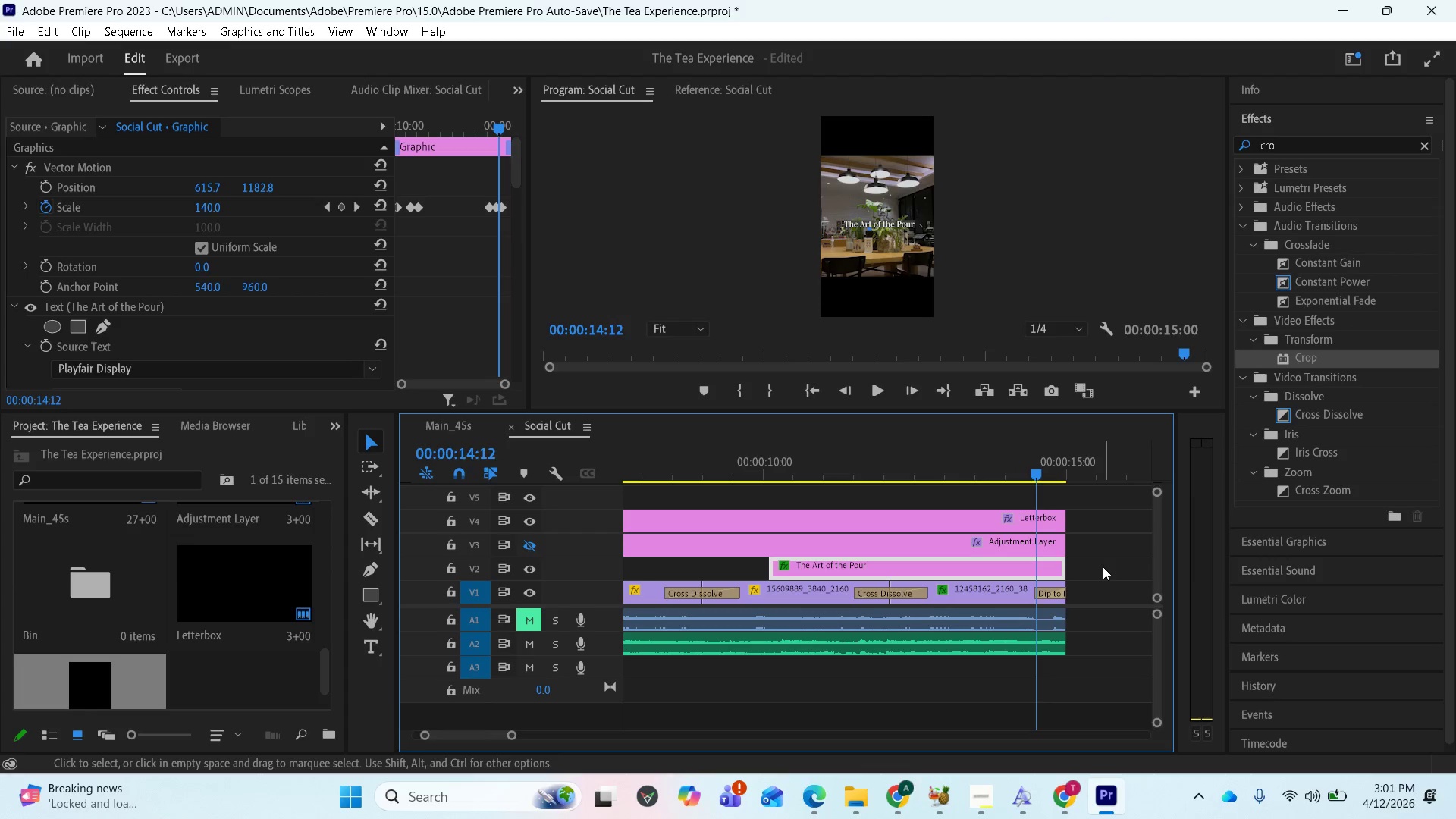 
key(Space)
 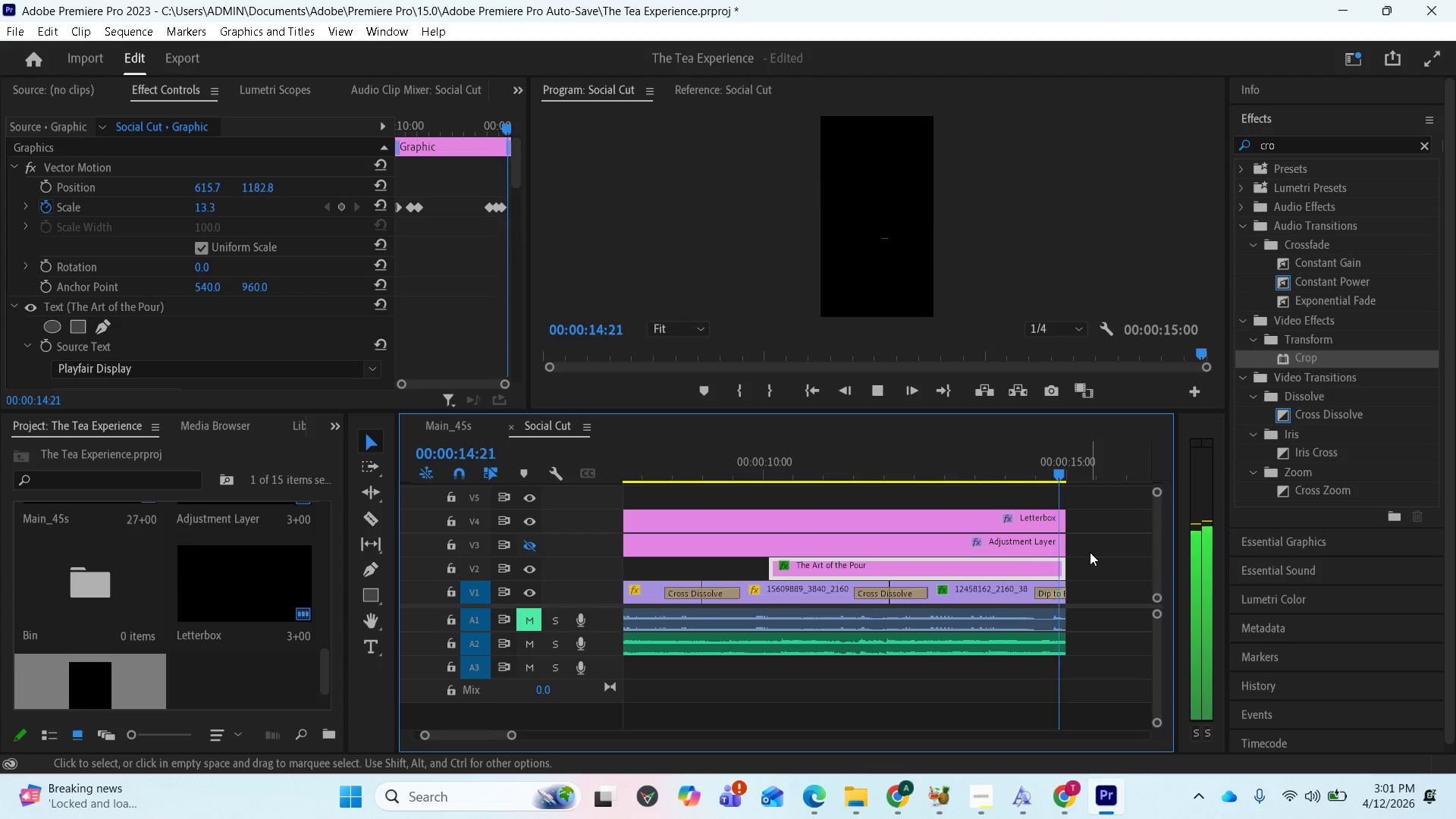 
key(Space)
 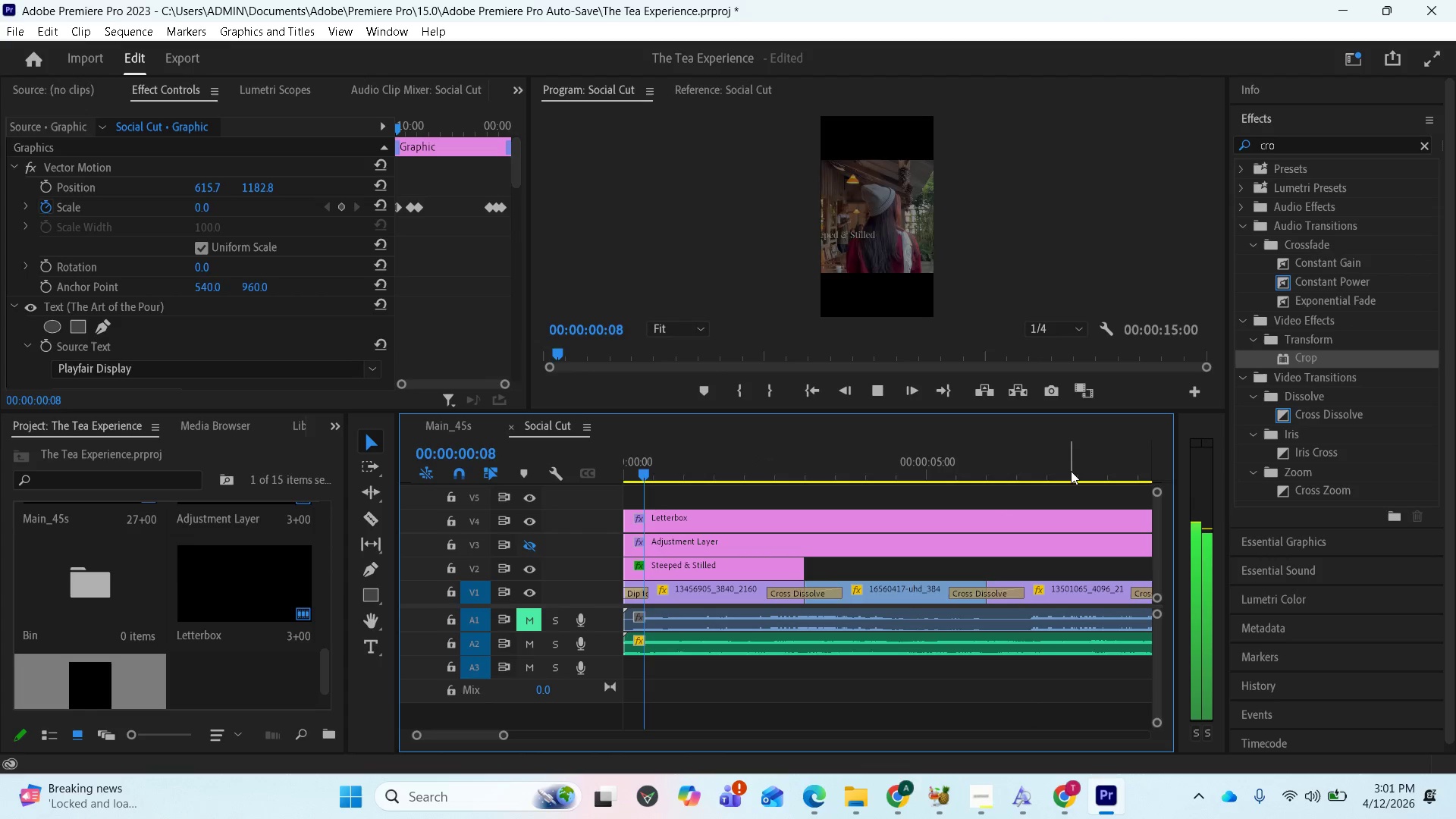 
key(Space)
 